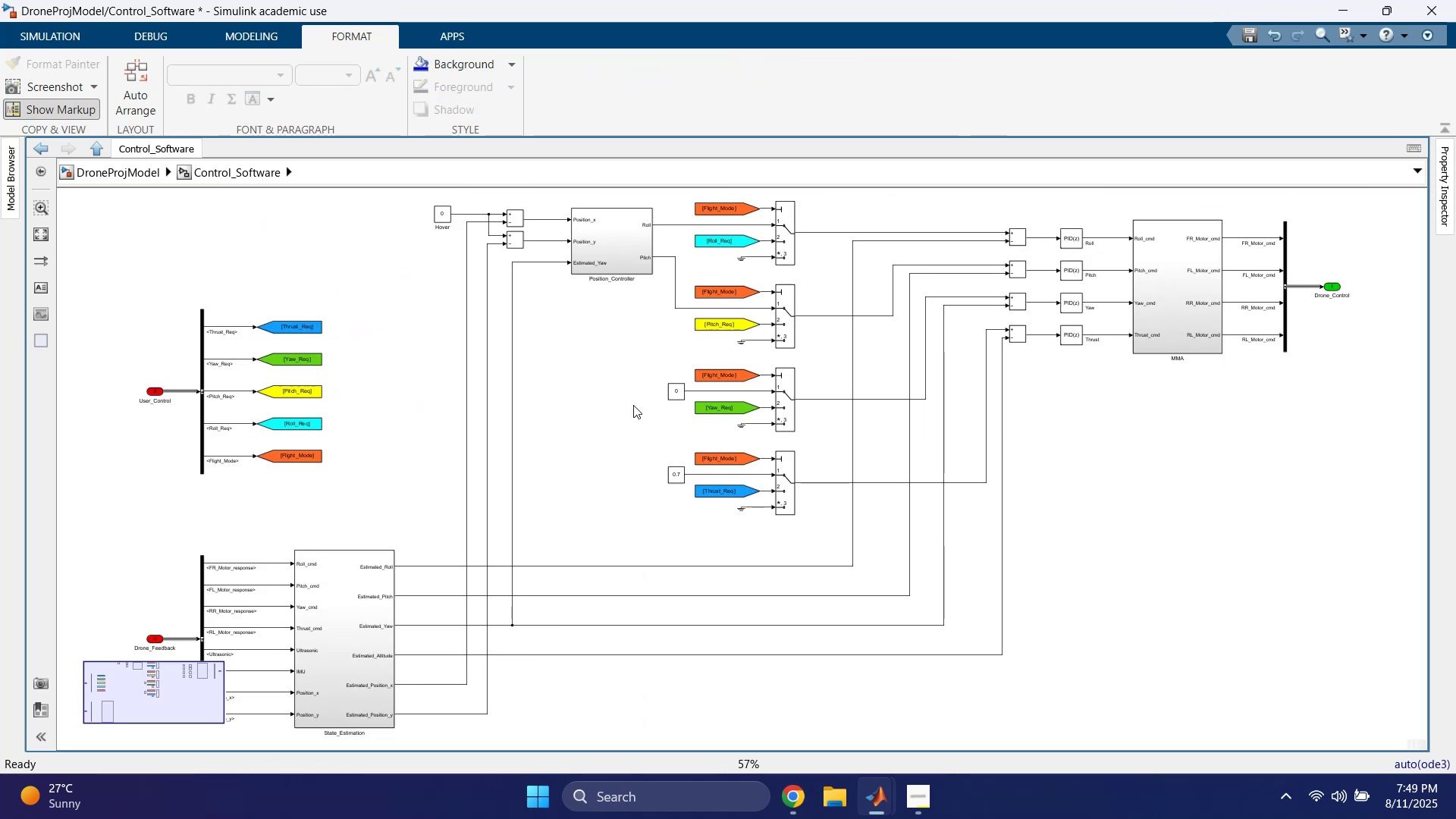 
key(Control+S)
 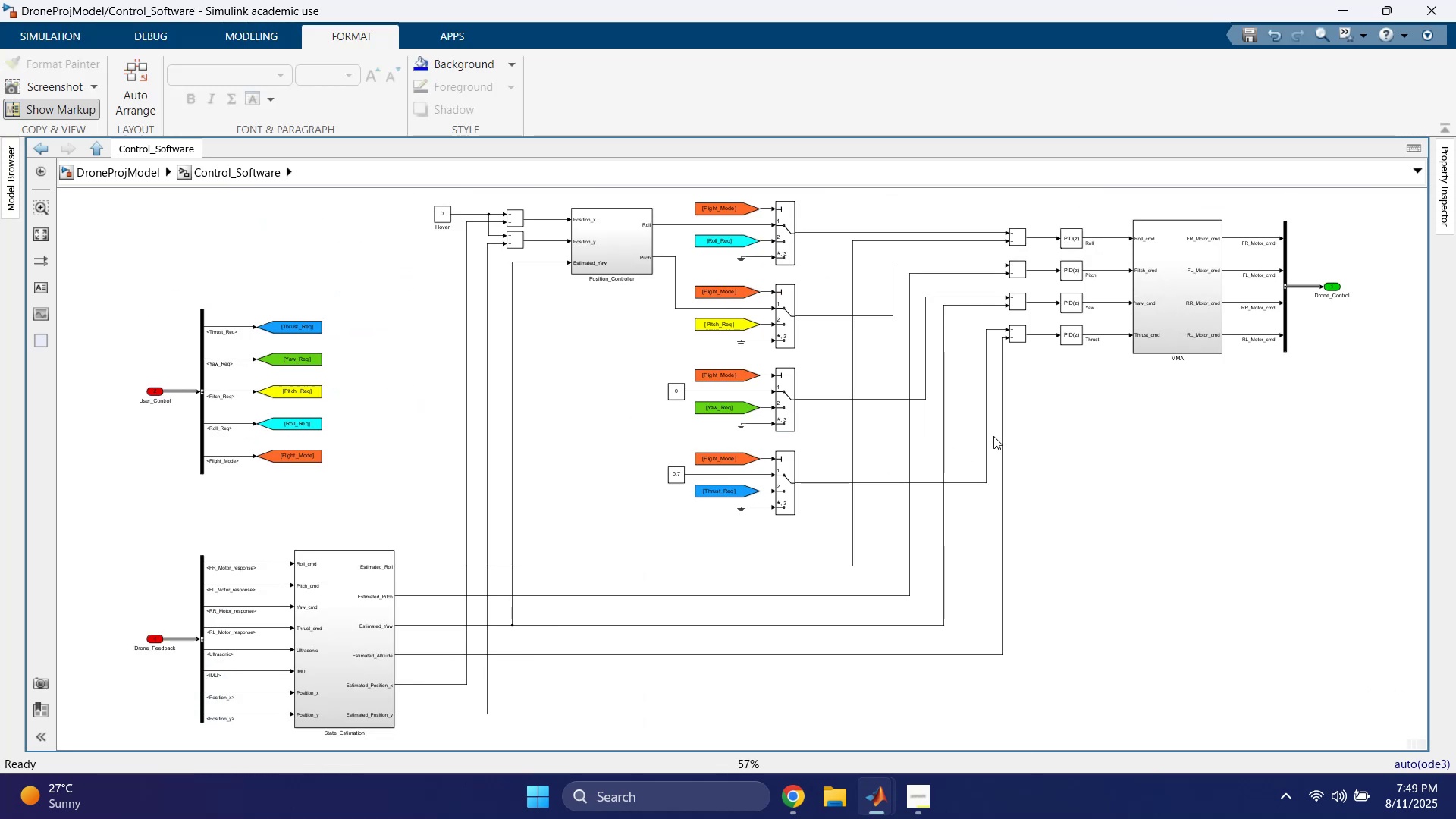 
scroll: coordinate [1009, 396], scroll_direction: up, amount: 3.0
 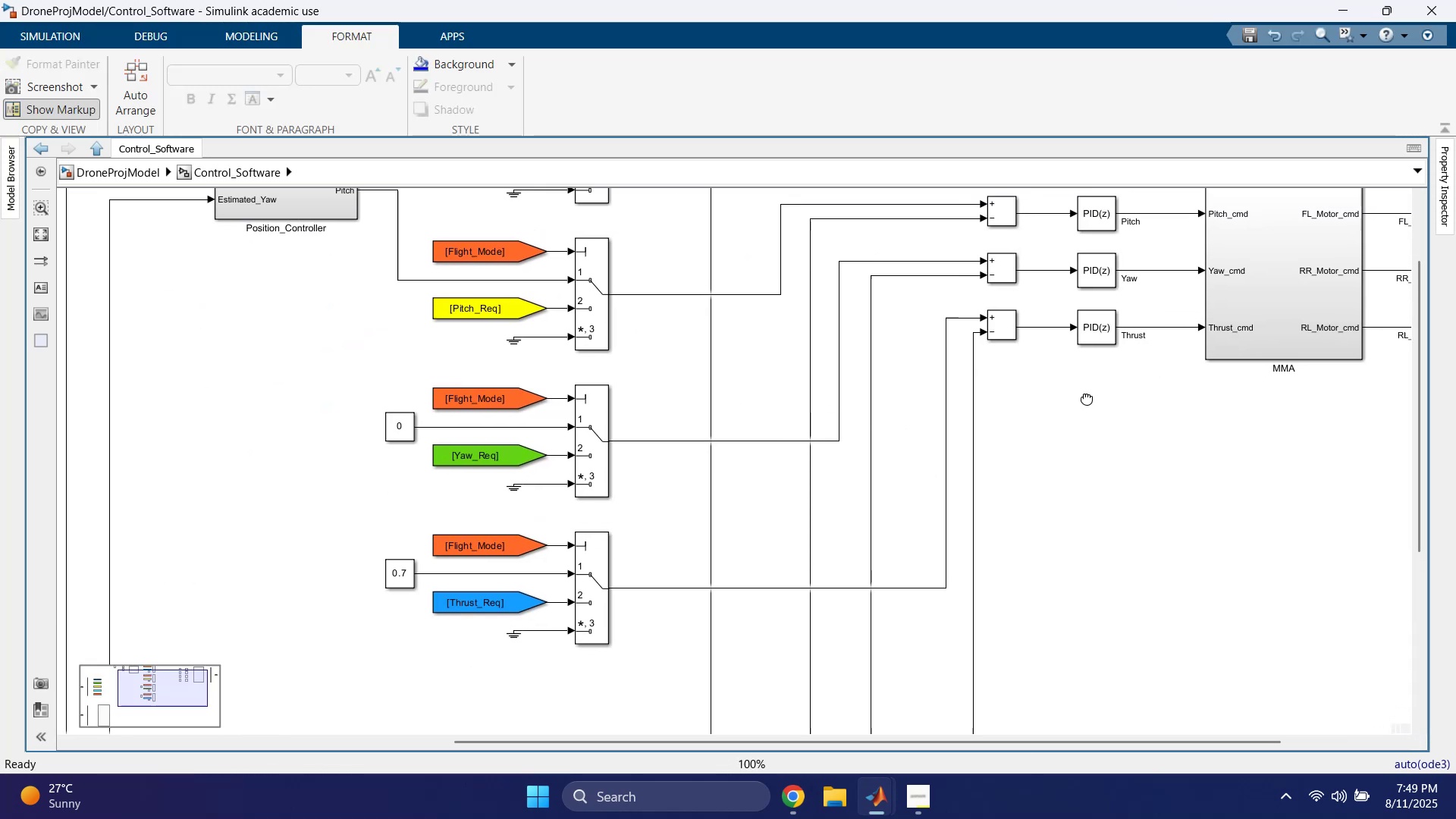 
scroll: coordinate [1062, 441], scroll_direction: down, amount: 1.0
 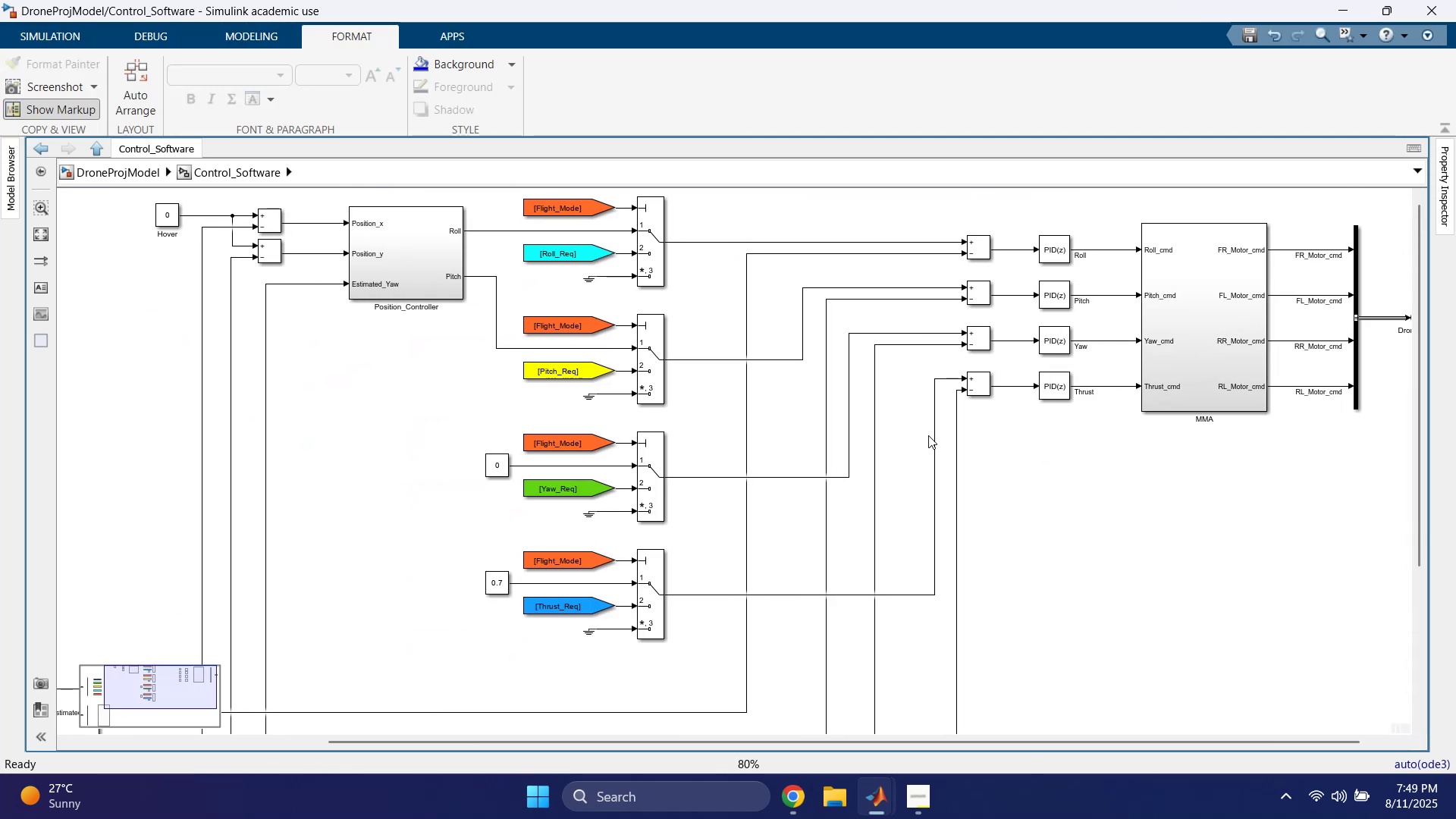 
left_click_drag(start_coordinate=[937, 434], to_coordinate=[948, 430])
 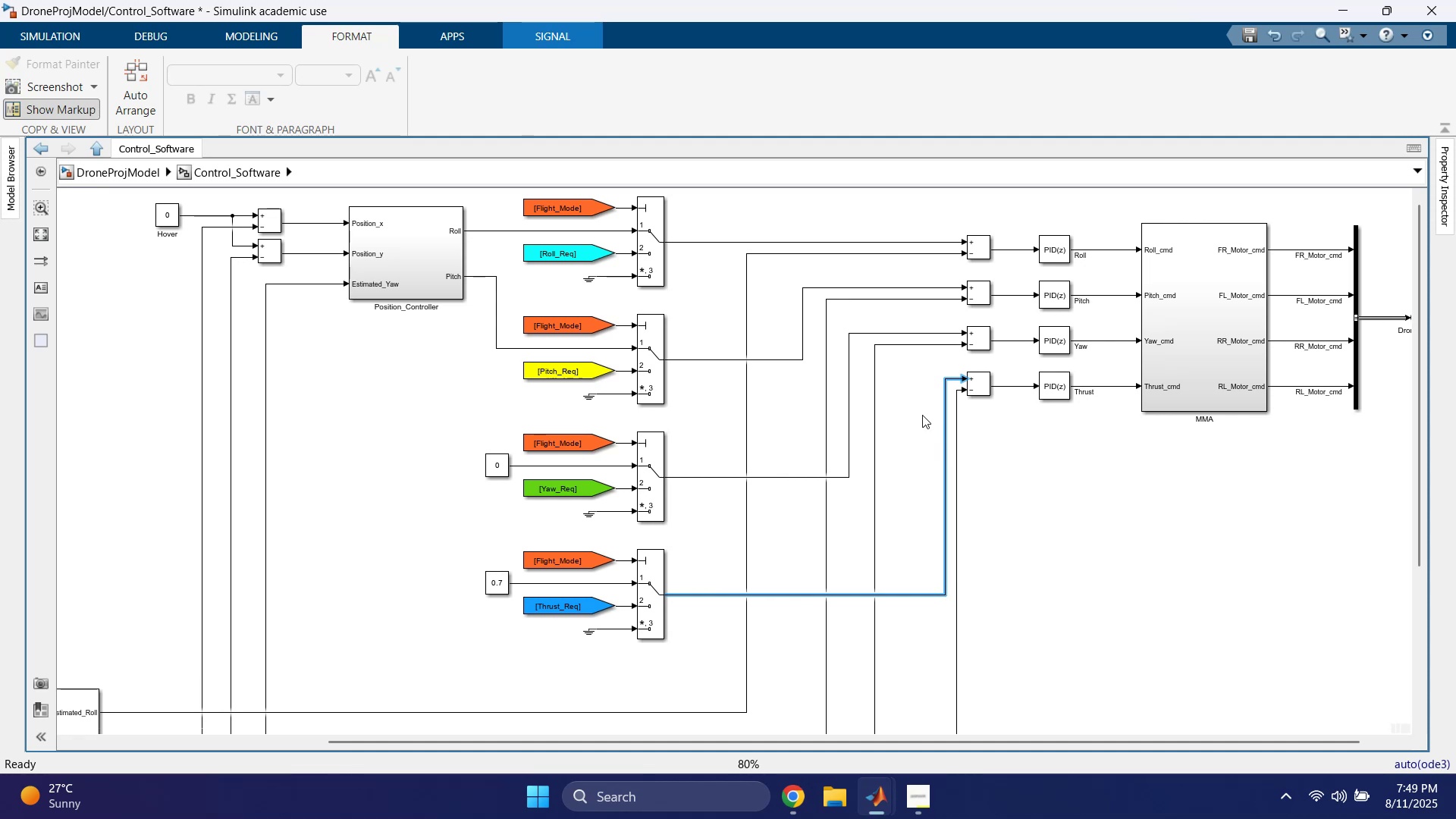 
left_click([916, 404])
 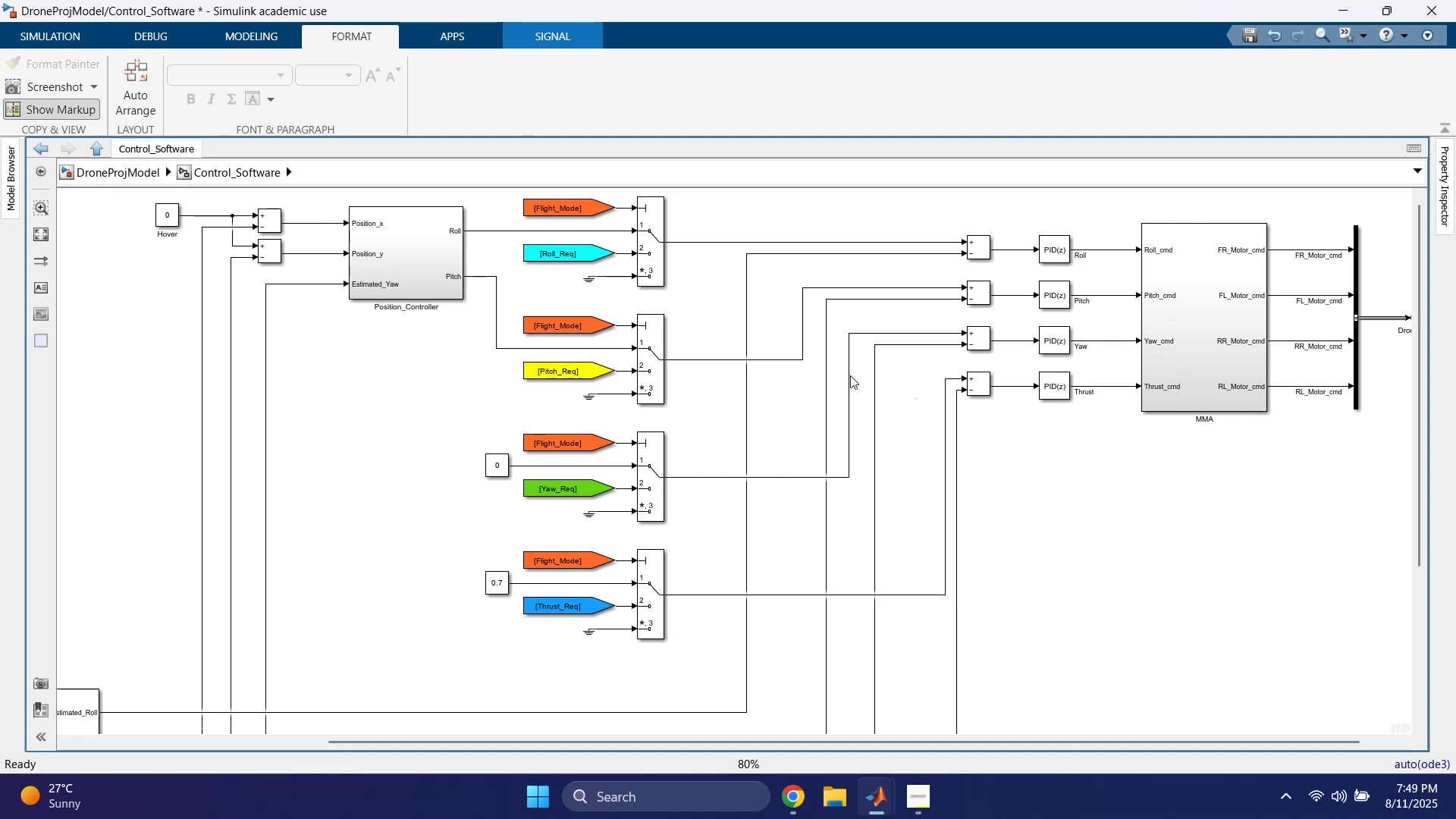 
left_click_drag(start_coordinate=[848, 379], to_coordinate=[861, 382])
 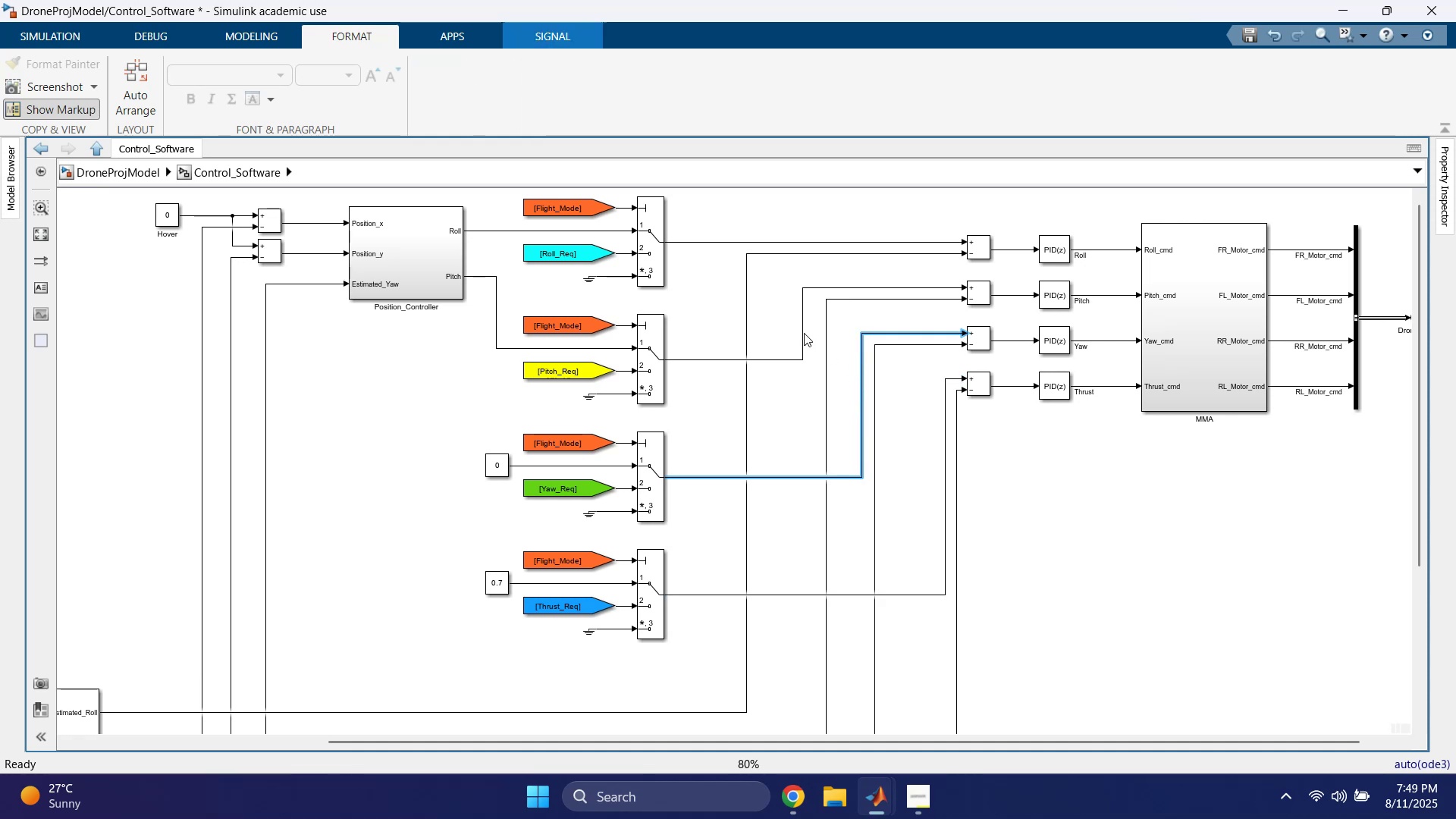 
left_click_drag(start_coordinate=[801, 331], to_coordinate=[808, 331])
 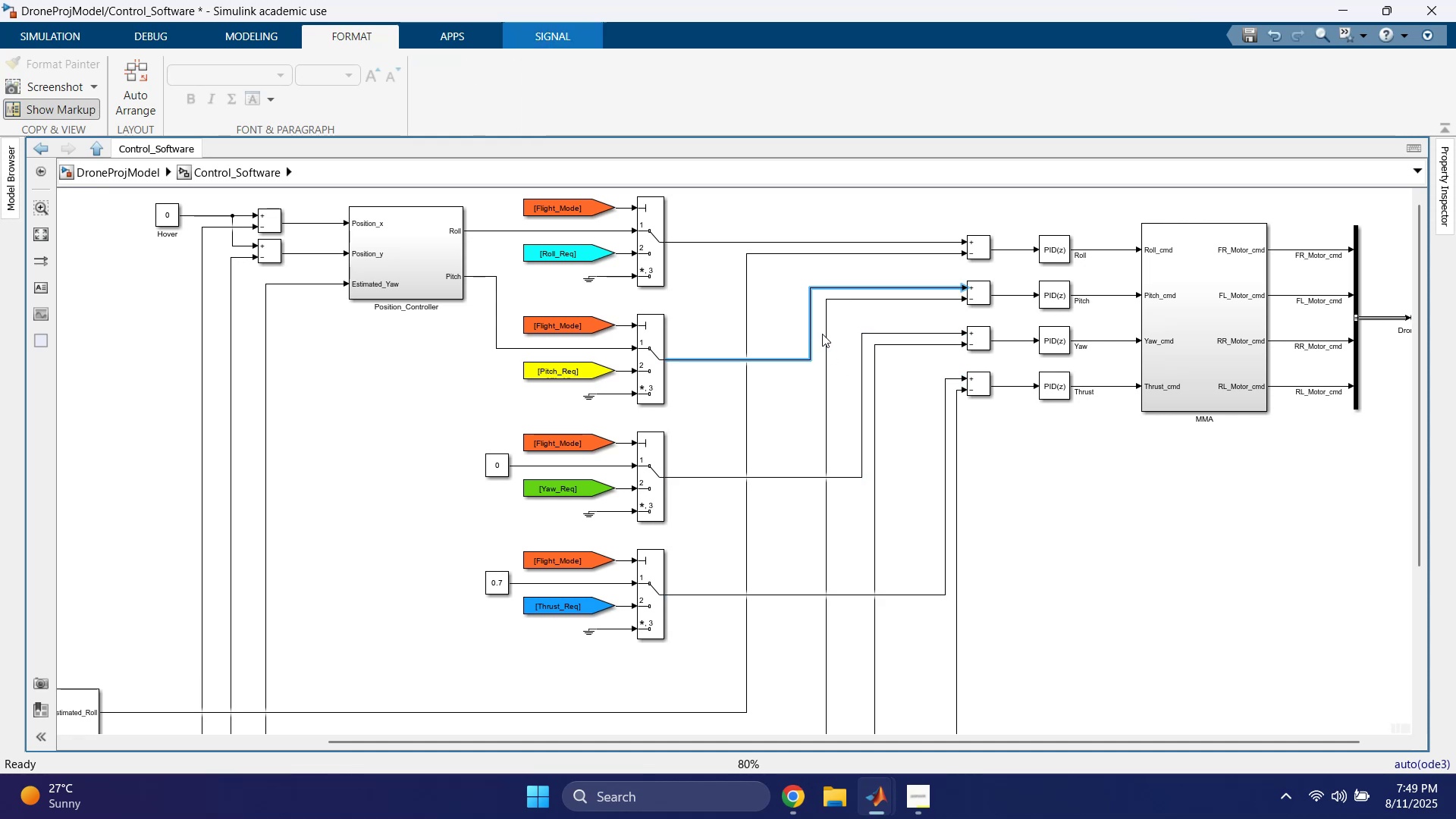 
left_click_drag(start_coordinate=[824, 334], to_coordinate=[819, 334])
 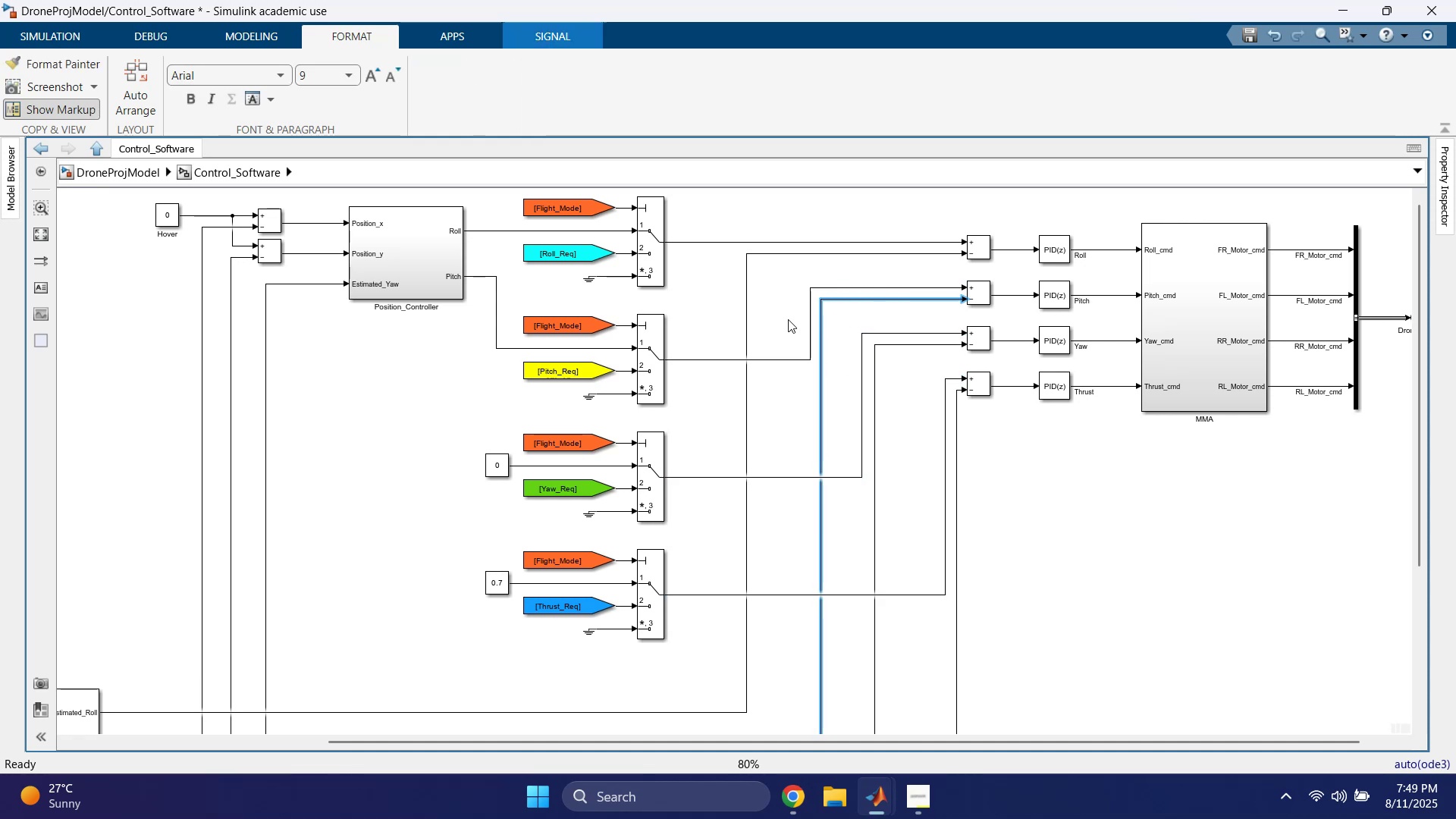 
left_click([759, 306])
 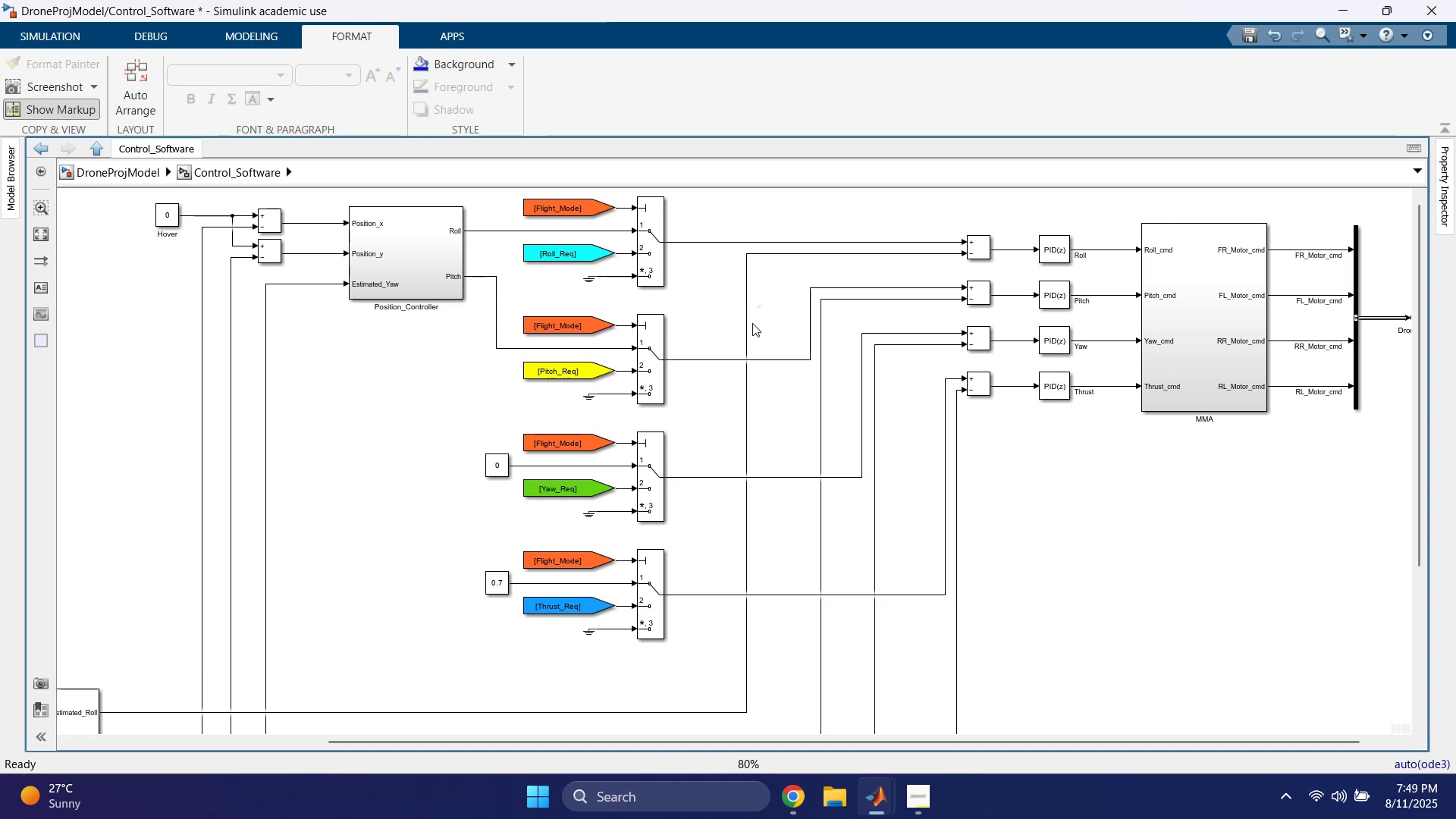 
scroll: coordinate [905, 457], scroll_direction: down, amount: 2.0
 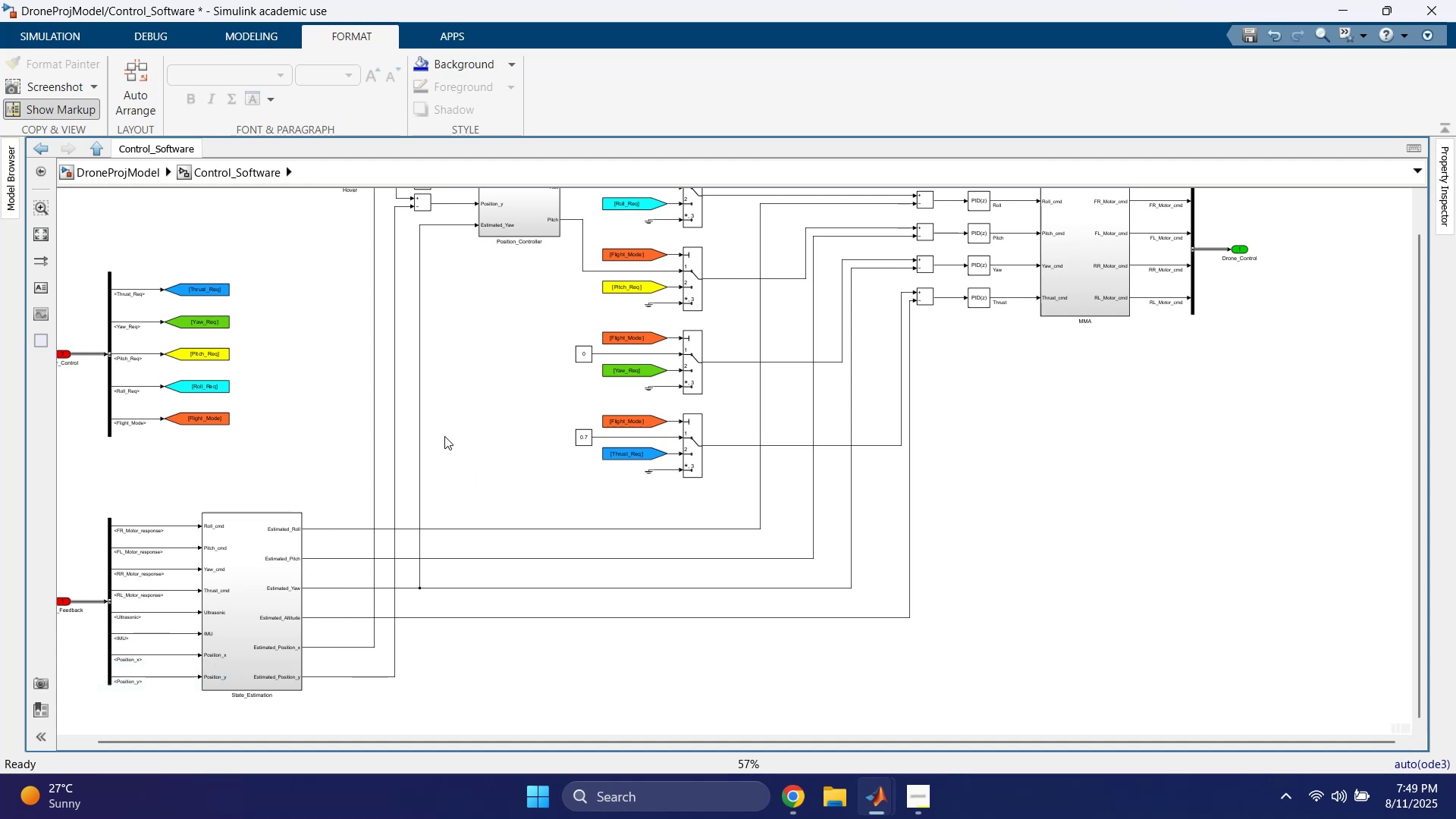 
wait(6.59)
 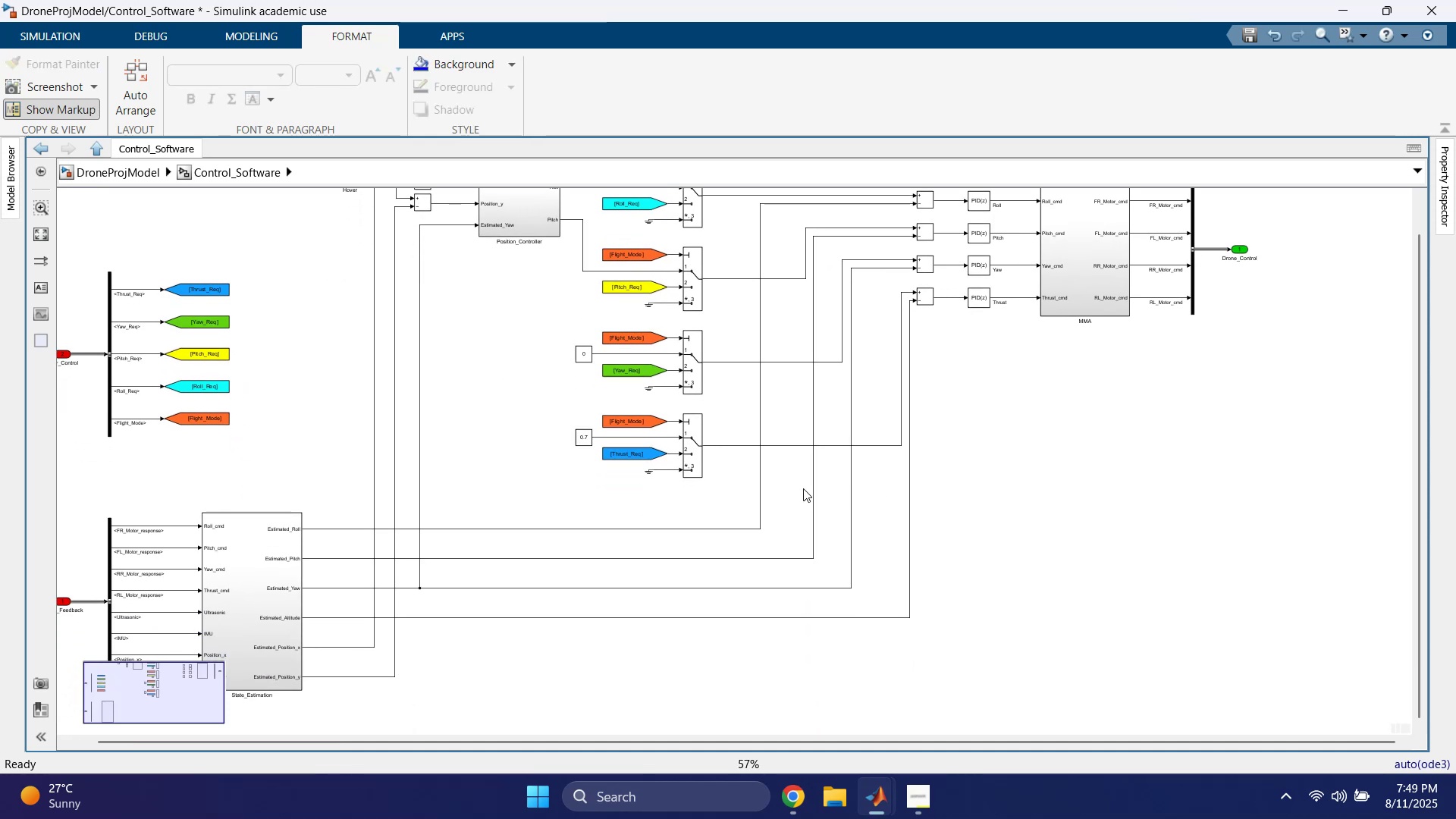 
scroll: coordinate [487, 477], scroll_direction: up, amount: 2.0
 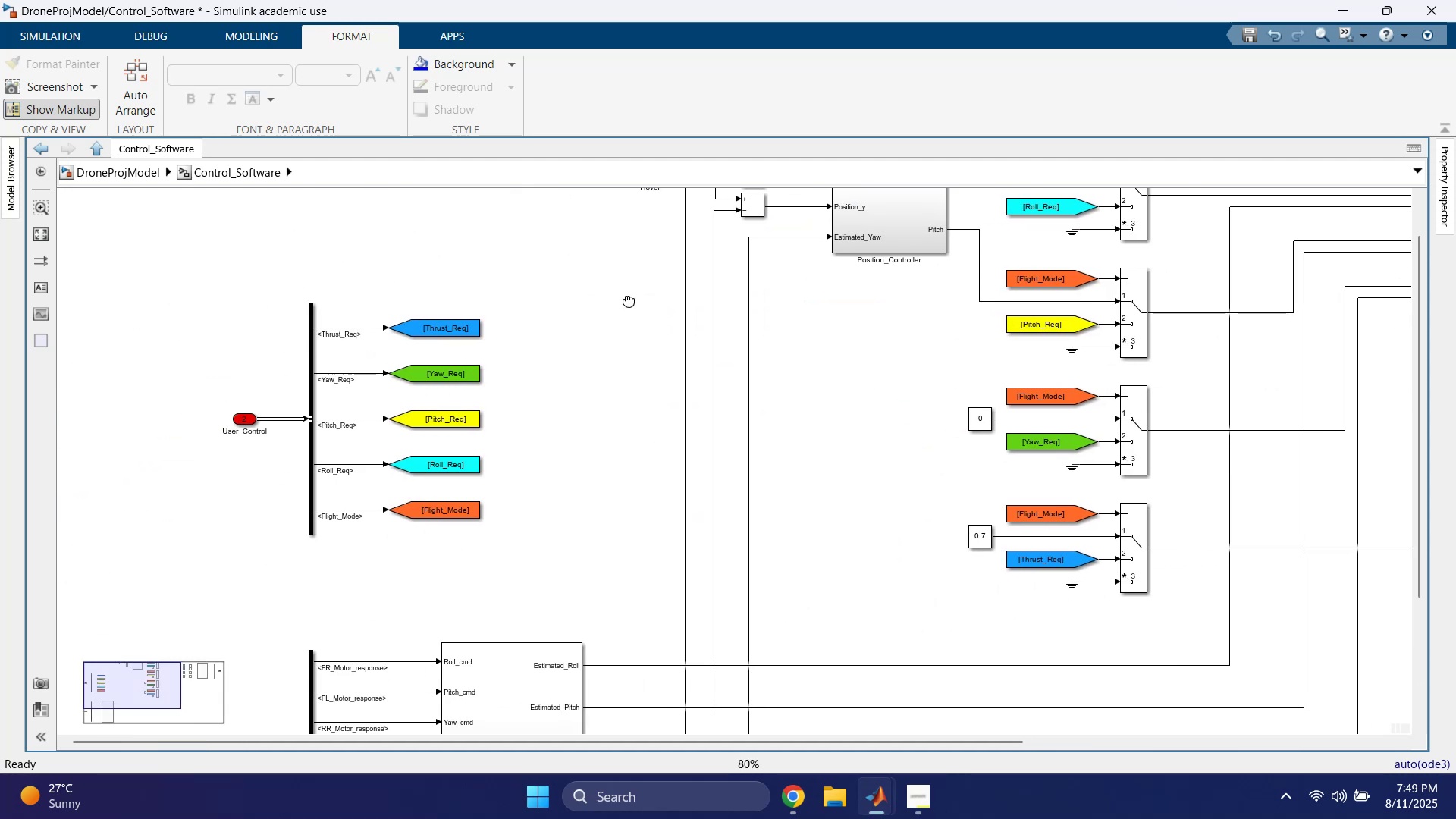 
wait(6.42)
 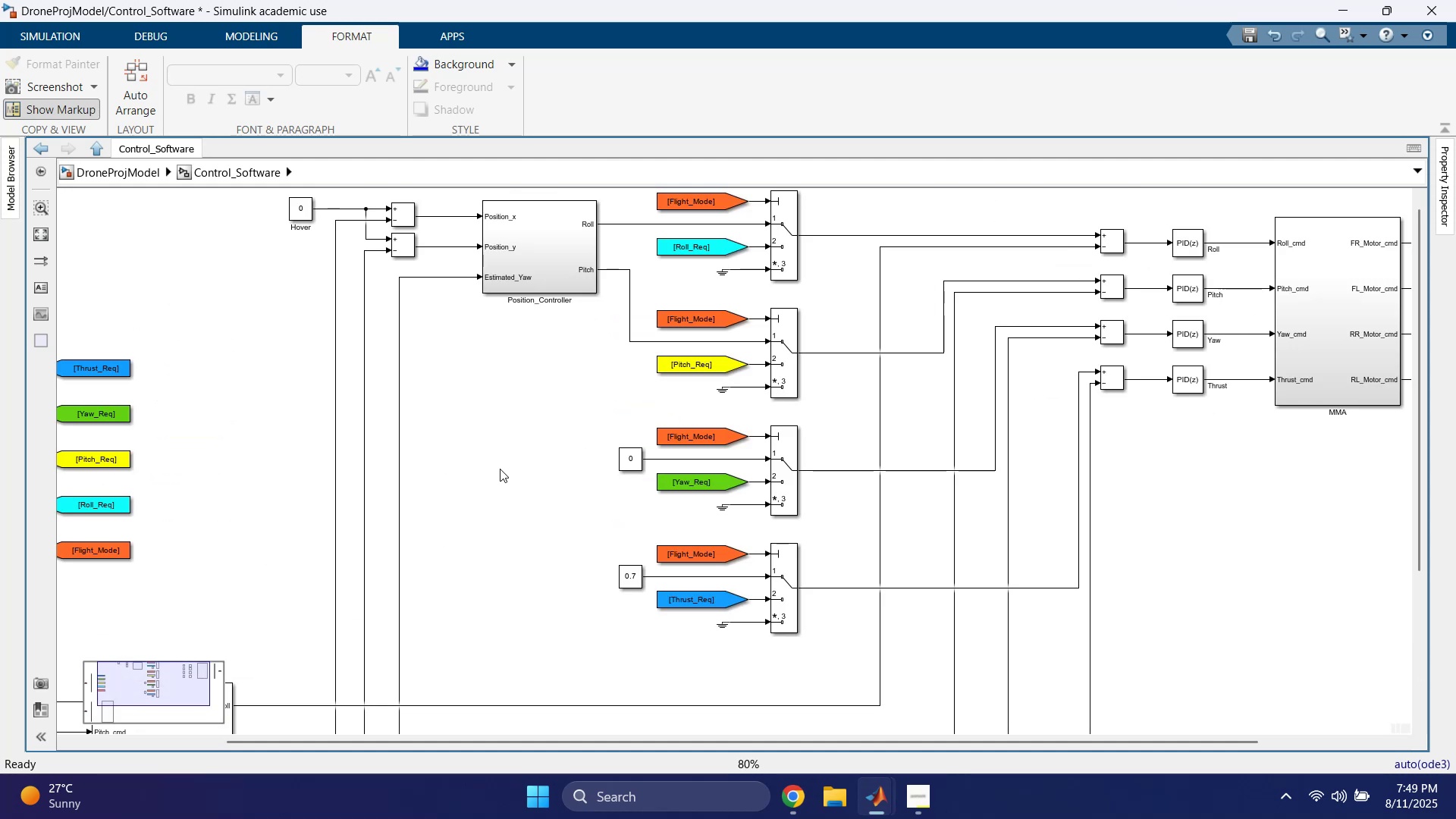 
left_click([724, 322])
 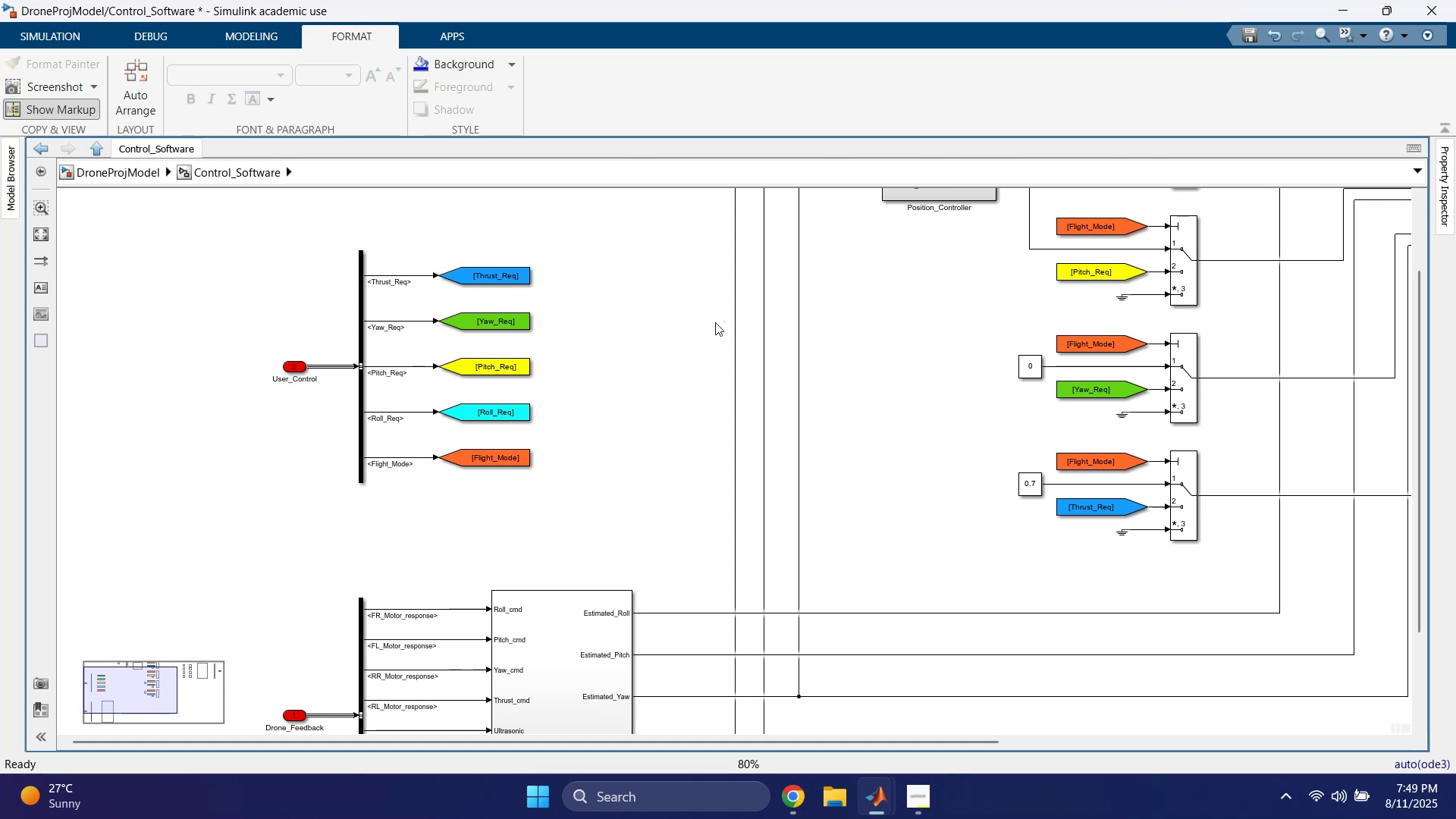 
key(Space)
 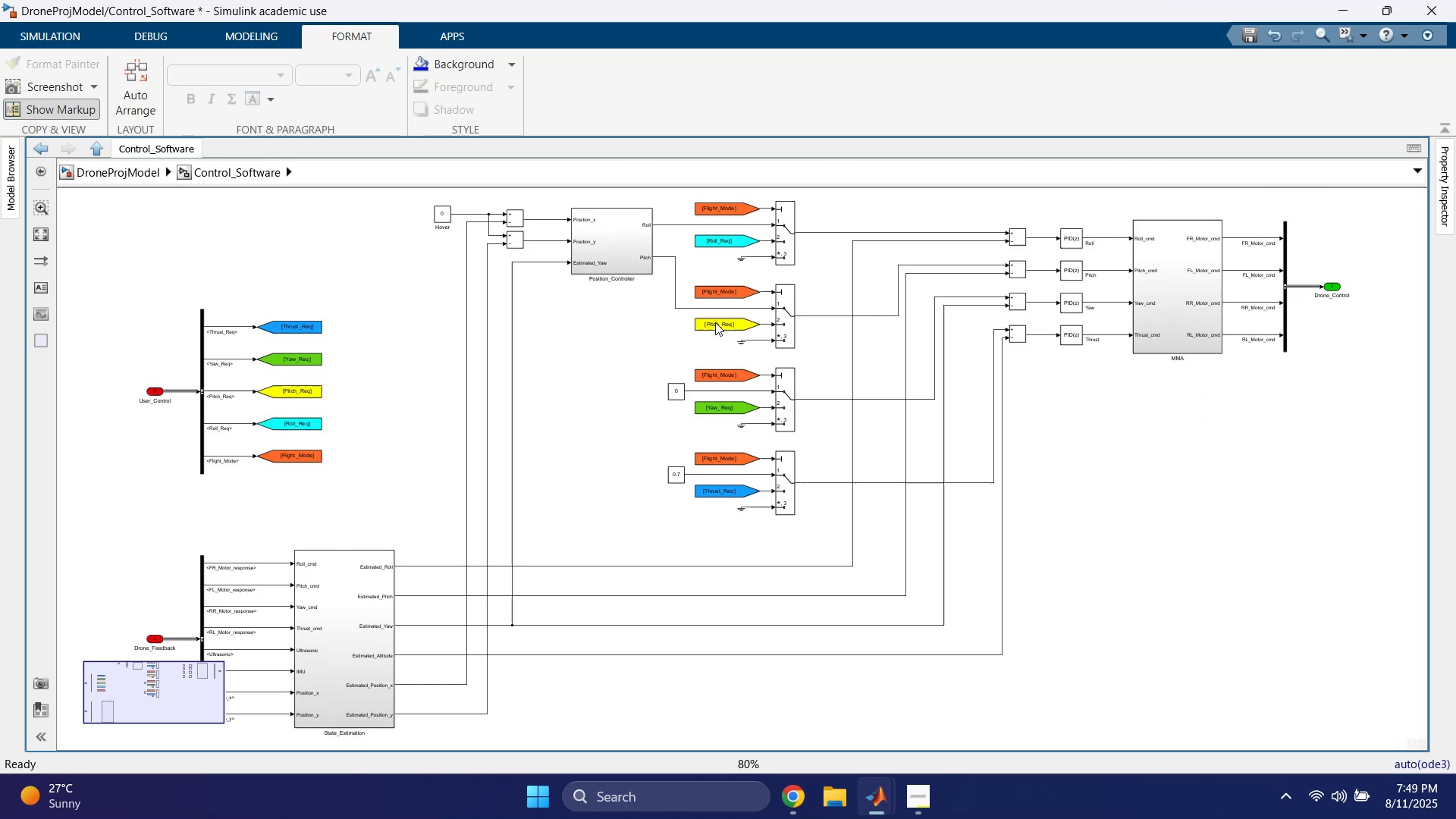 
key(Control+ControlLeft)
 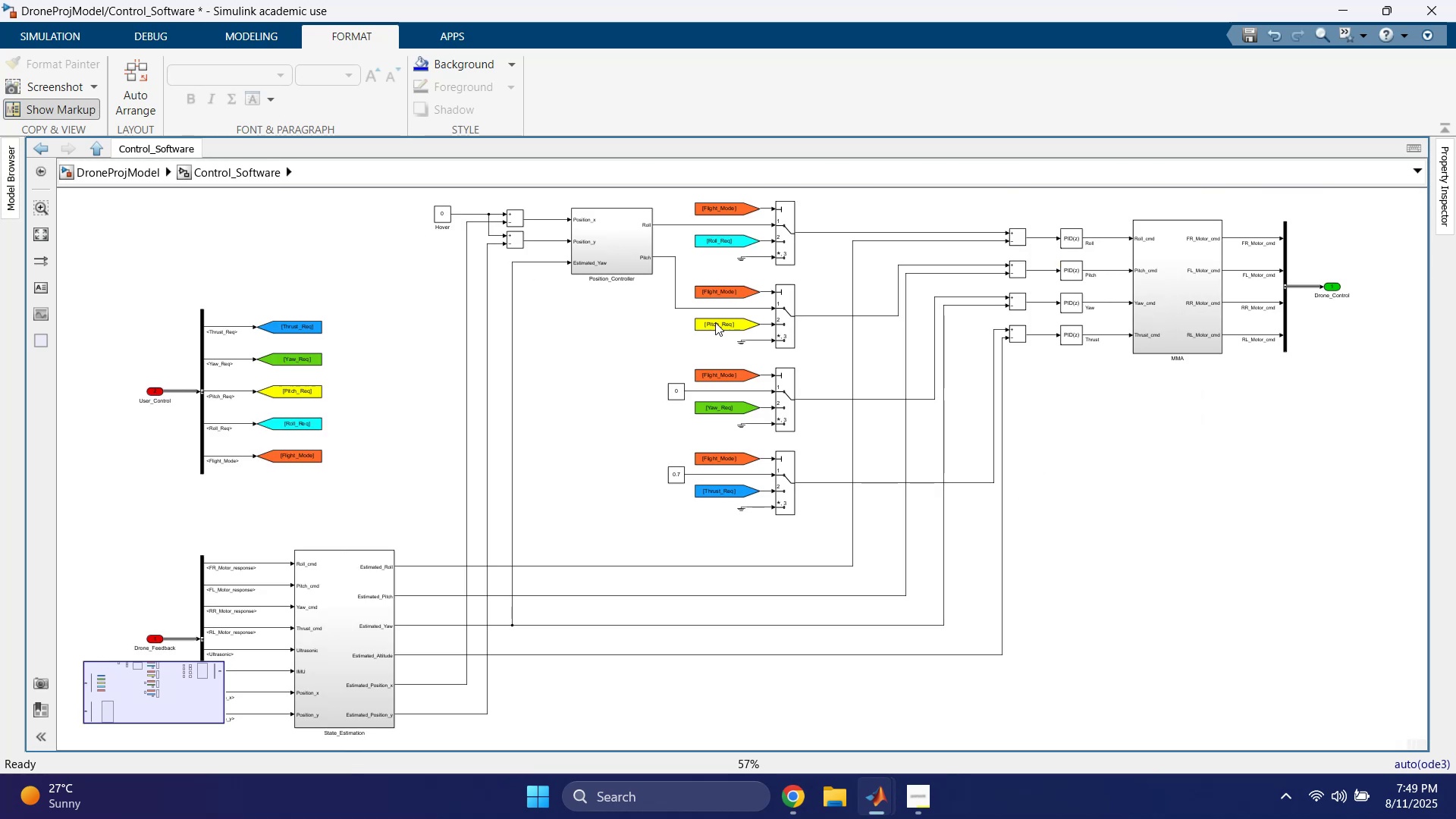 
key(Control+S)
 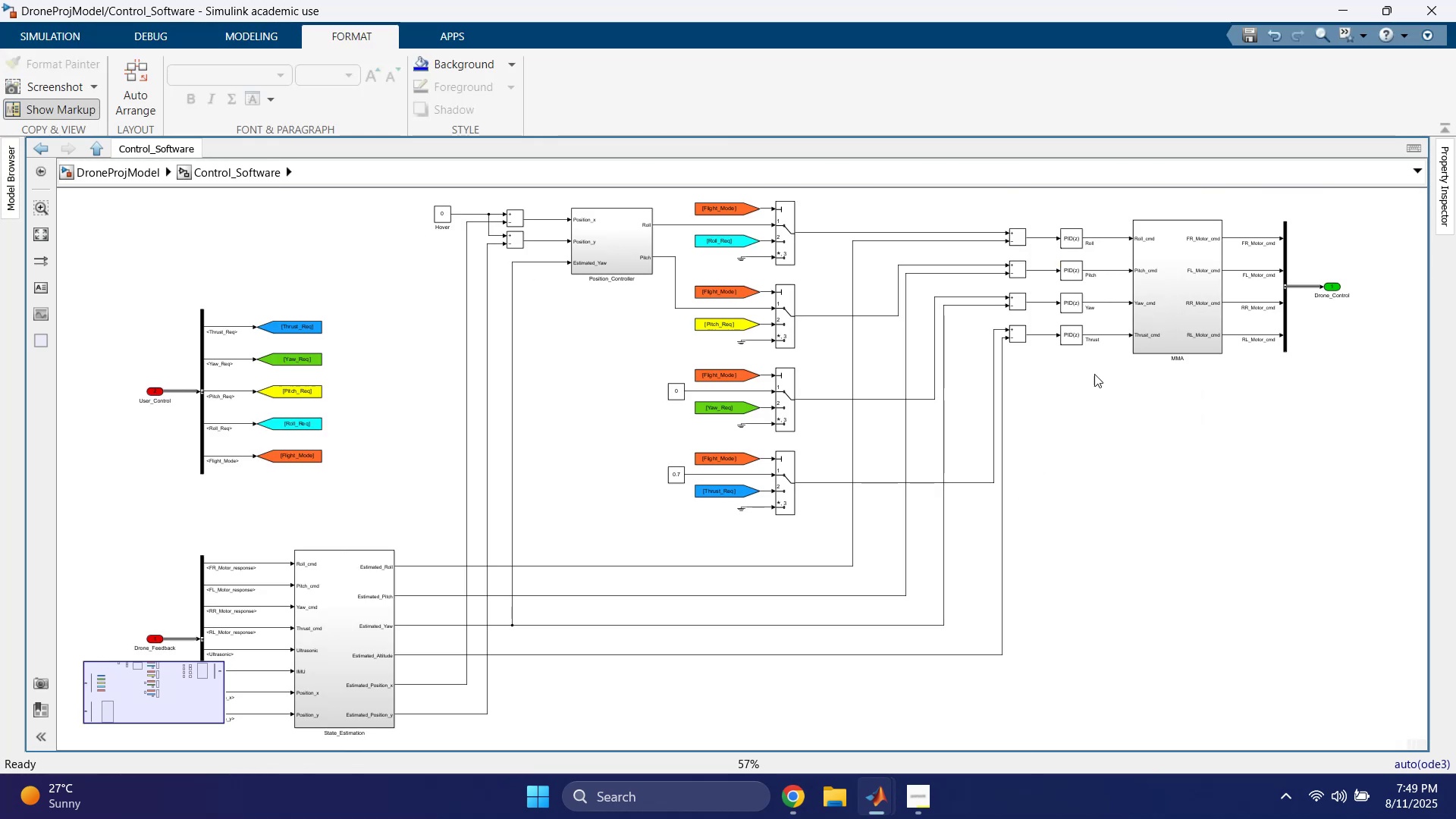 
scroll: coordinate [1200, 414], scroll_direction: up, amount: 2.0
 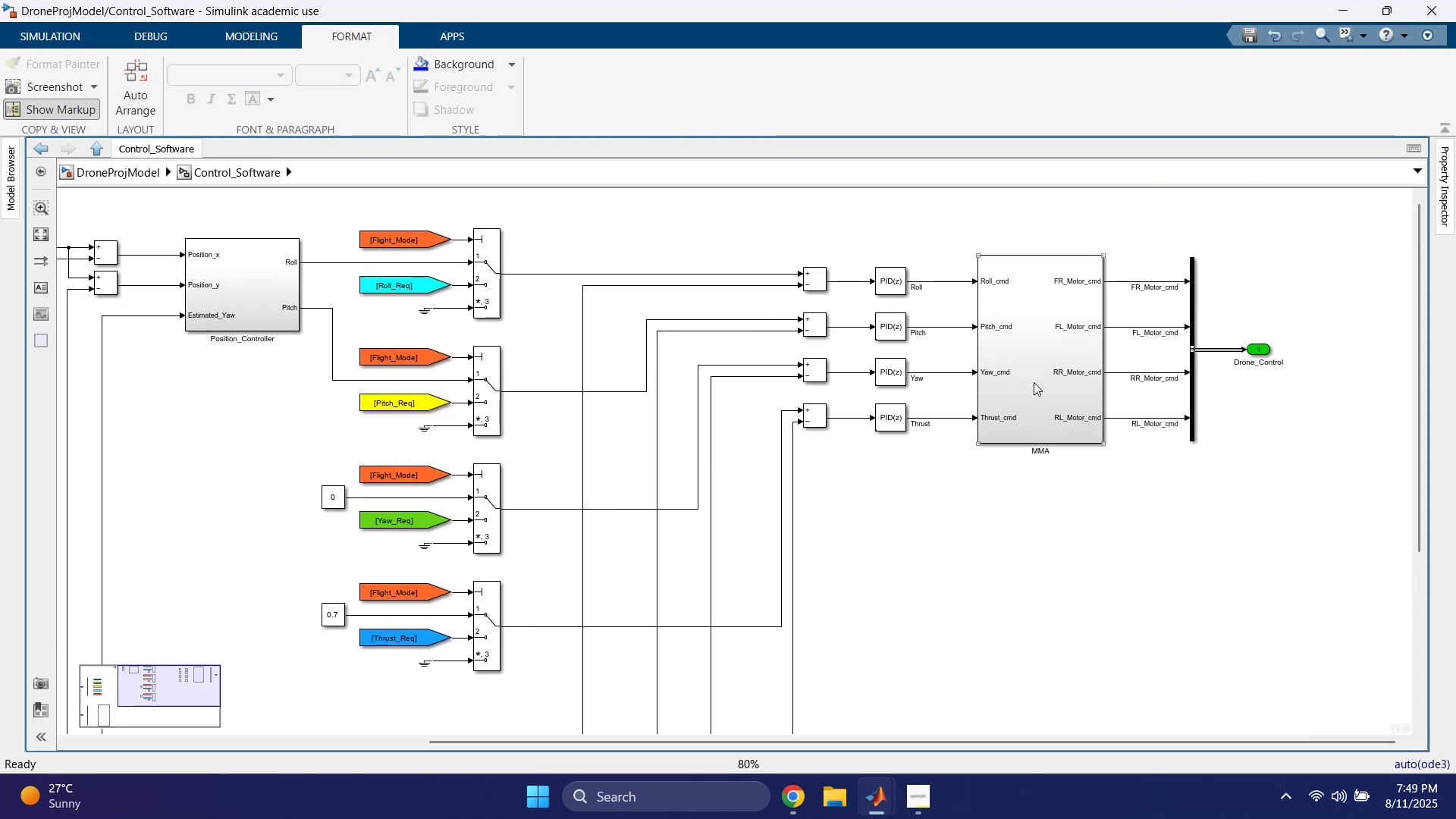 
double_click([1056, 340])
 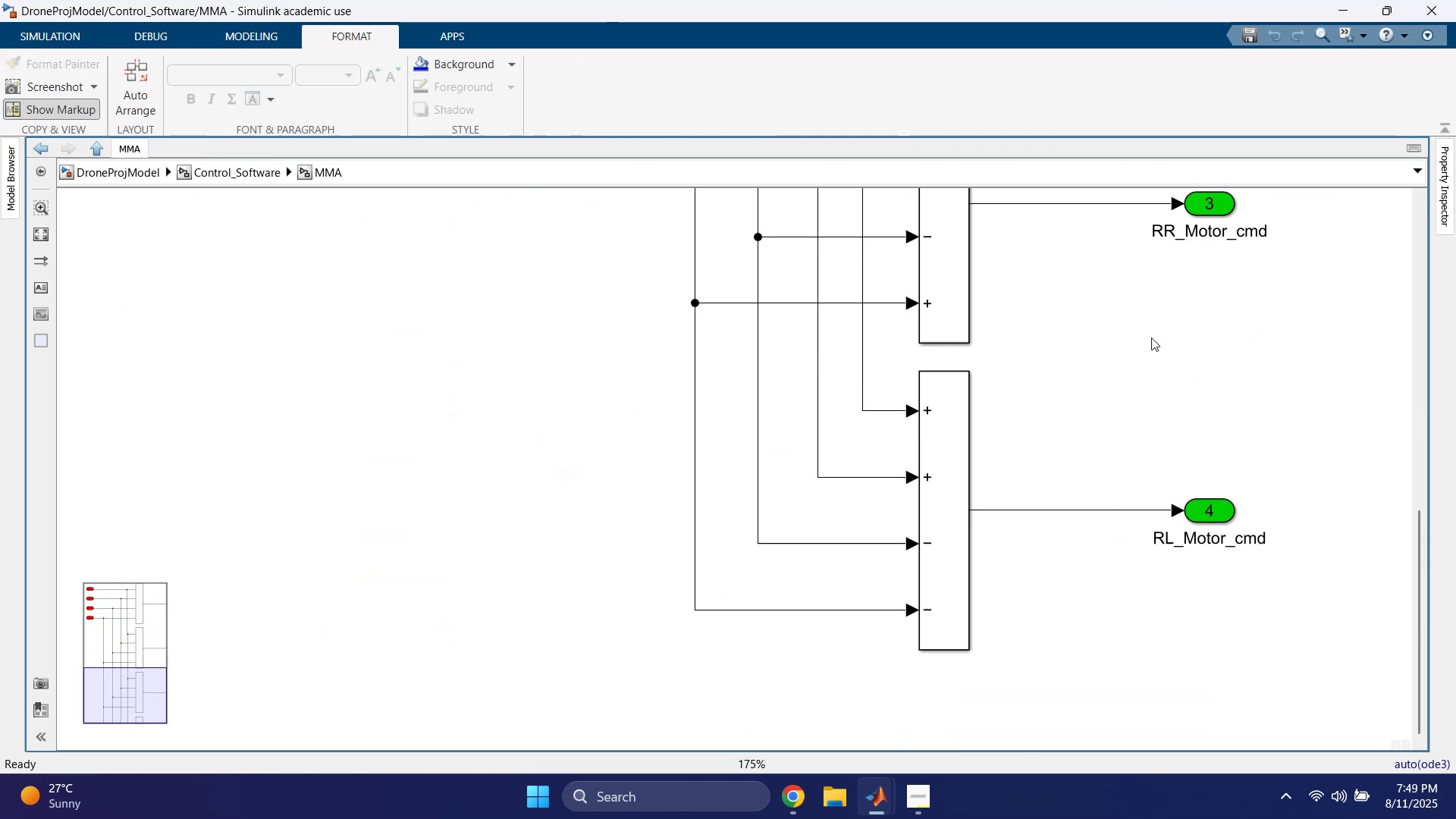 
scroll: coordinate [905, 431], scroll_direction: down, amount: 3.0
 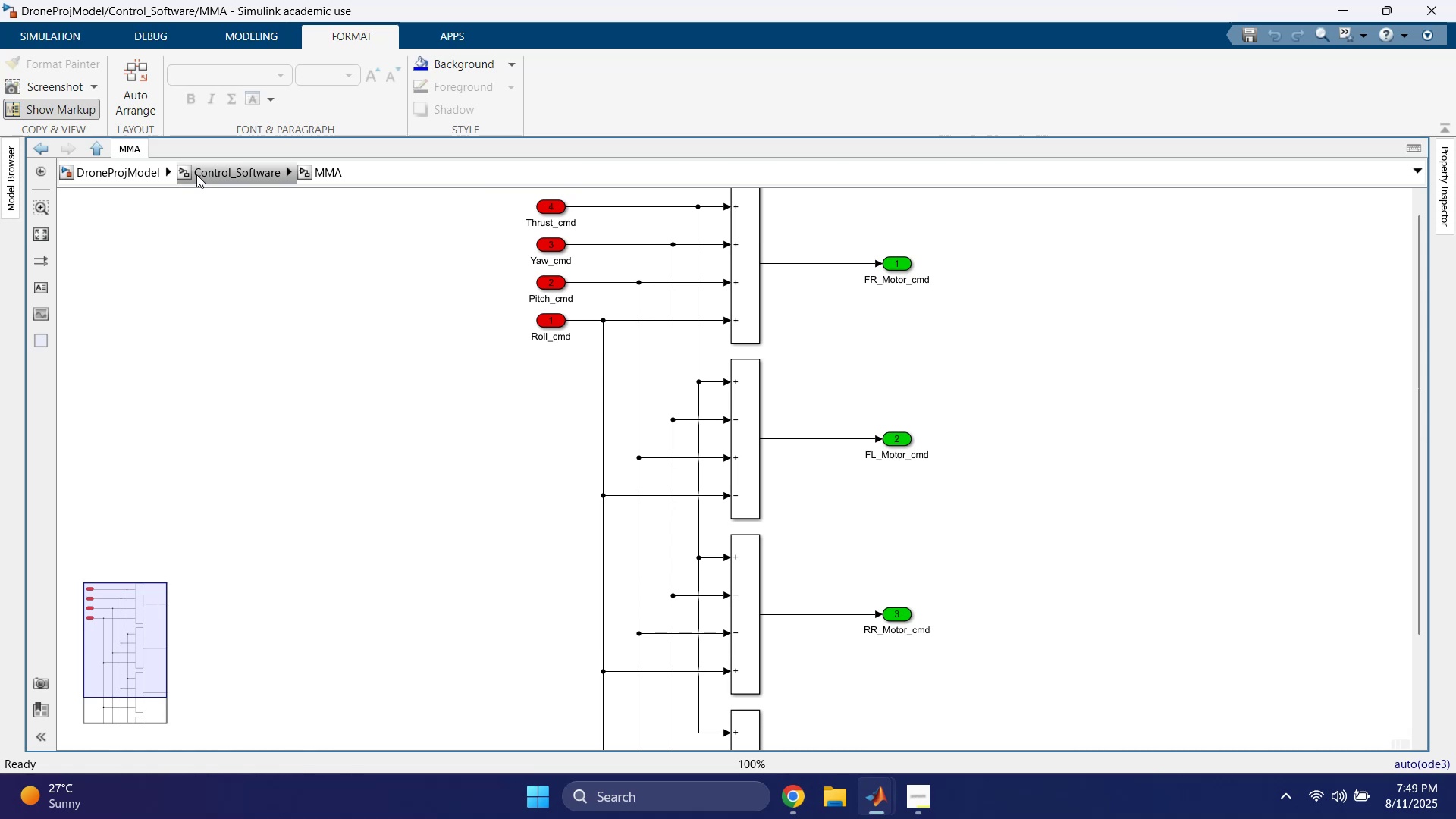 
double_click([133, 174])
 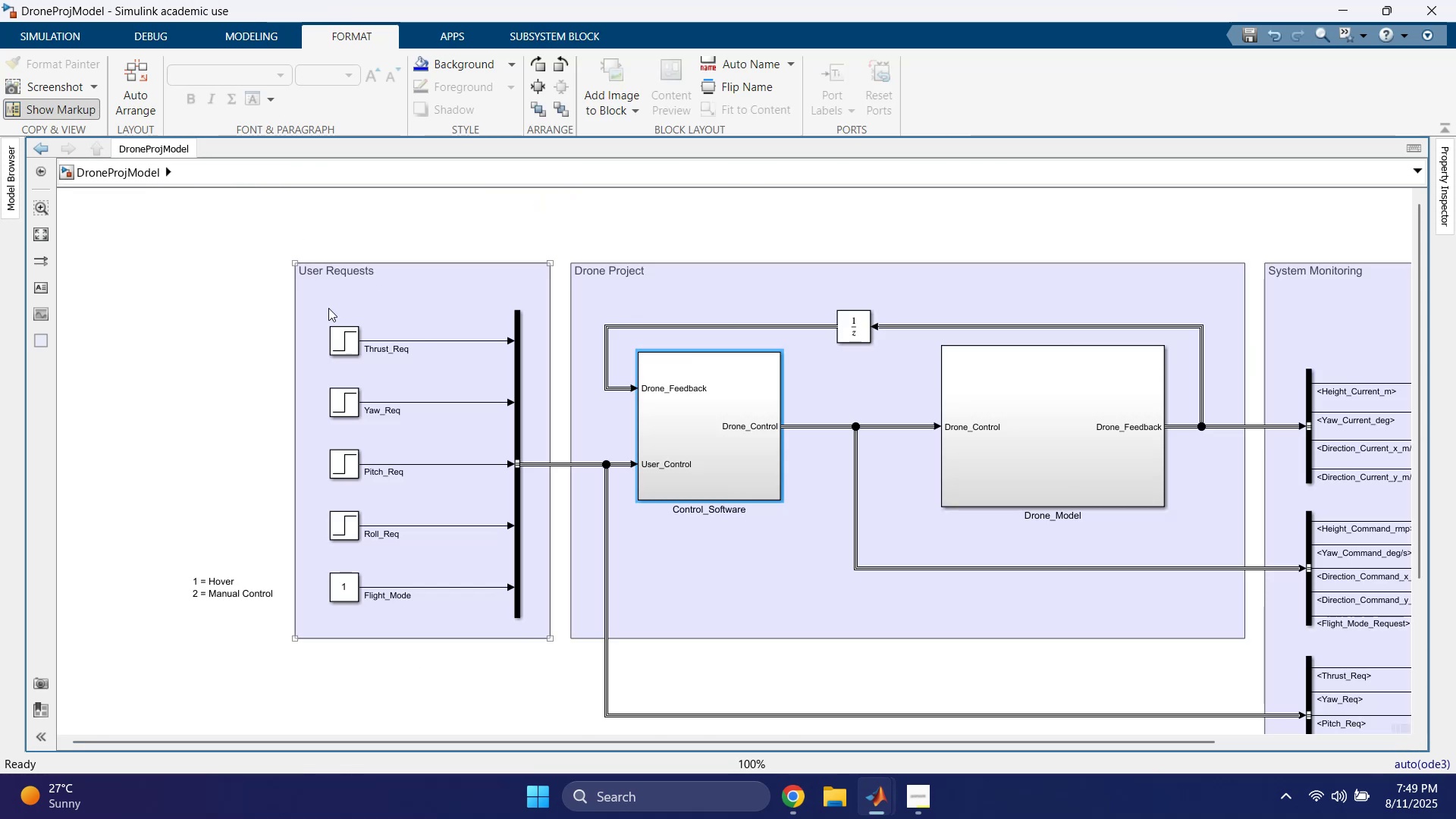 
left_click([227, 367])
 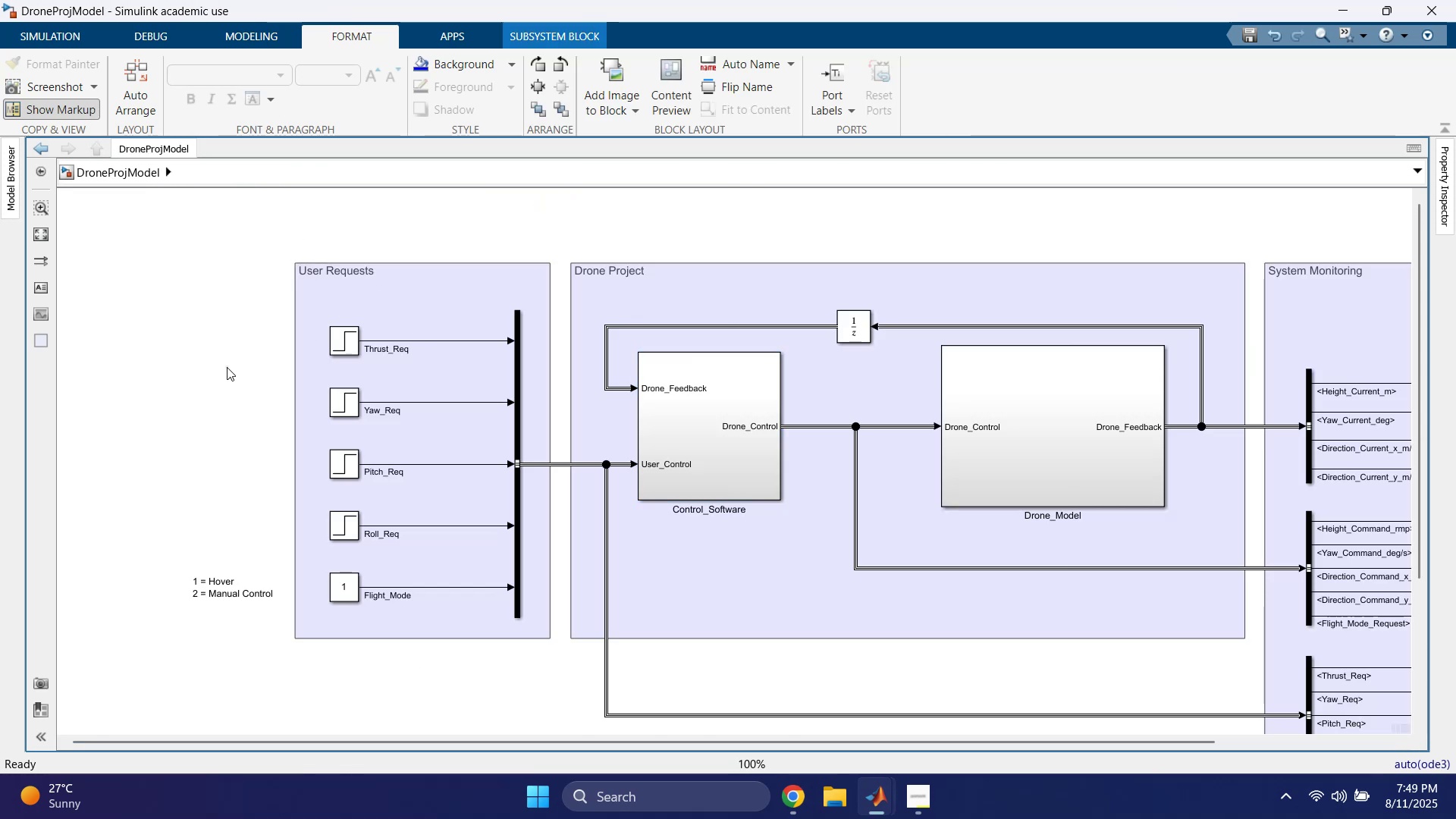 
key(Space)
 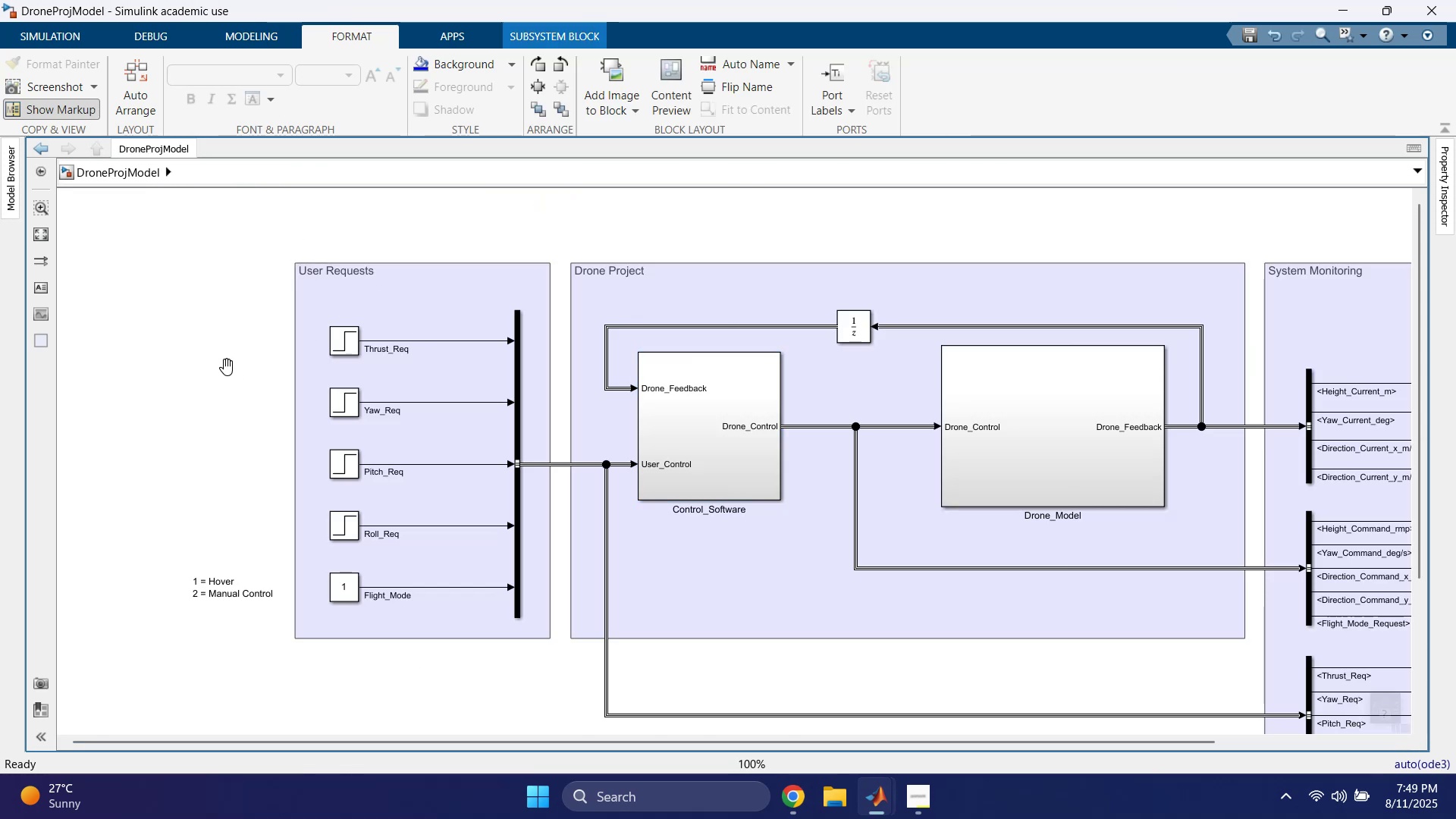 
key(Control+S)
 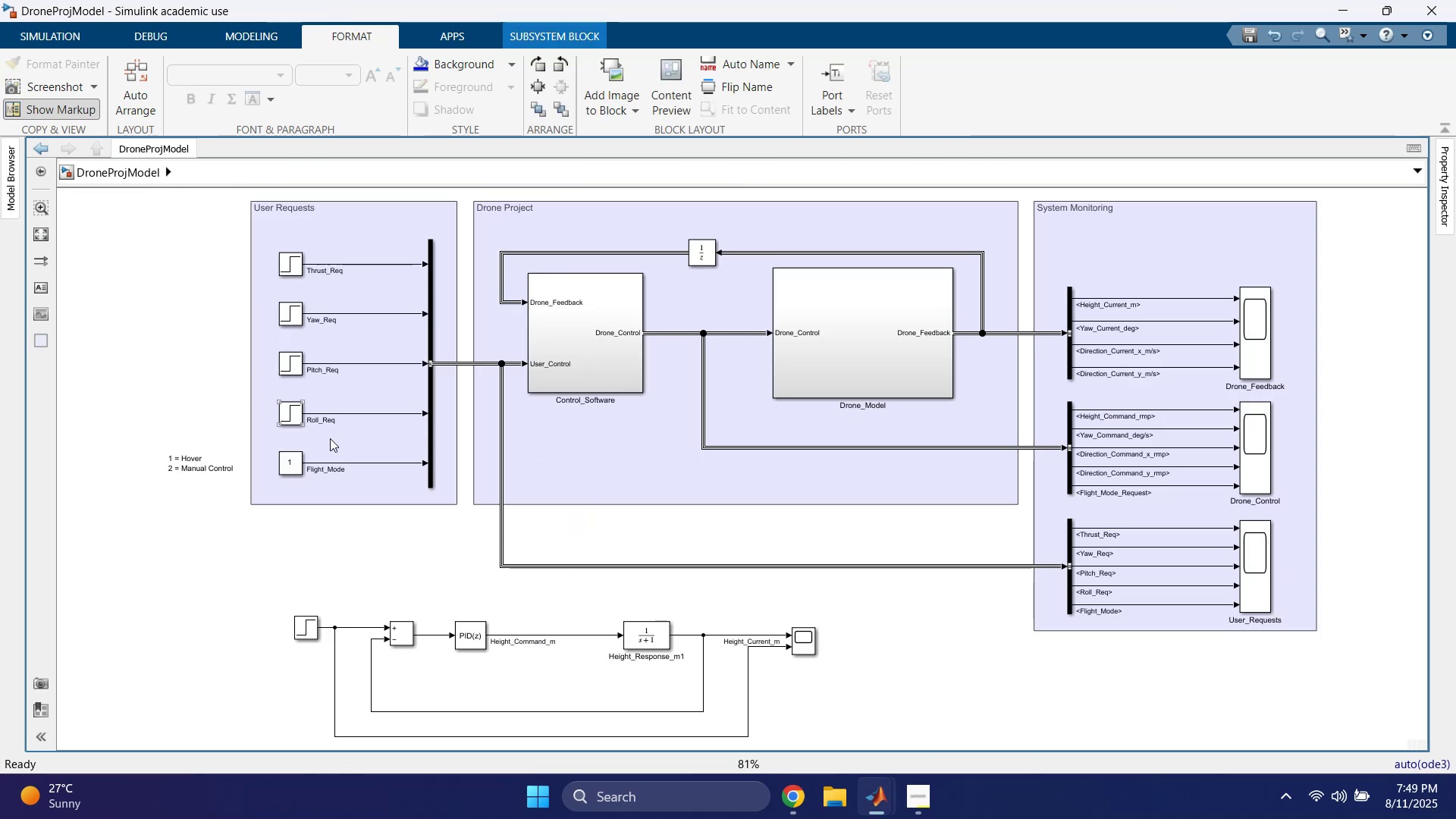 
key(Control+D)
 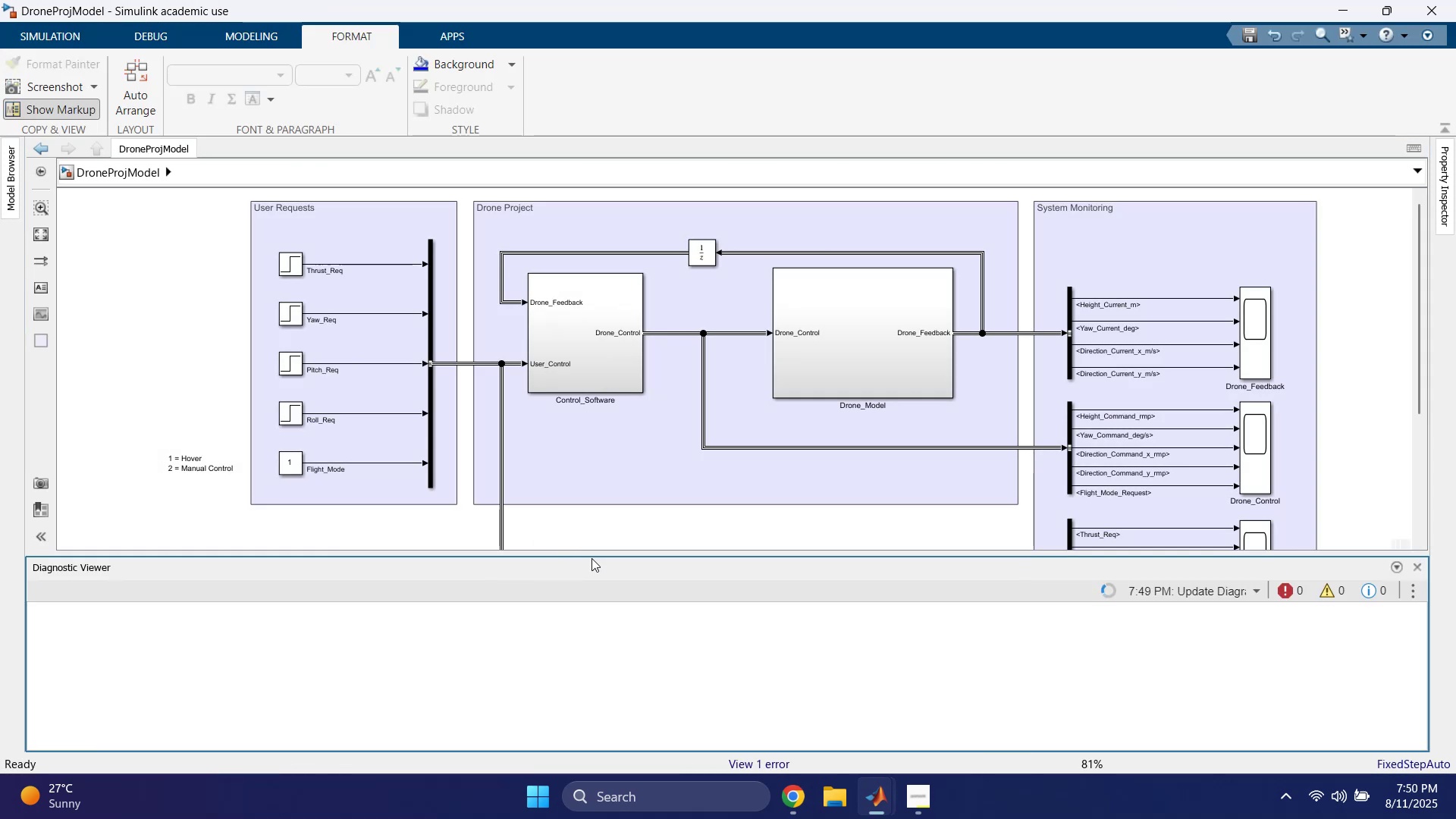 
left_click([645, 614])
 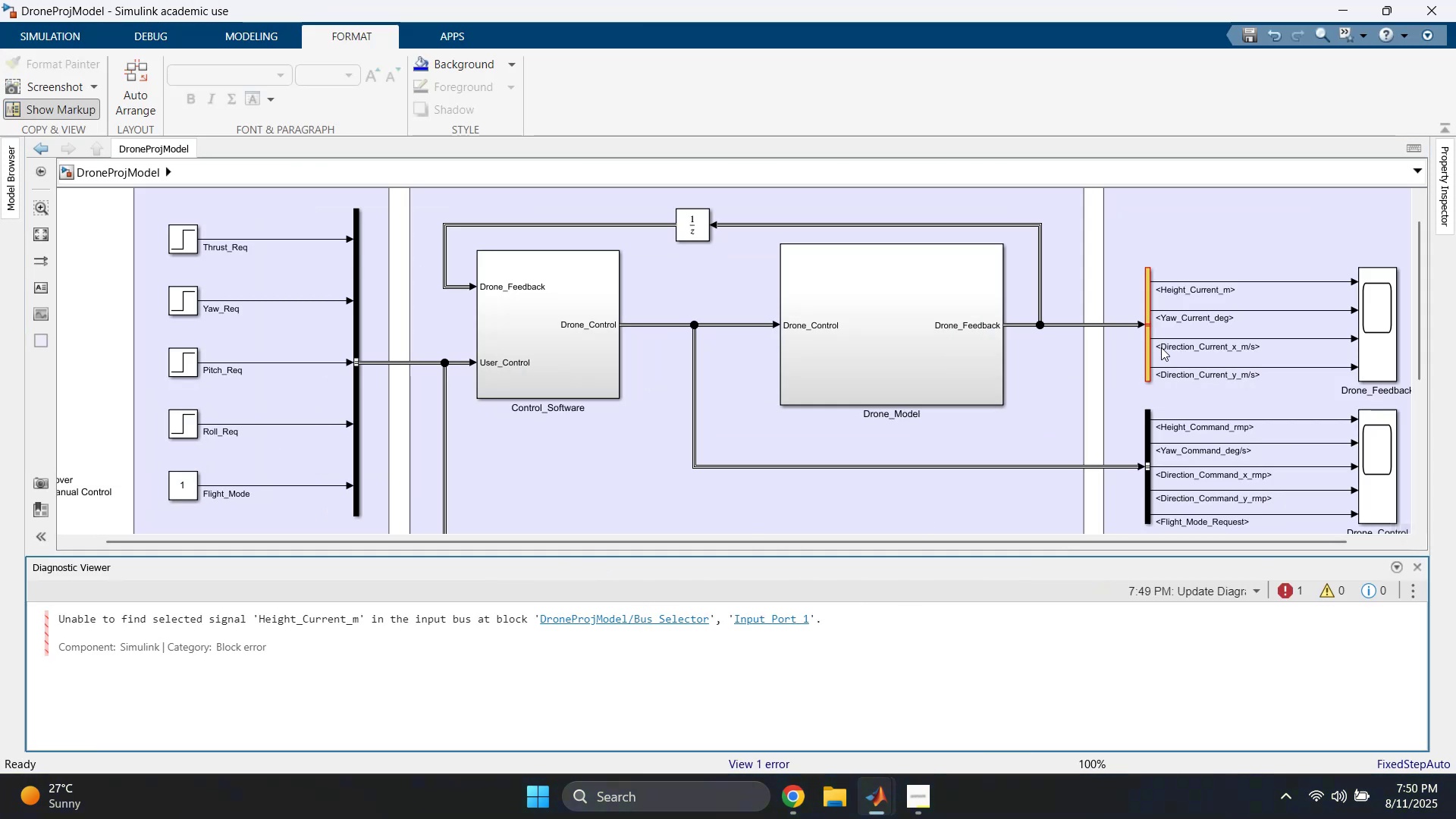 
double_click([1150, 346])
 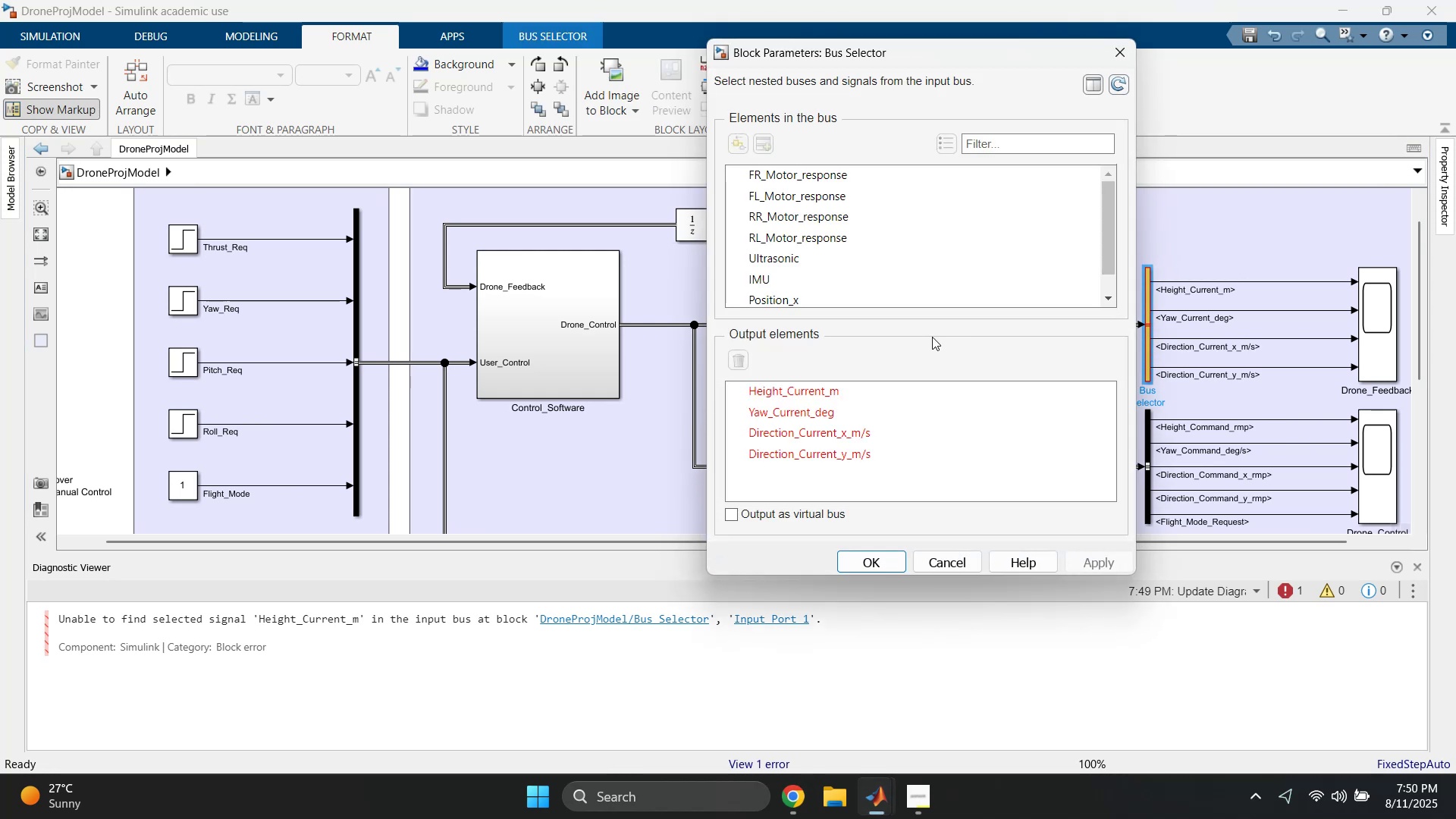 
scroll: coordinate [812, 414], scroll_direction: down, amount: 3.0
 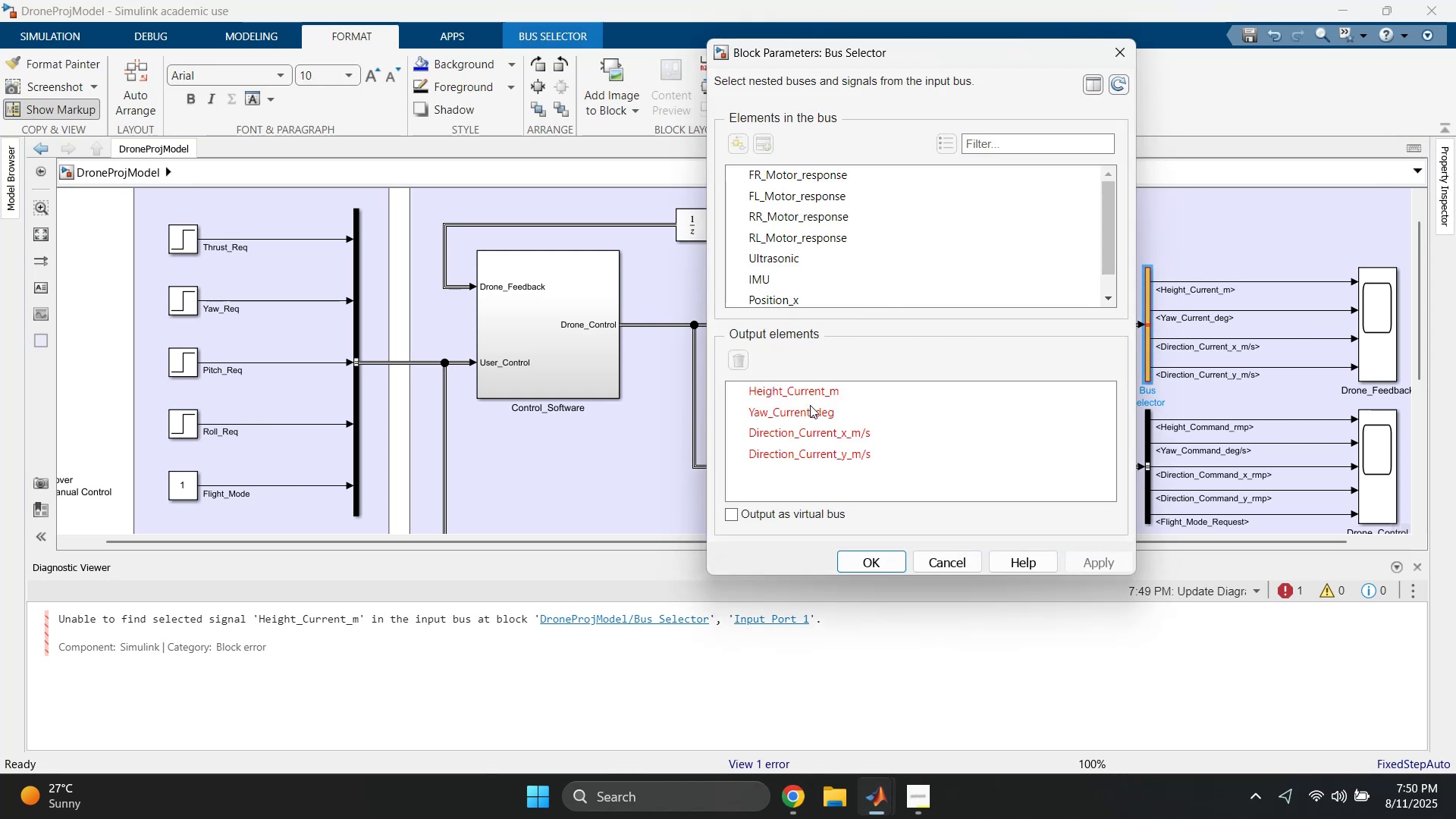 
left_click([810, 389])
 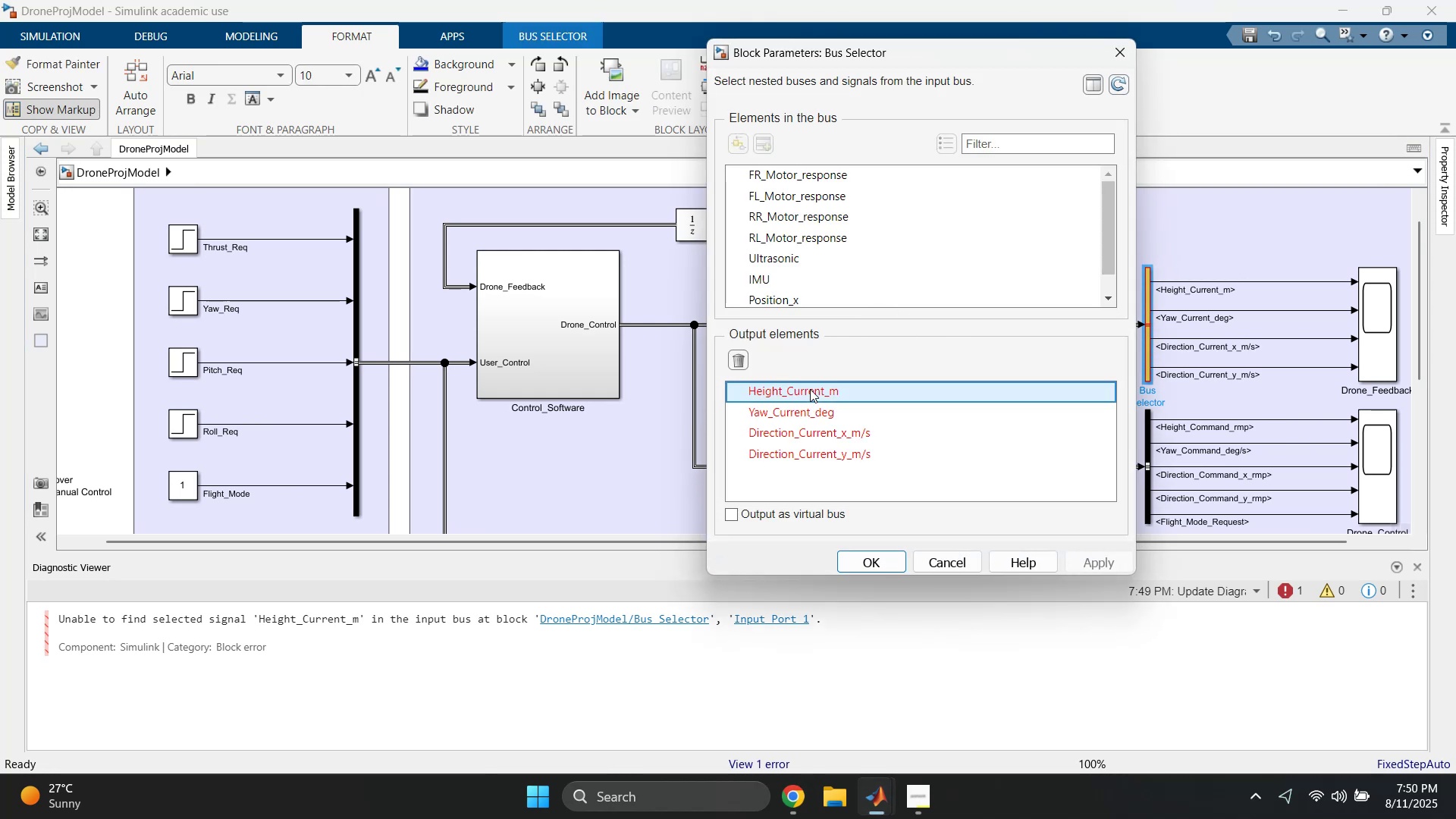 
hold_key(key=ShiftLeft, duration=0.47)
left_click([815, 450])
 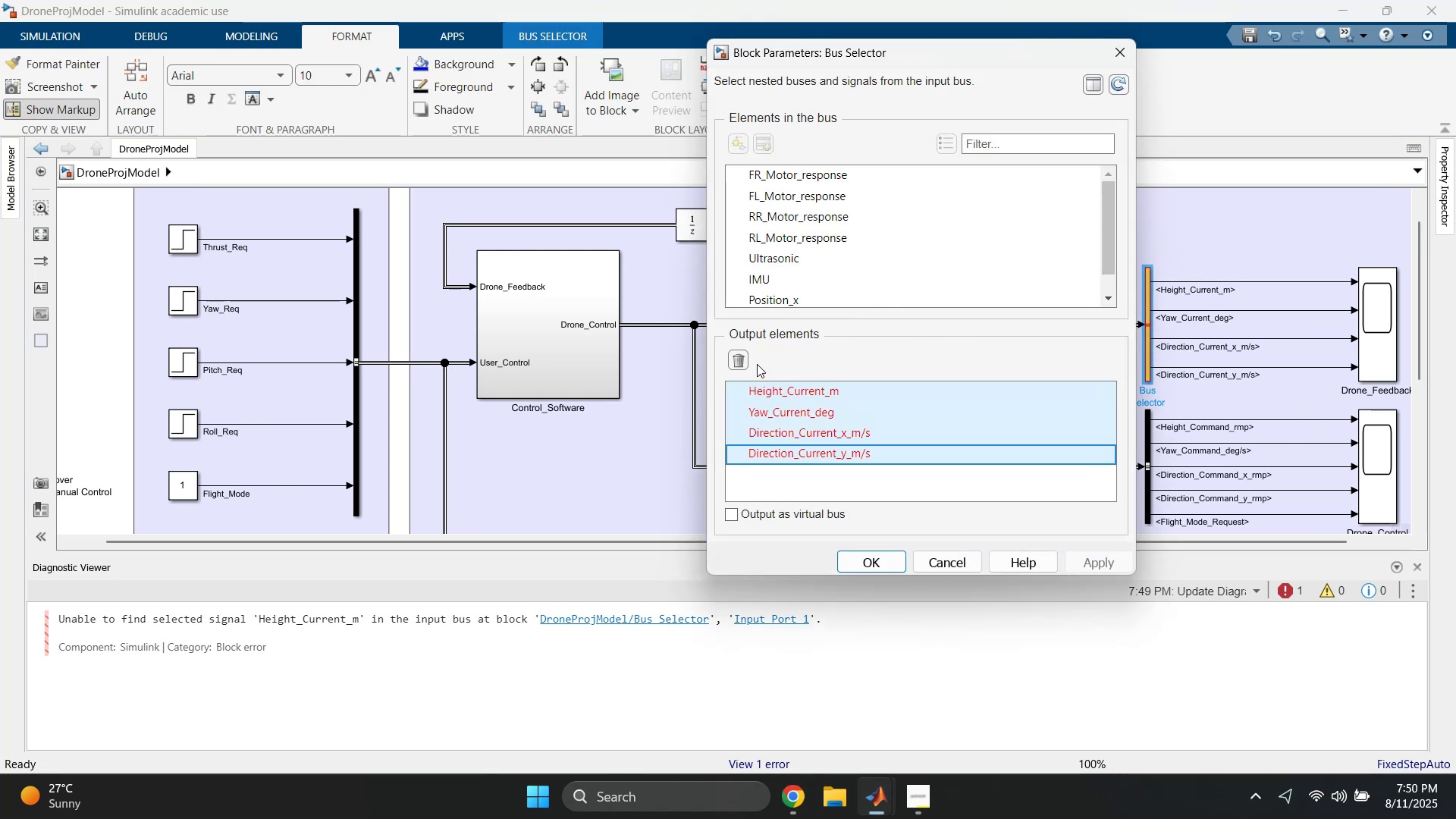 
left_click([744, 351])
 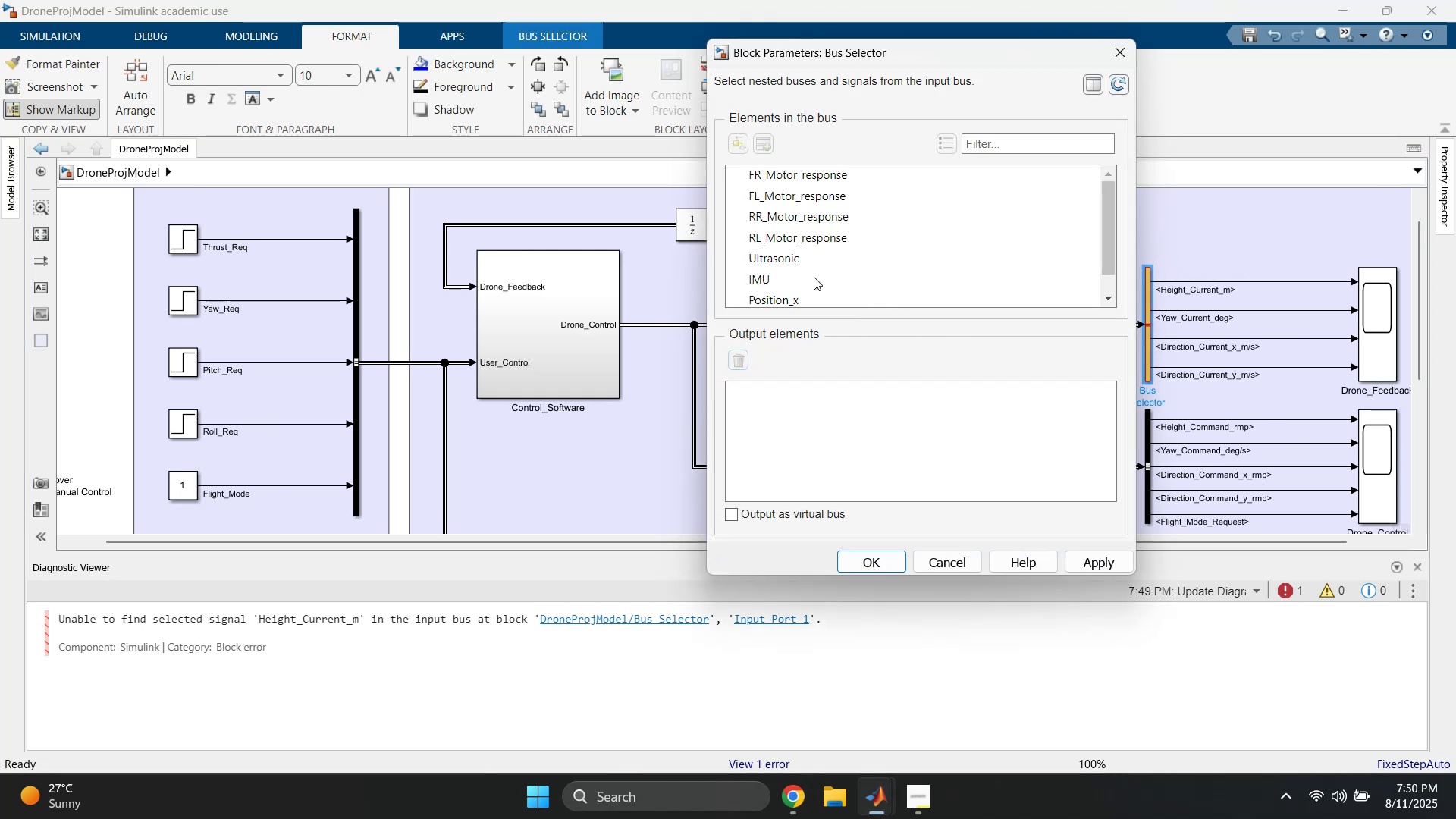 
scroll: coordinate [839, 242], scroll_direction: up, amount: 4.0
 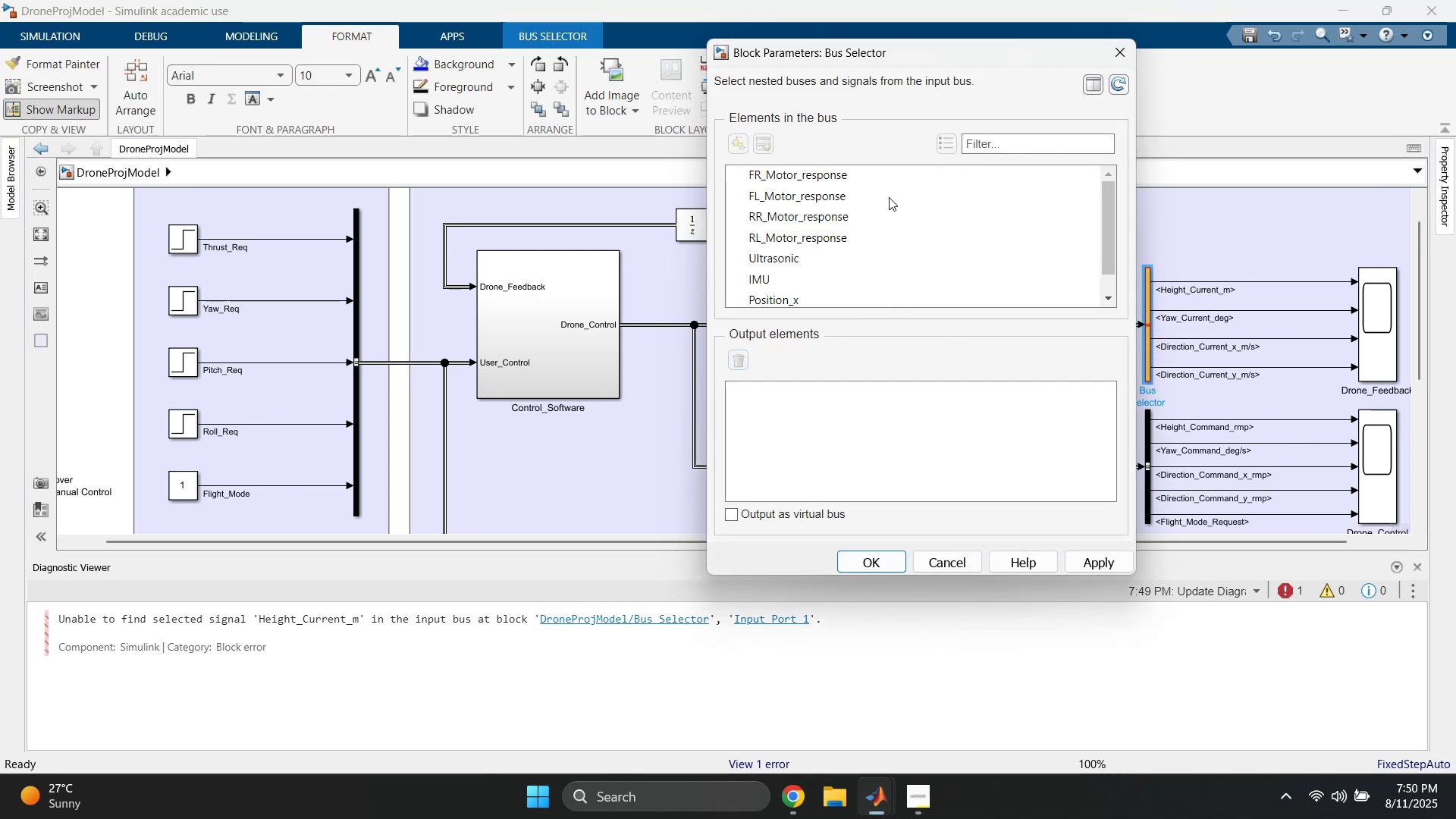 
scroll: coordinate [830, 234], scroll_direction: none, amount: 0.0
 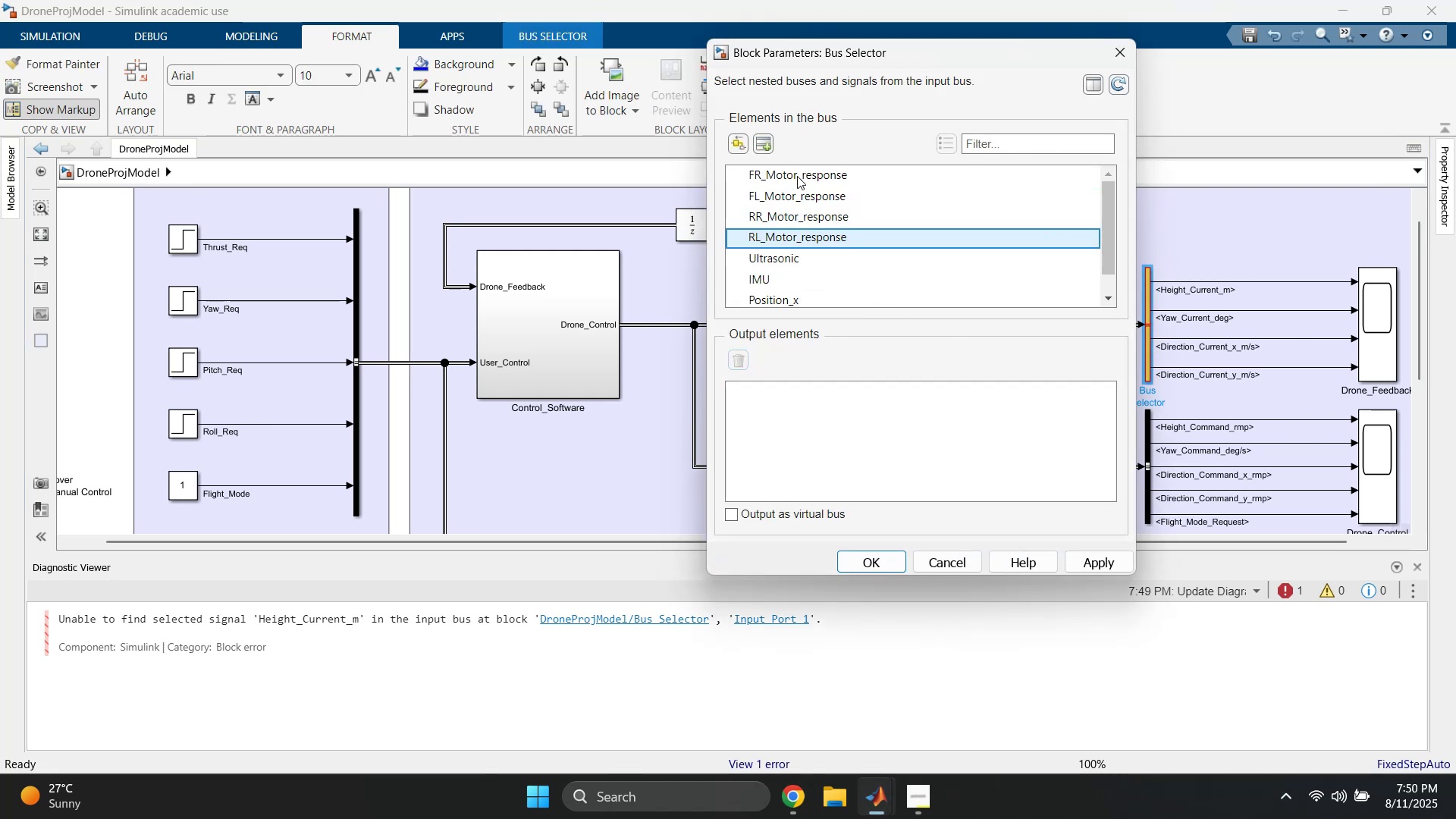 
left_click([830, 234])
 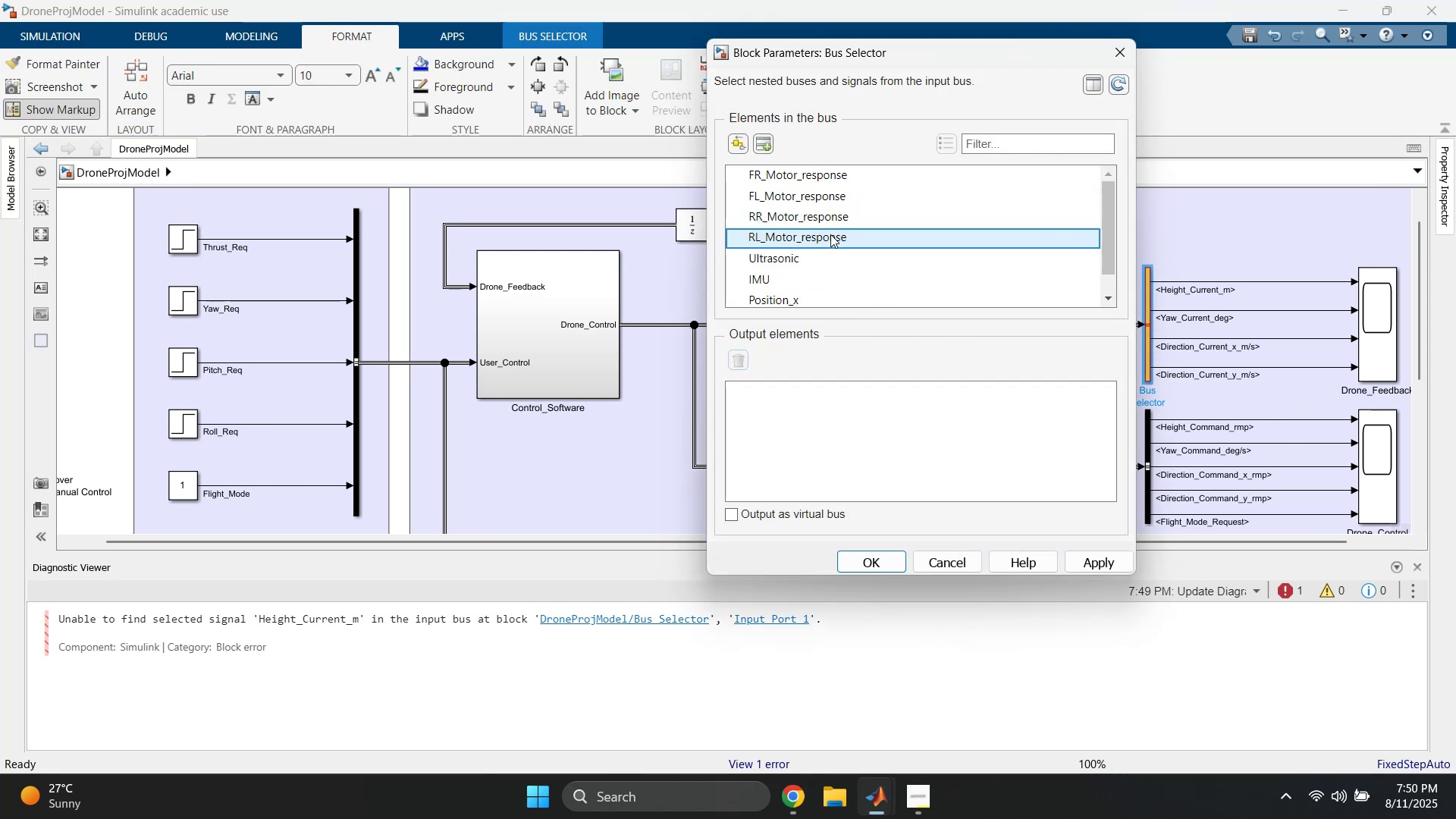 
hold_key(key=ShiftLeft, duration=0.45)
left_click([795, 171])
 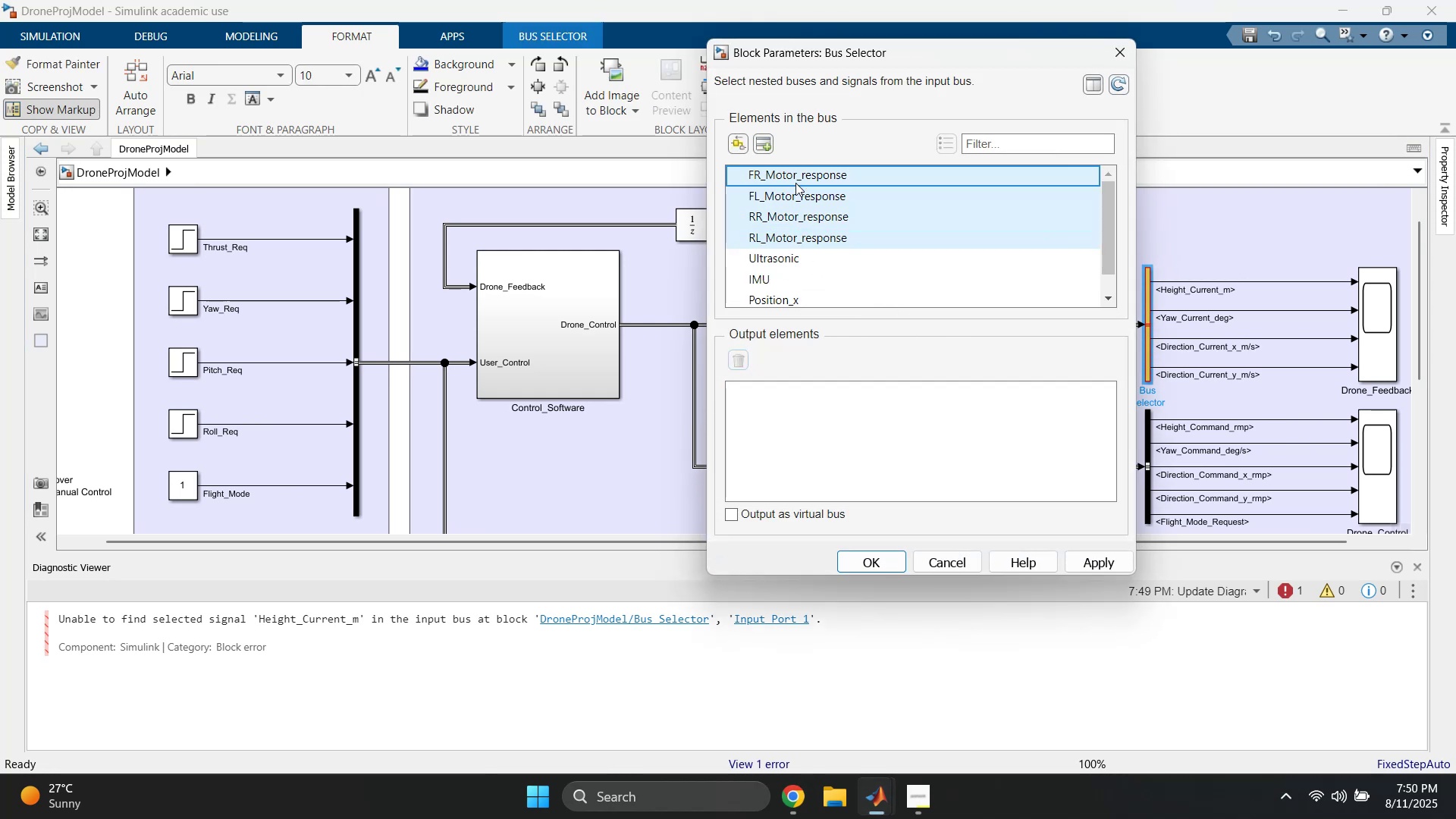 
scroll: coordinate [801, 272], scroll_direction: down, amount: 5.0
 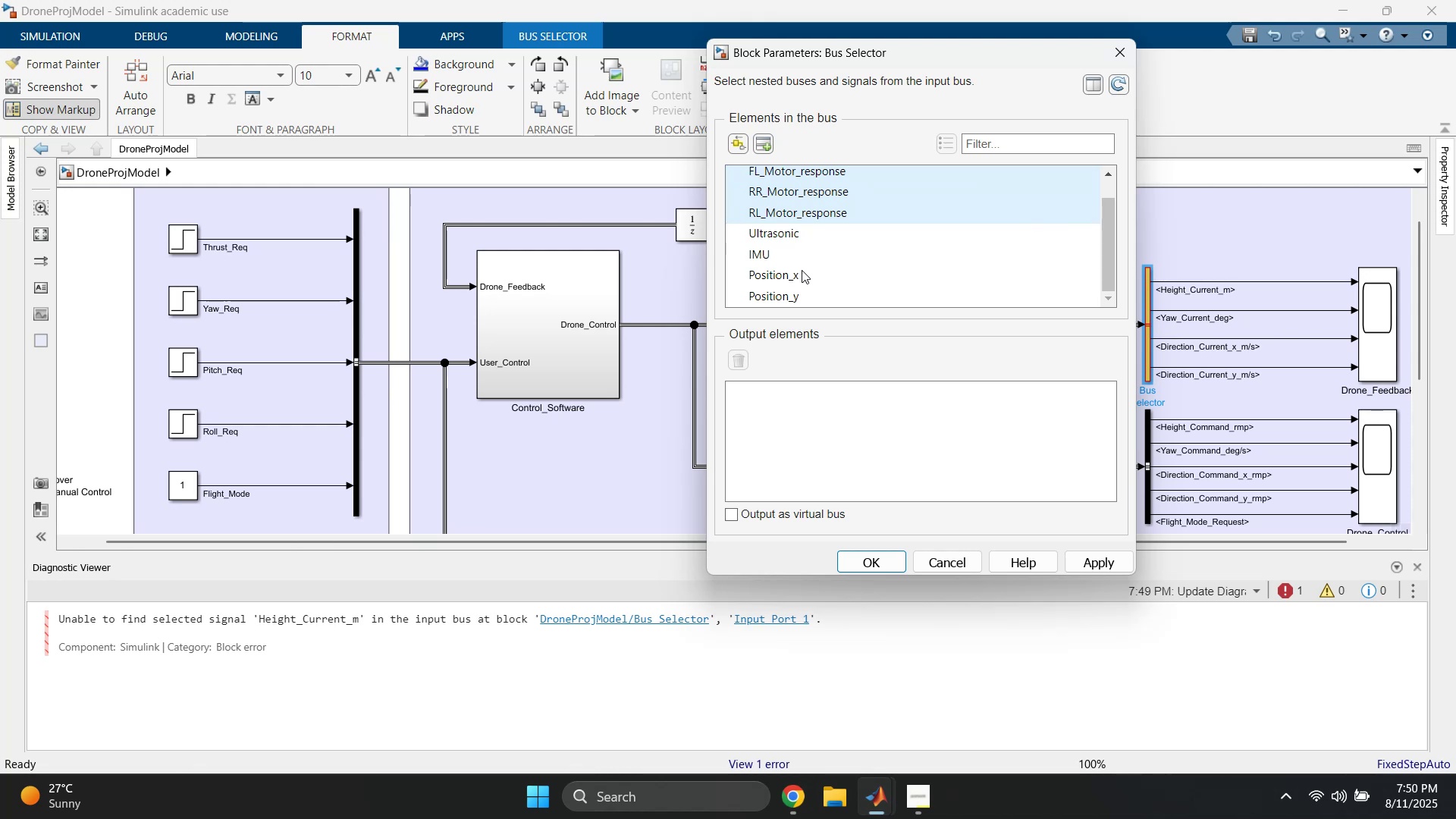 
hold_key(key=ShiftLeft, duration=0.36)
left_click([789, 303])
 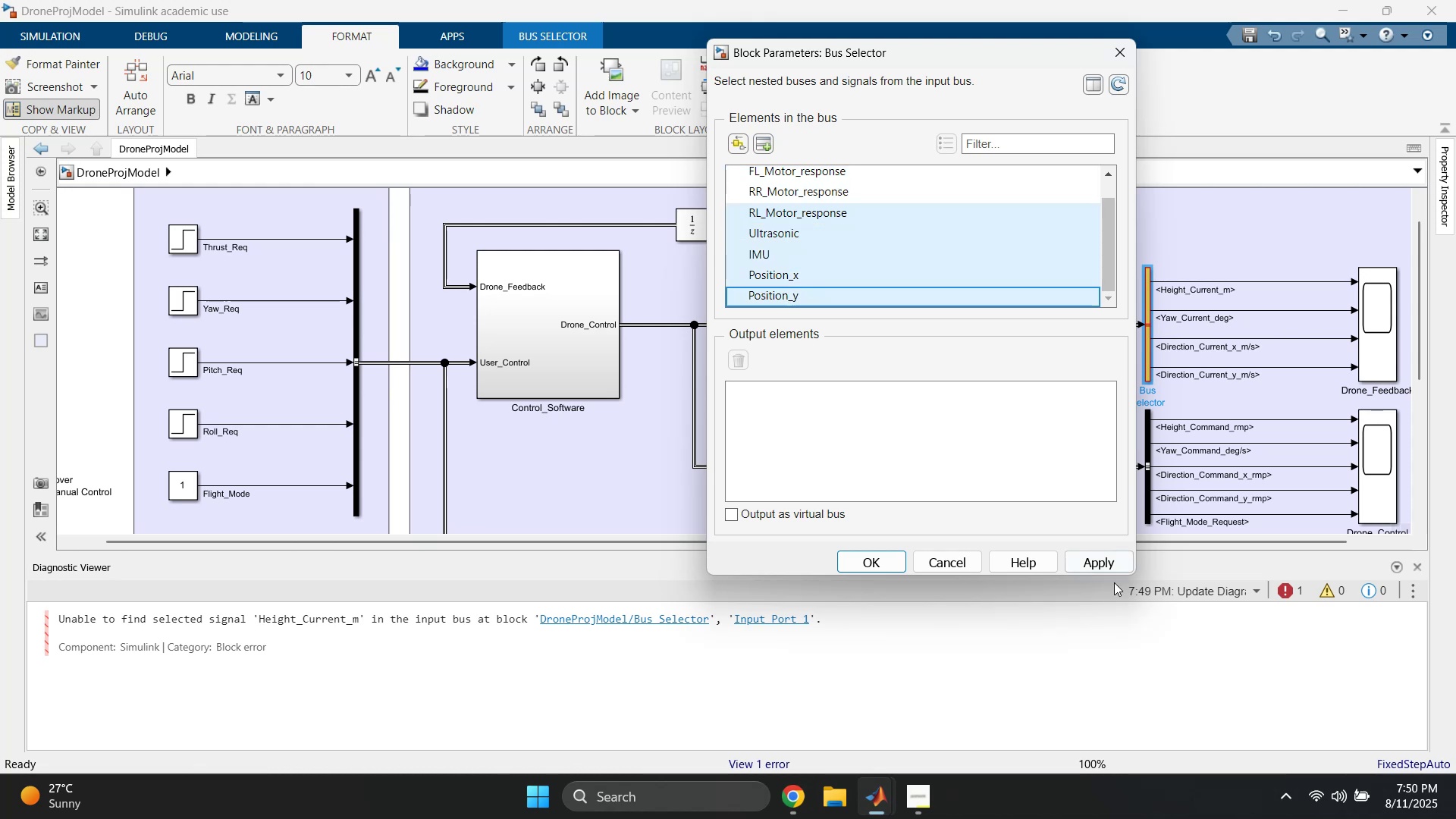 
left_click([1091, 564])
 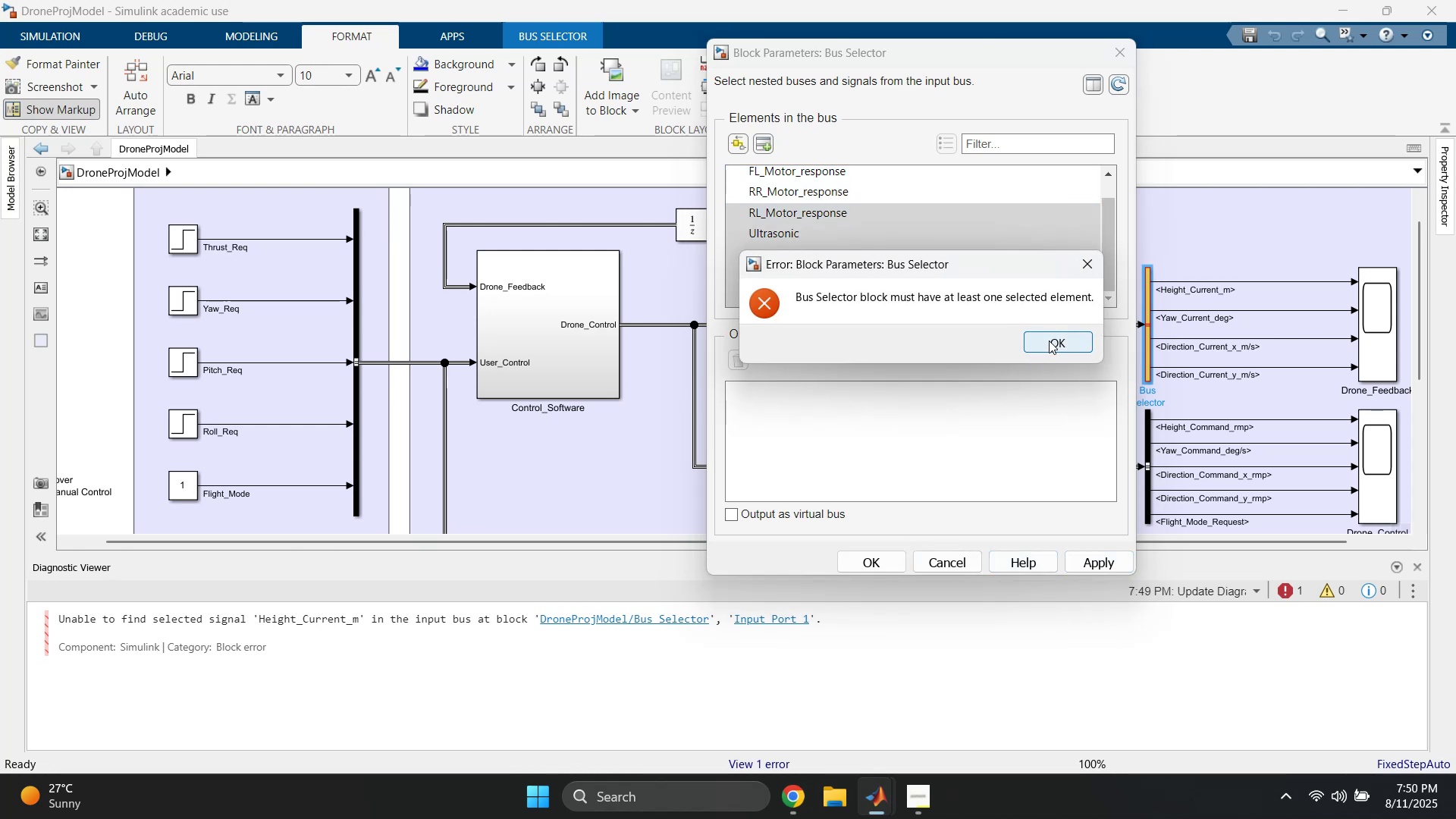 
left_click([1049, 345])
 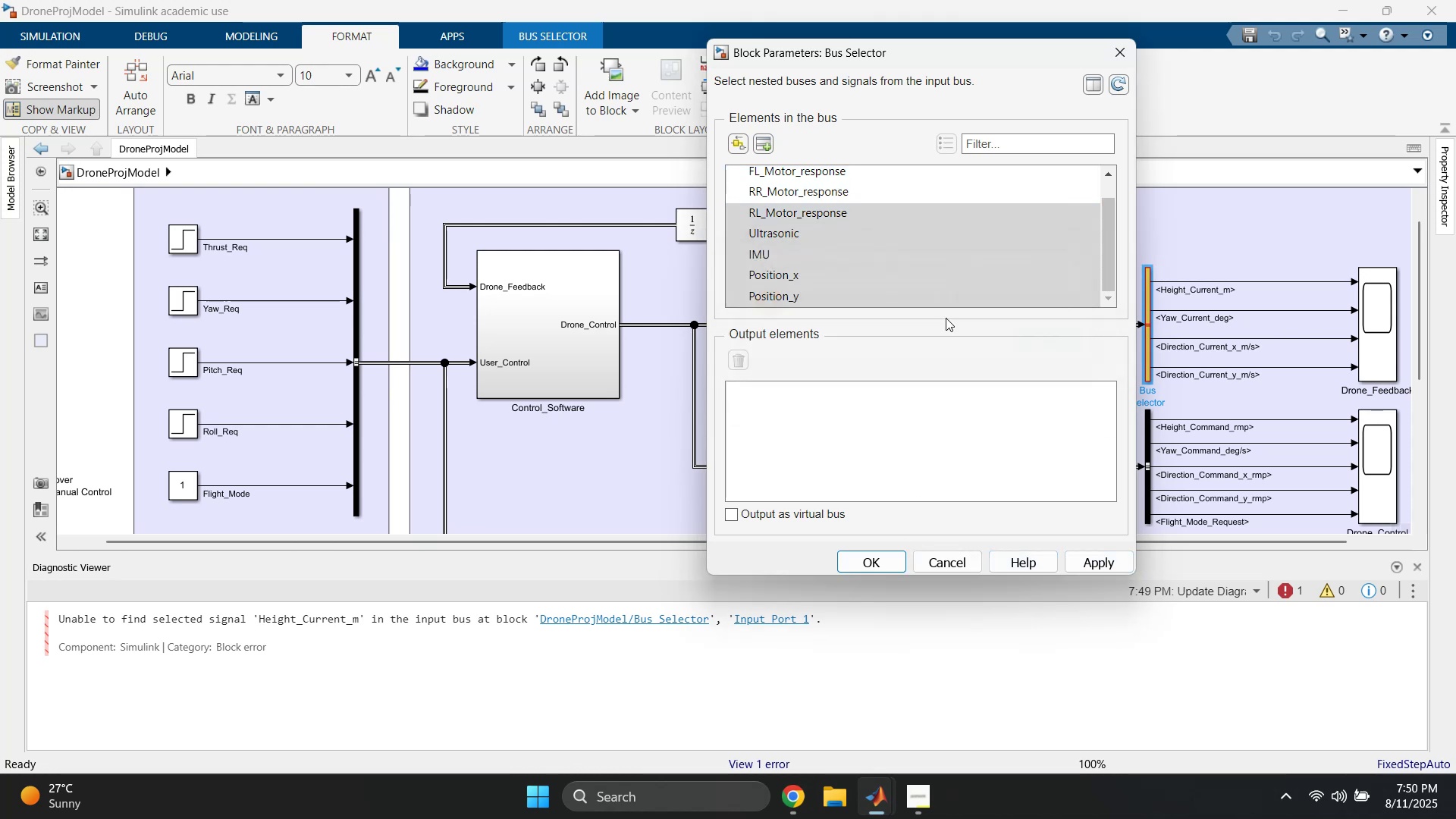 
scroll: coordinate [877, 310], scroll_direction: up, amount: 6.0
 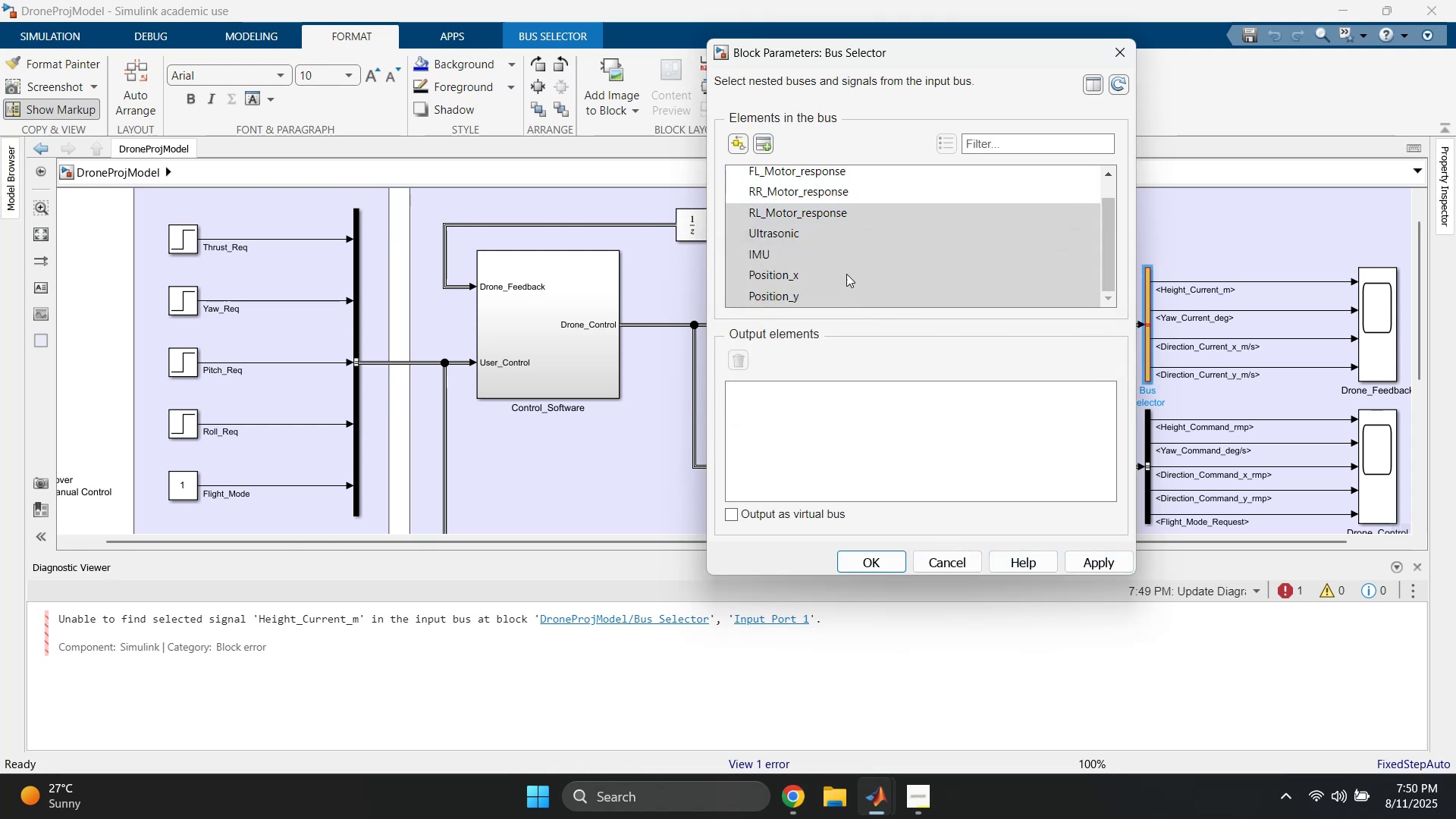 
left_click([830, 248])
 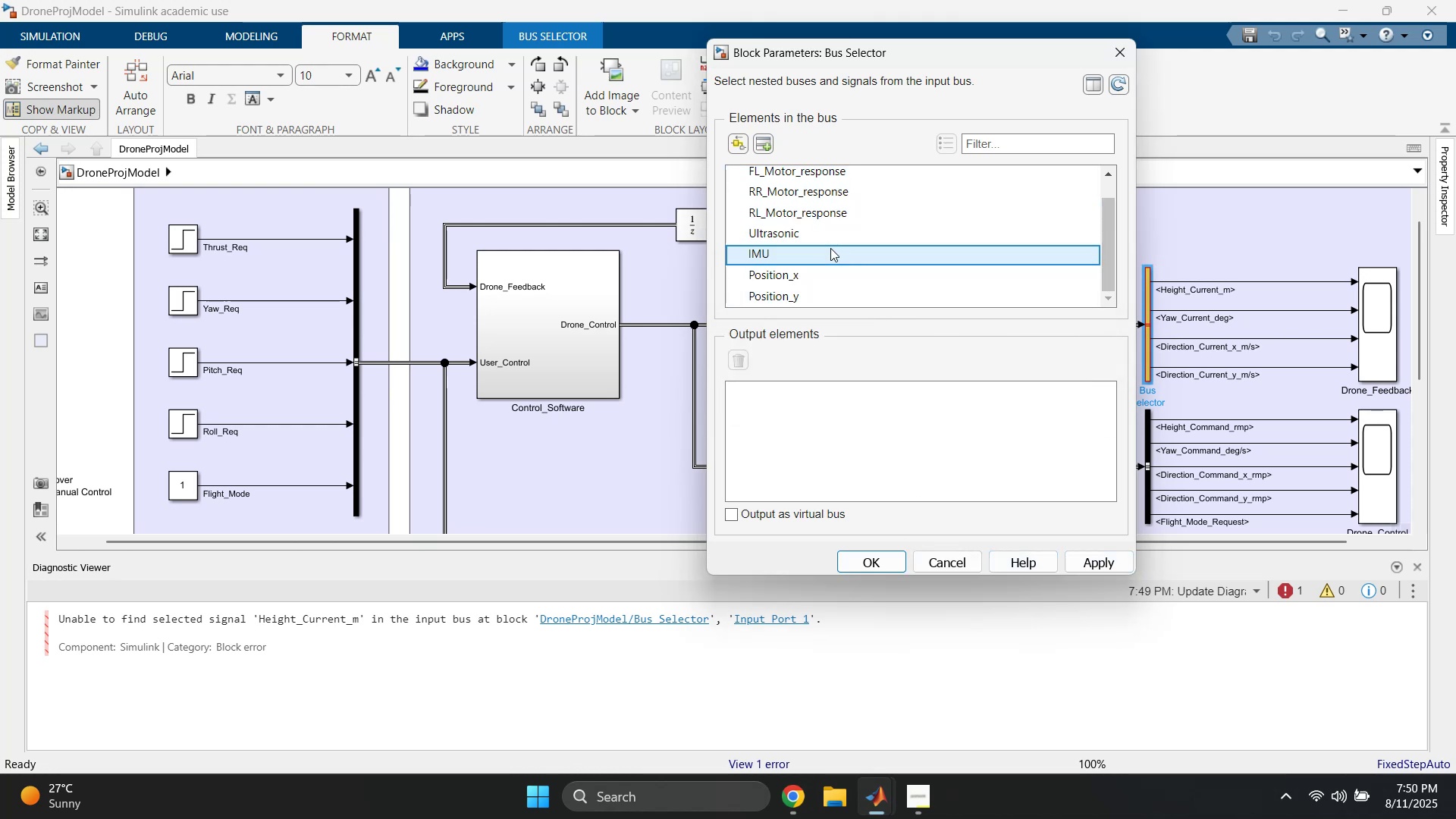 
scroll: coordinate [821, 236], scroll_direction: up, amount: 7.0
 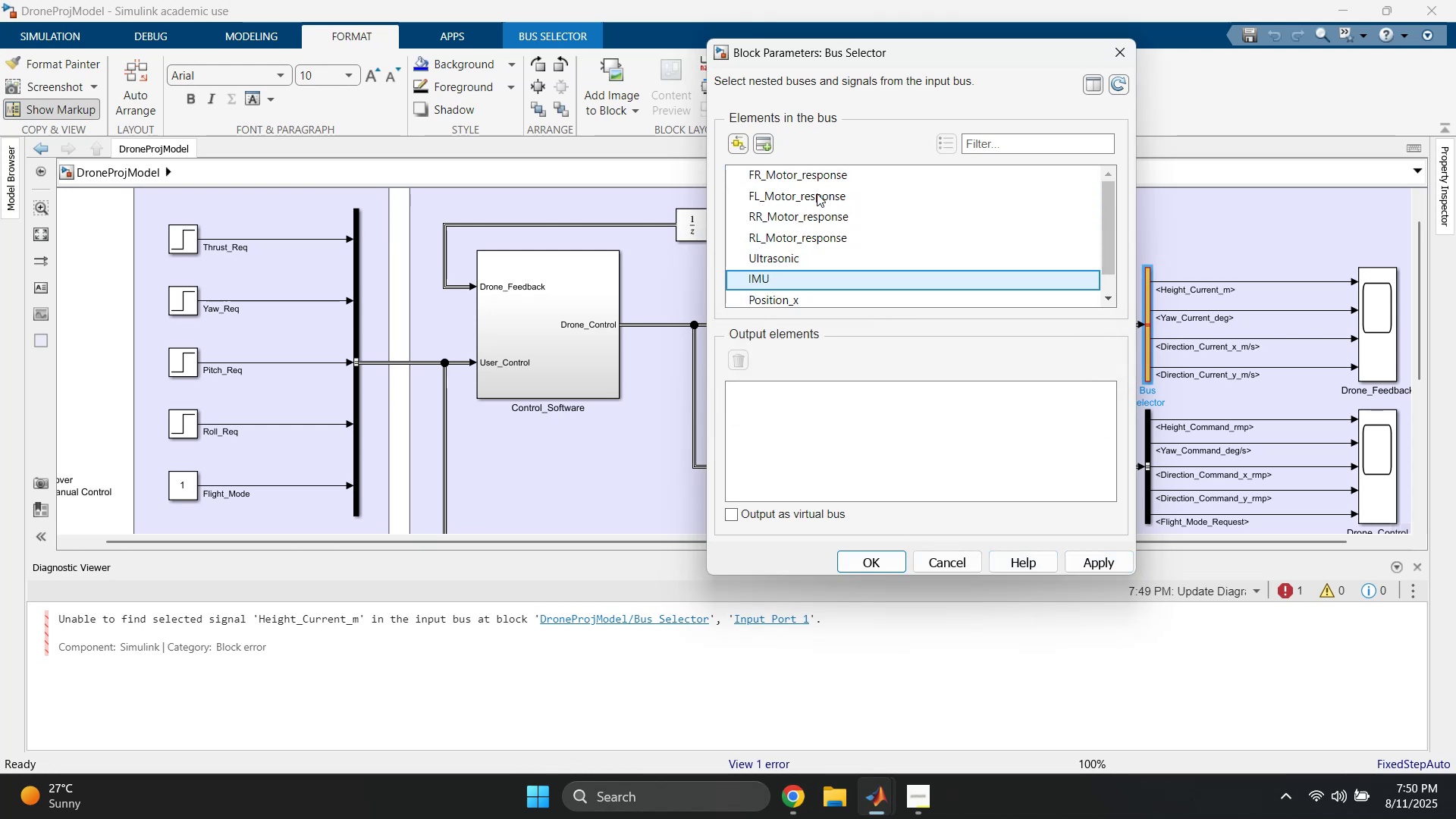 
left_click([817, 178])
 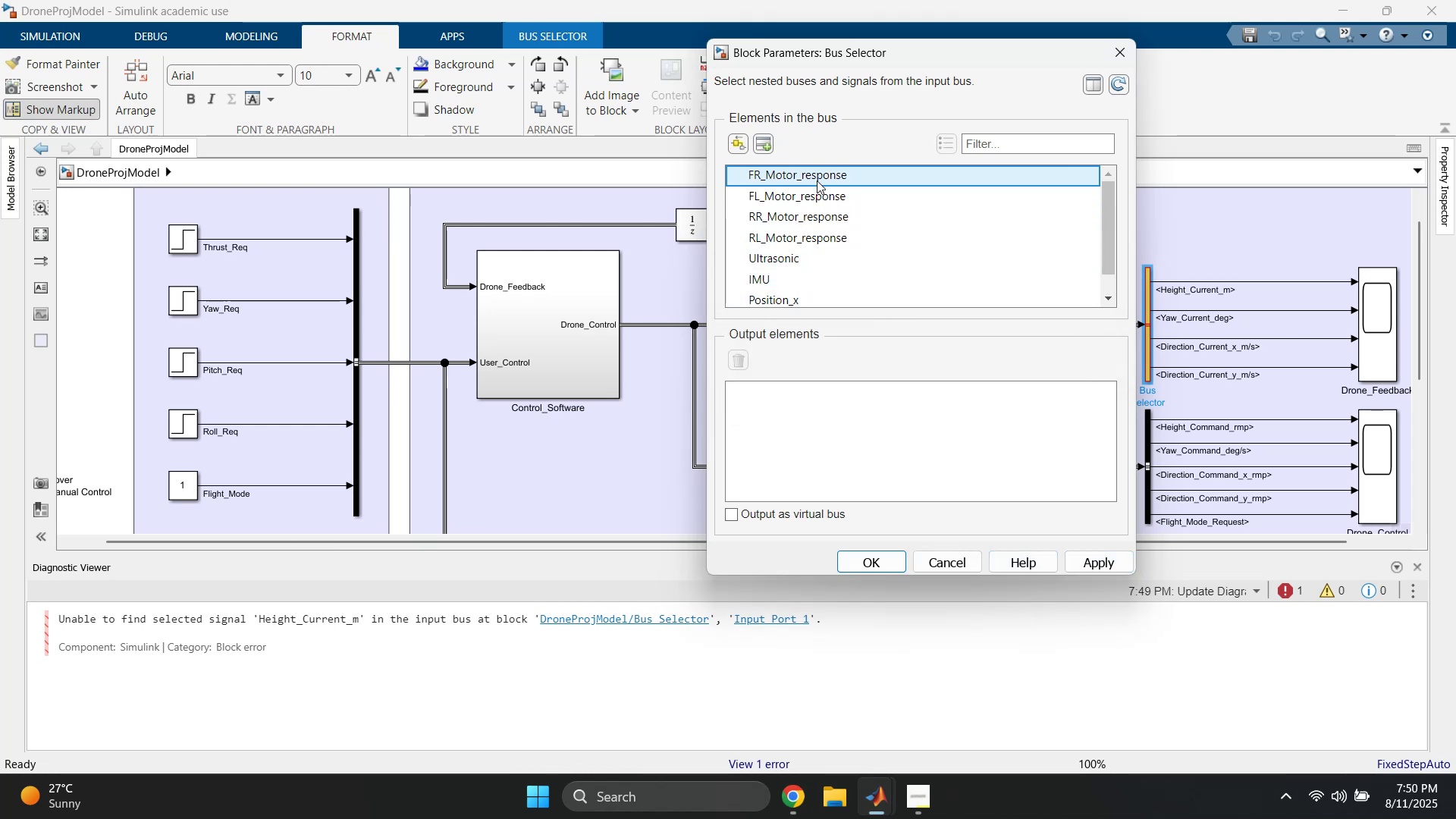 
scroll: coordinate [815, 236], scroll_direction: down, amount: 5.0
 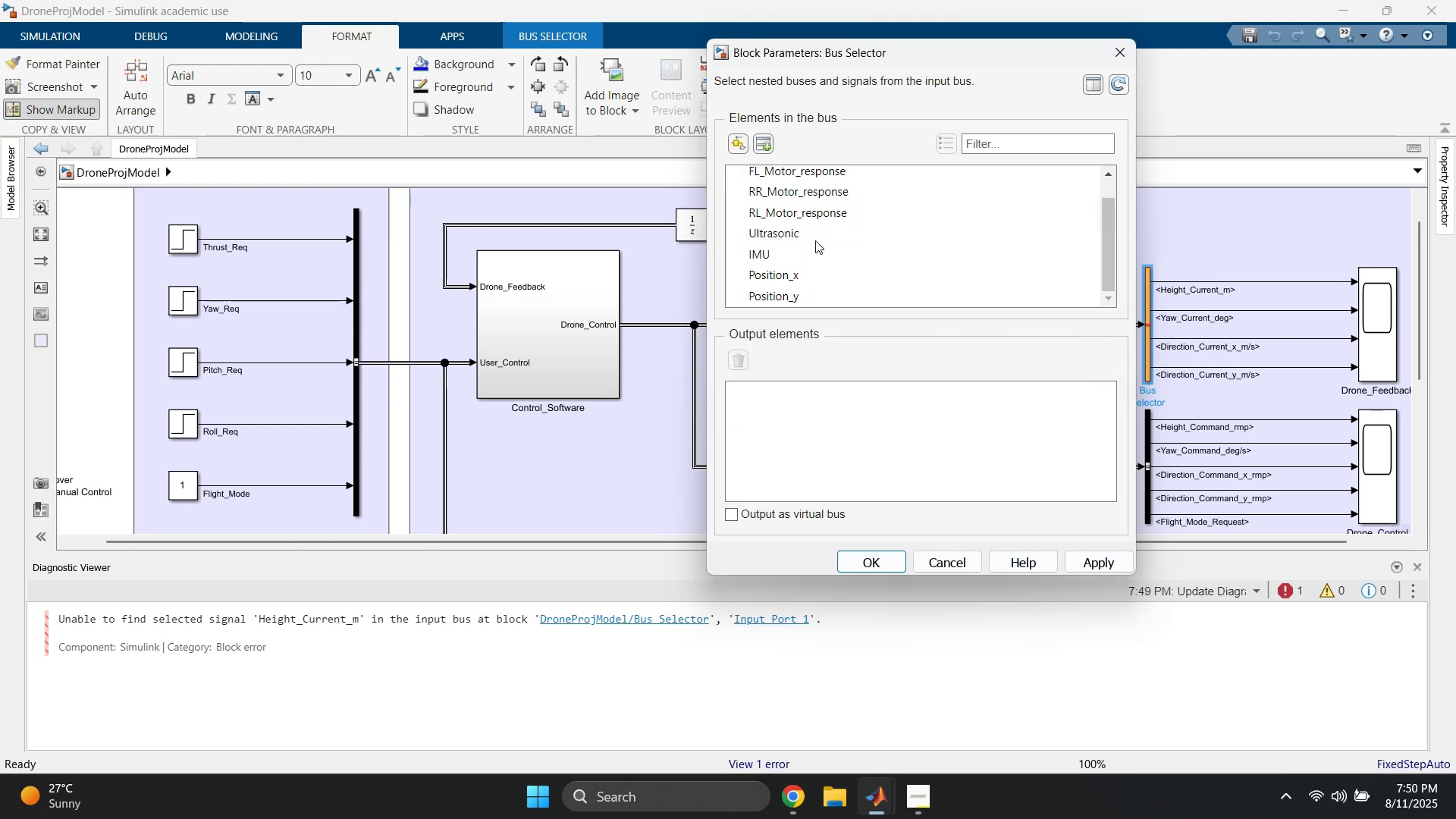 
hold_key(key=ShiftLeft, duration=0.46)
left_click([800, 300])
 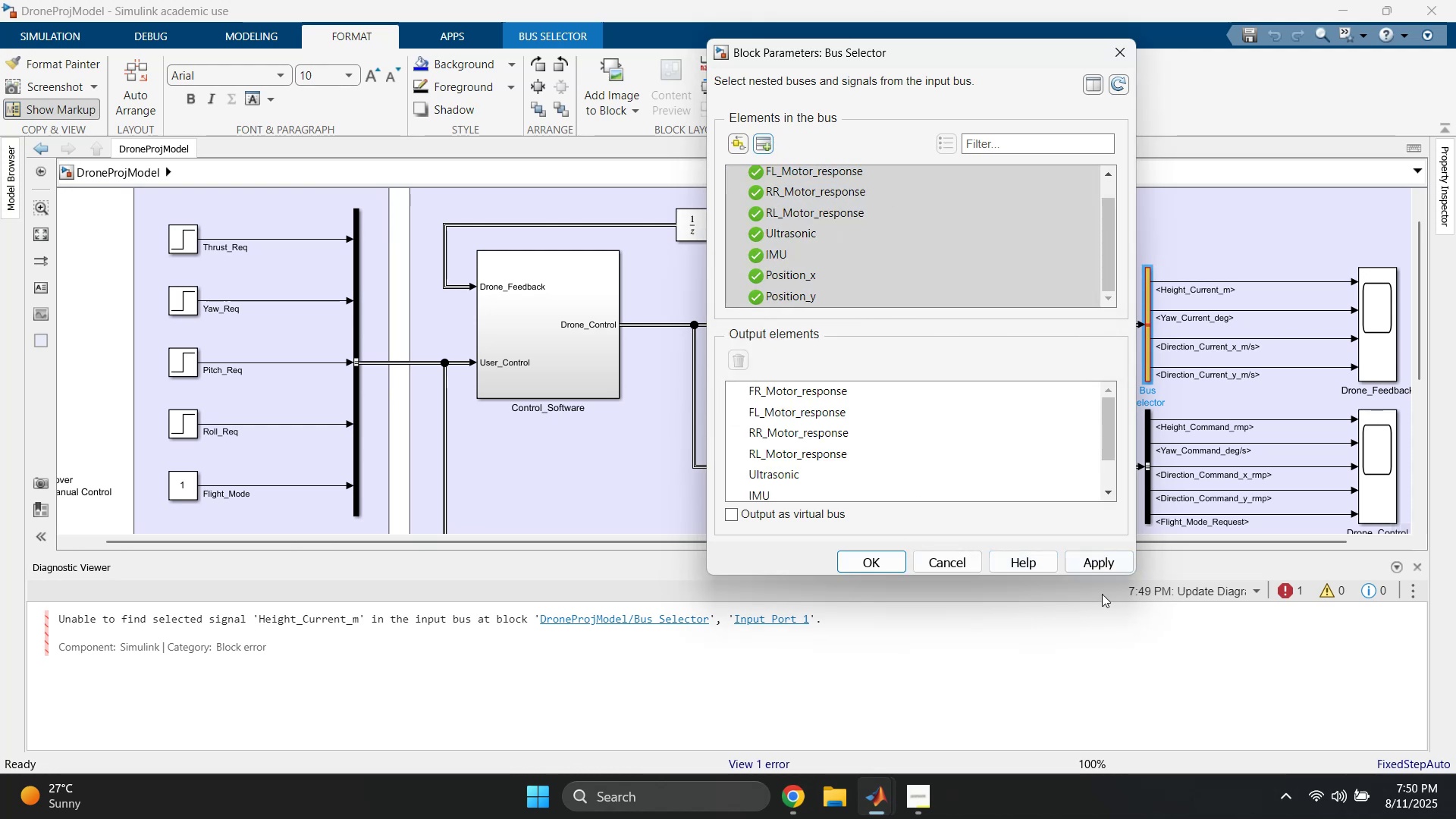 
left_click([1096, 563])
 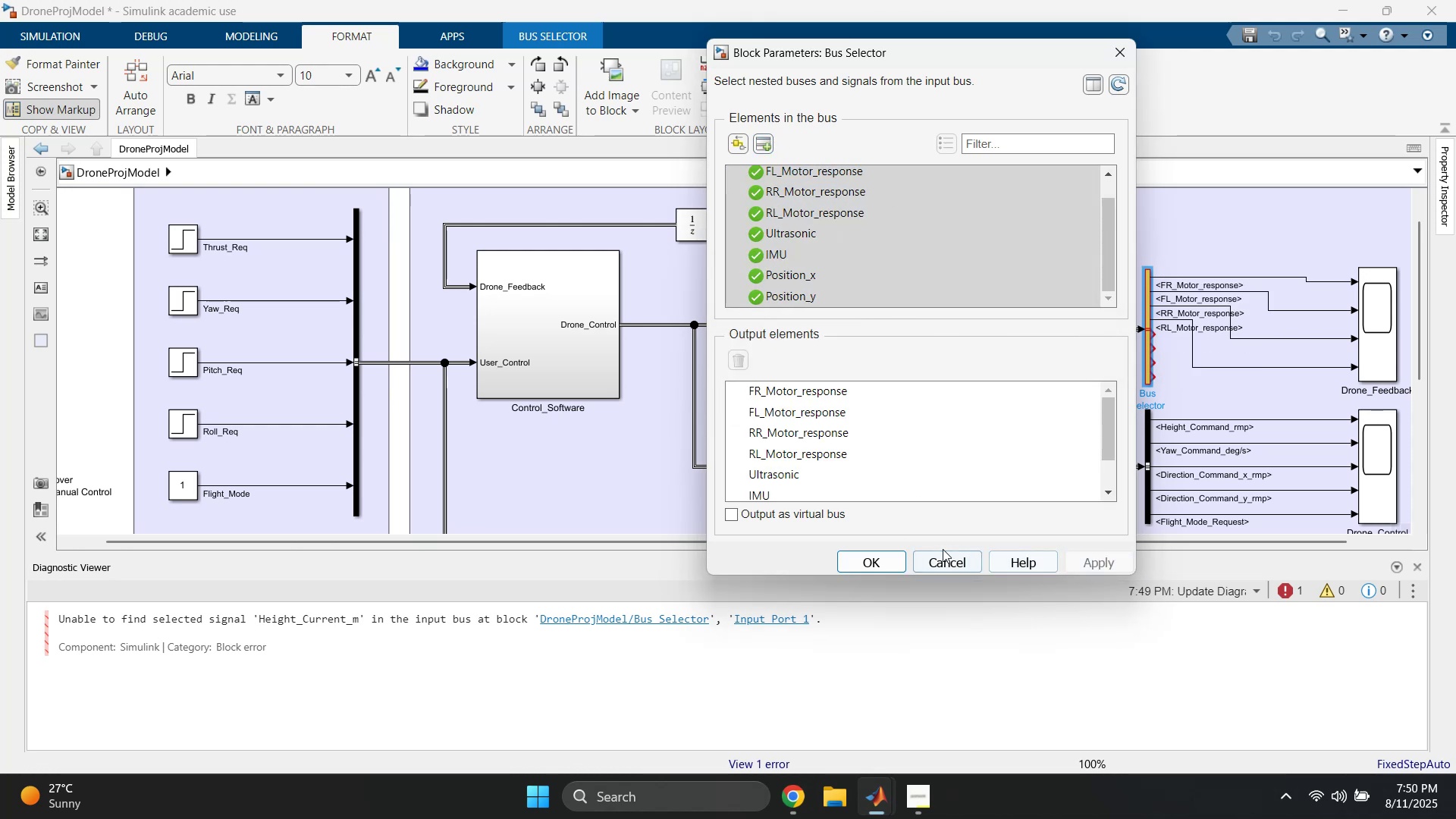 
left_click([886, 555])
 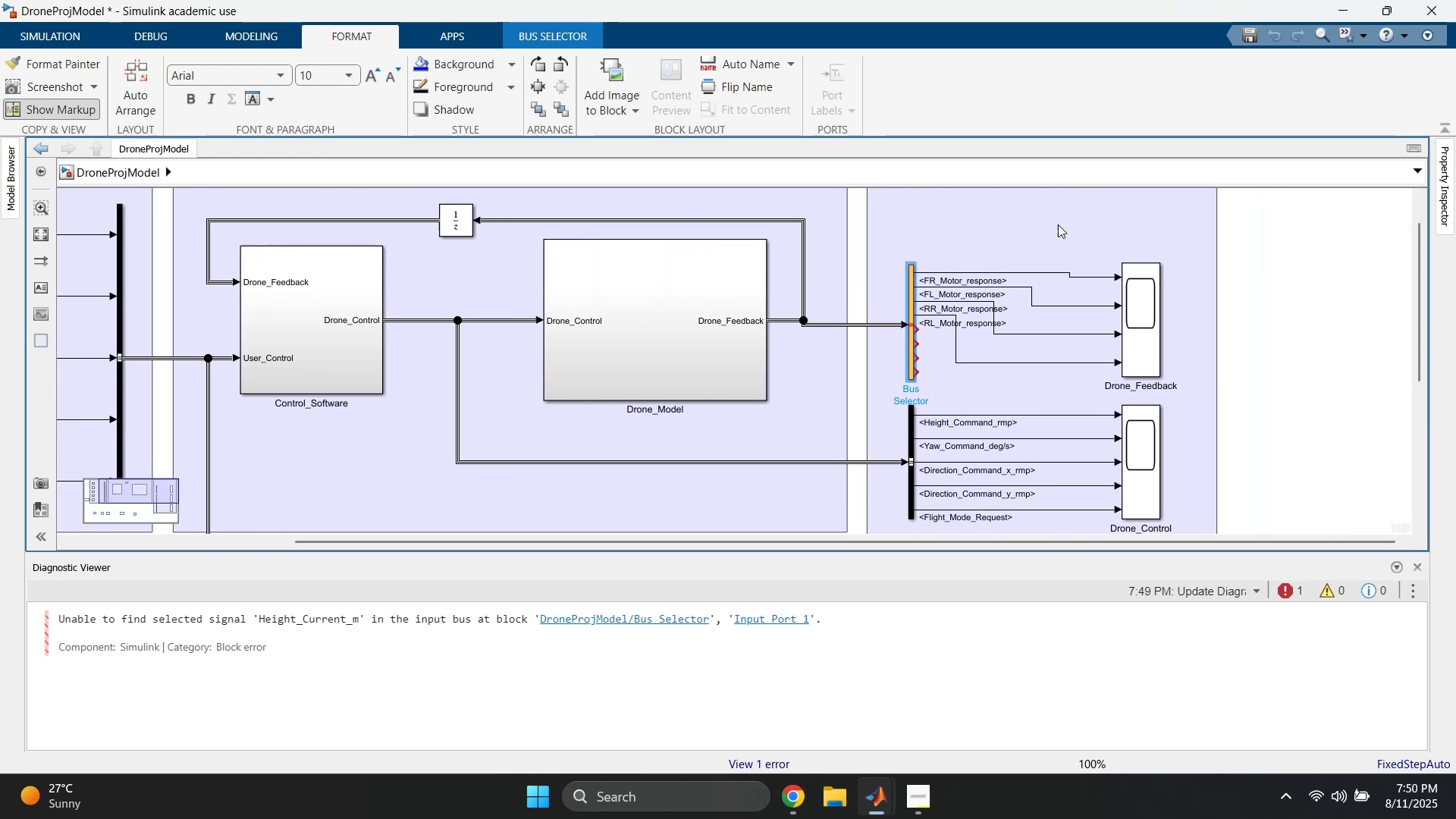 
scroll: coordinate [1026, 297], scroll_direction: up, amount: 2.0
 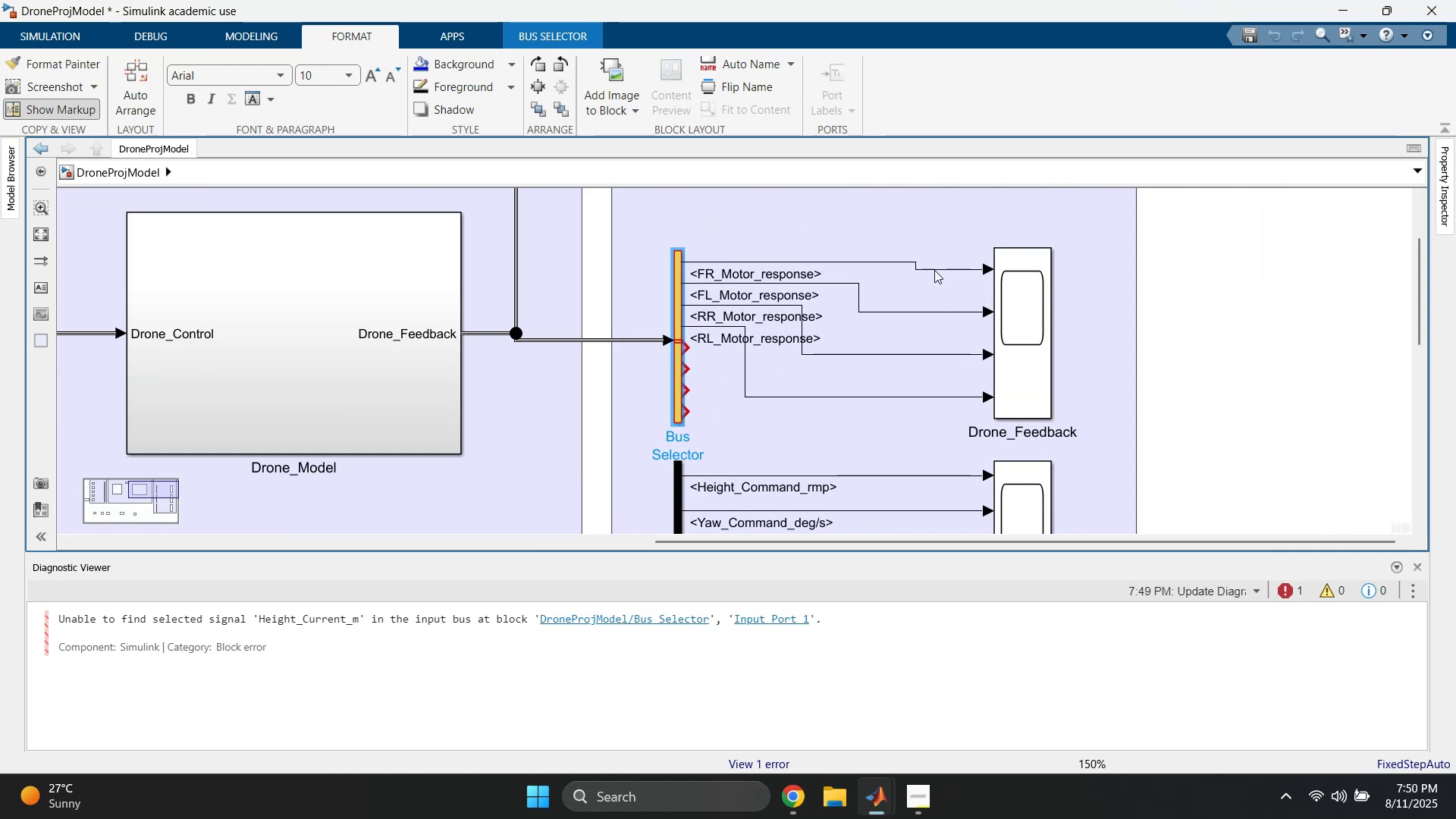 
left_click_drag(start_coordinate=[943, 250], to_coordinate=[947, 419])
 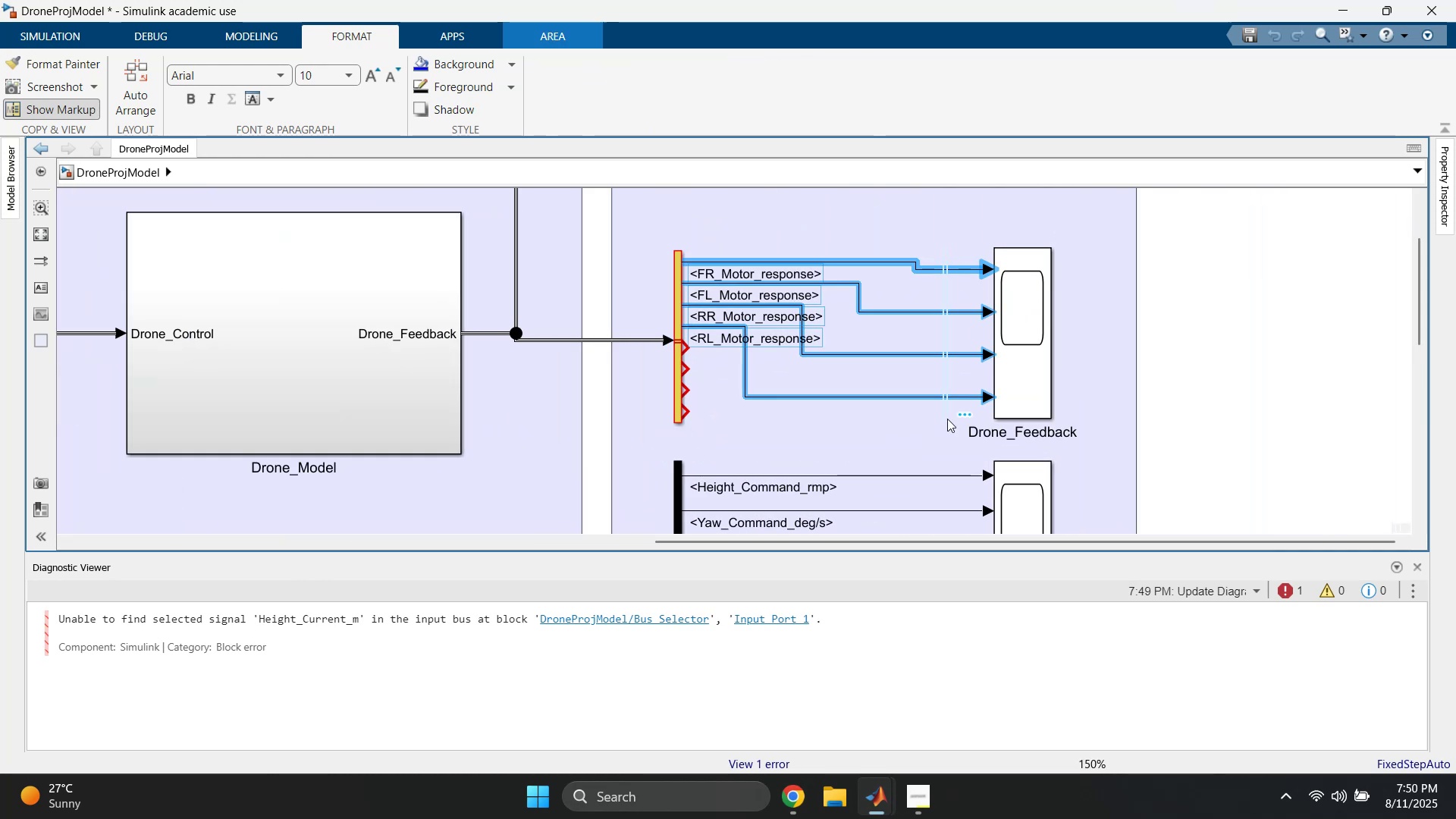 
key(Delete)
 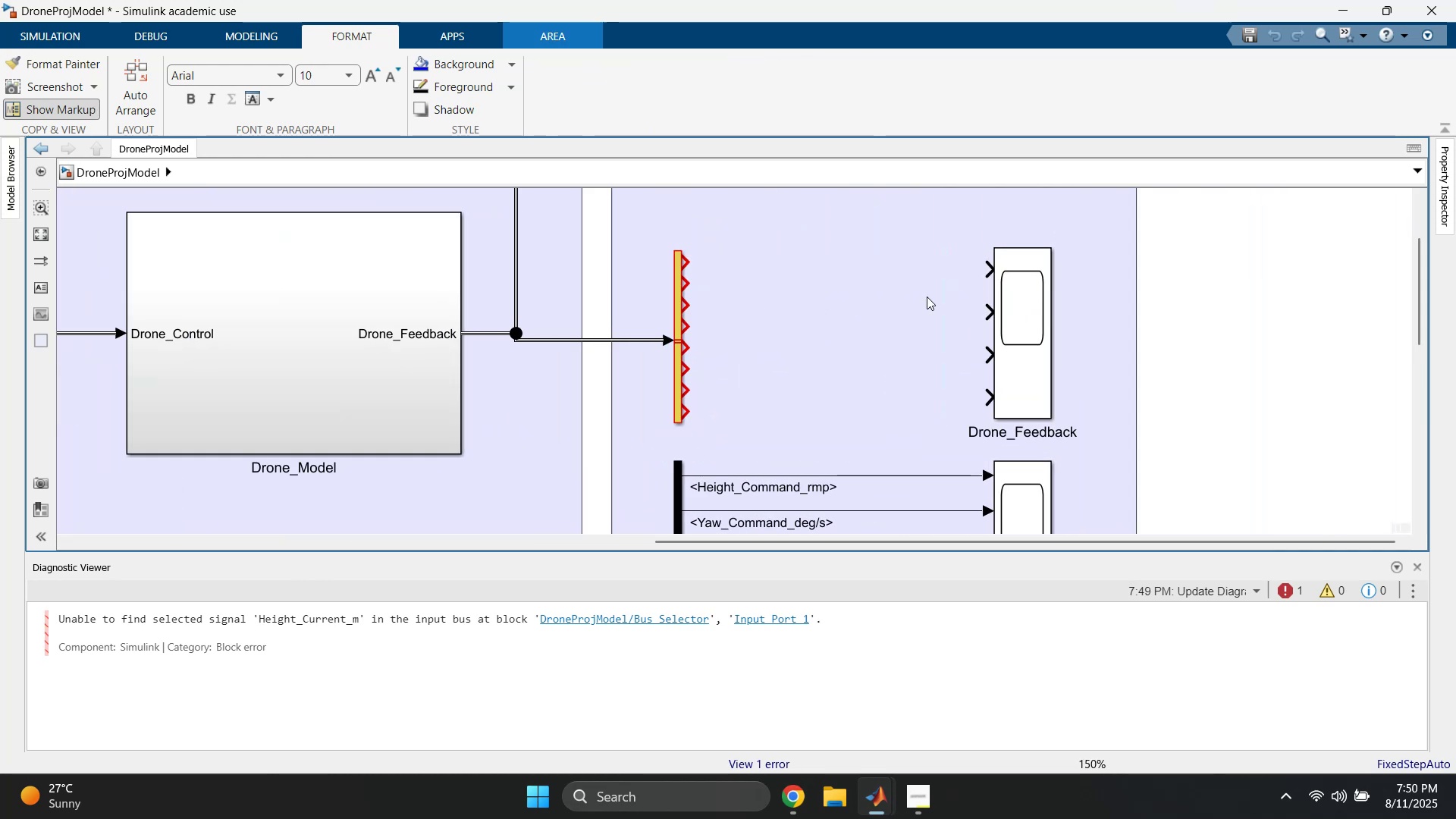 
hold_key(key=ControlLeft, duration=0.62)
left_click([1027, 312])
 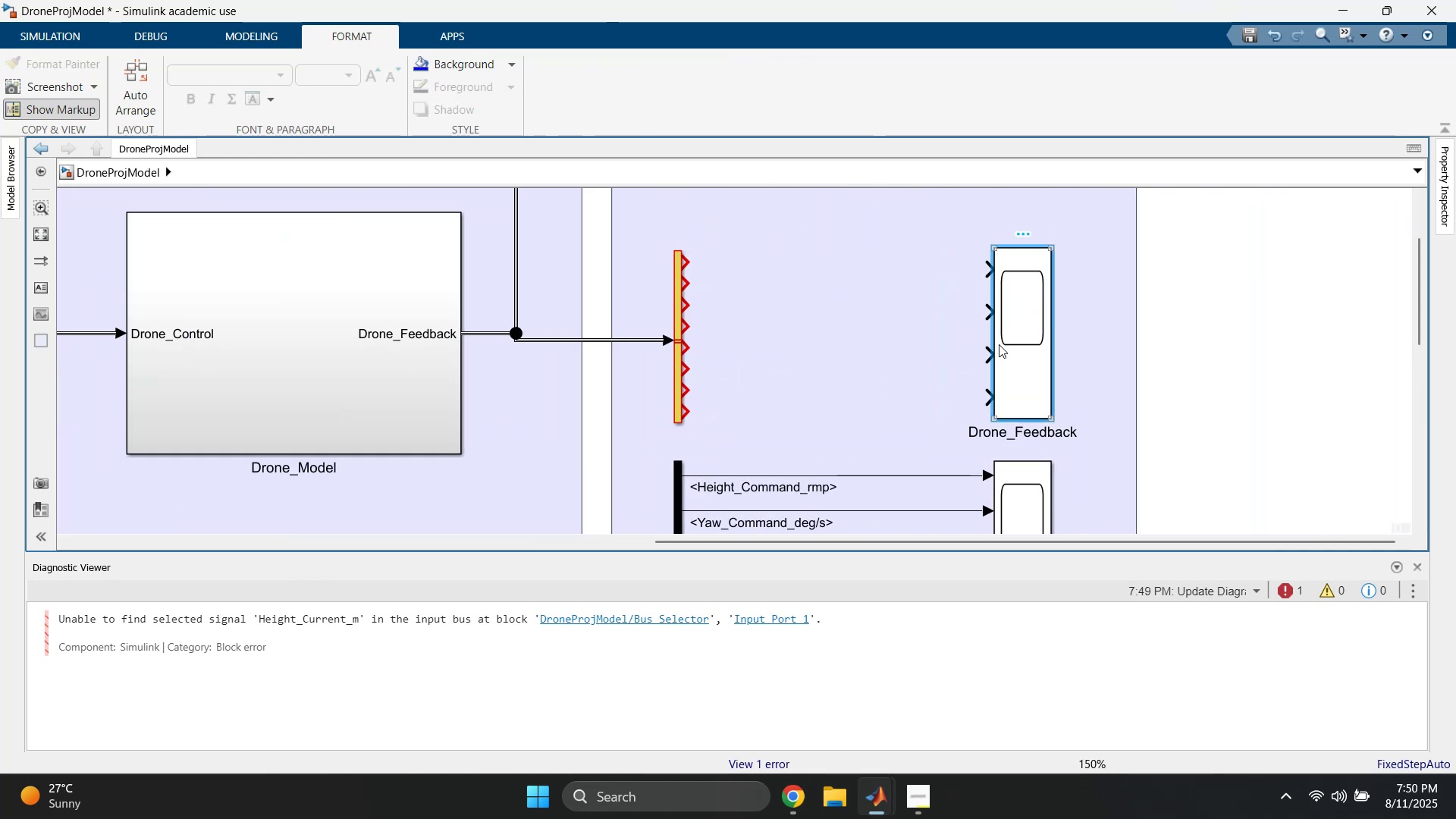 
left_click([834, 331])
 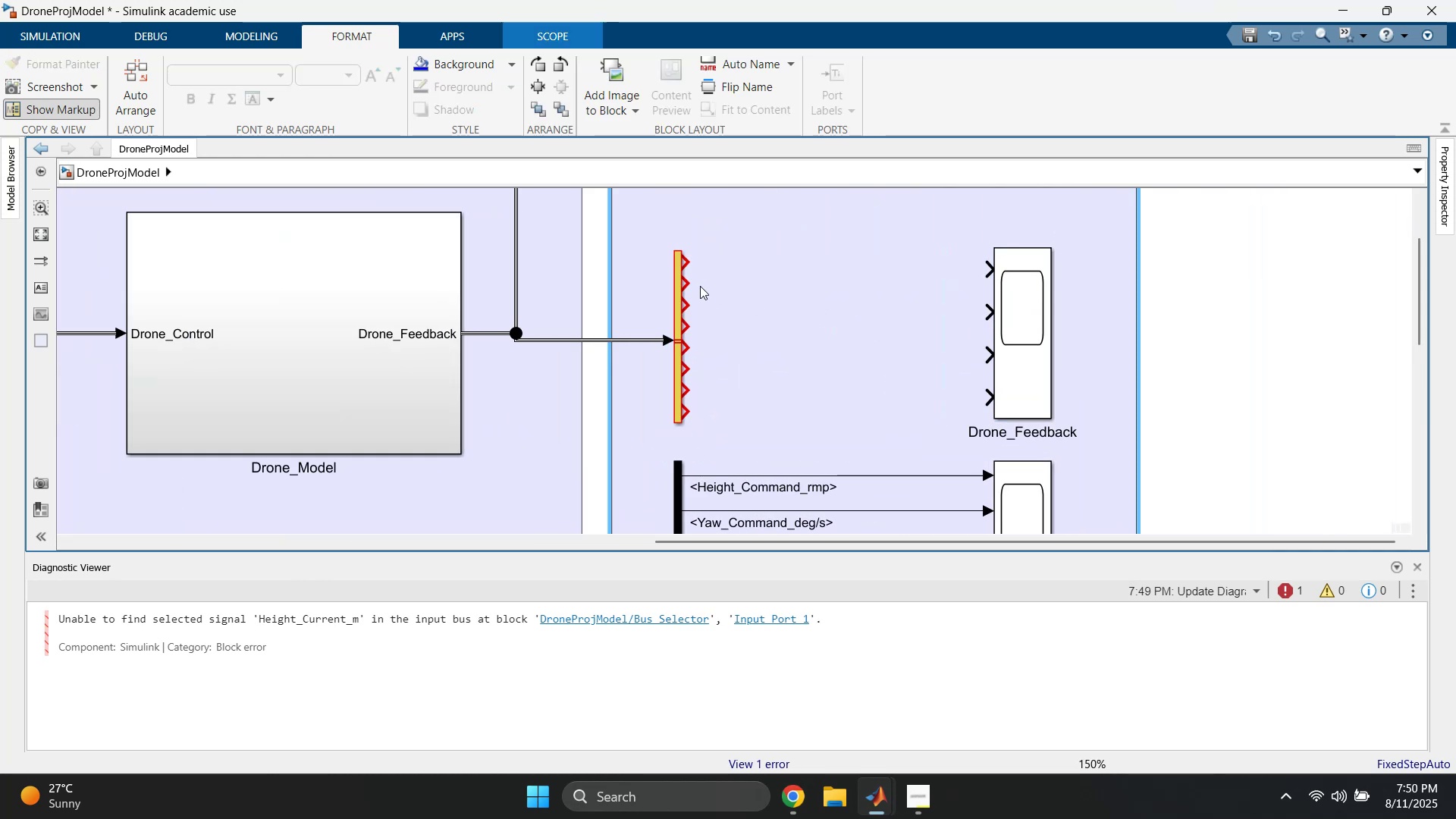 
left_click([780, 286])
 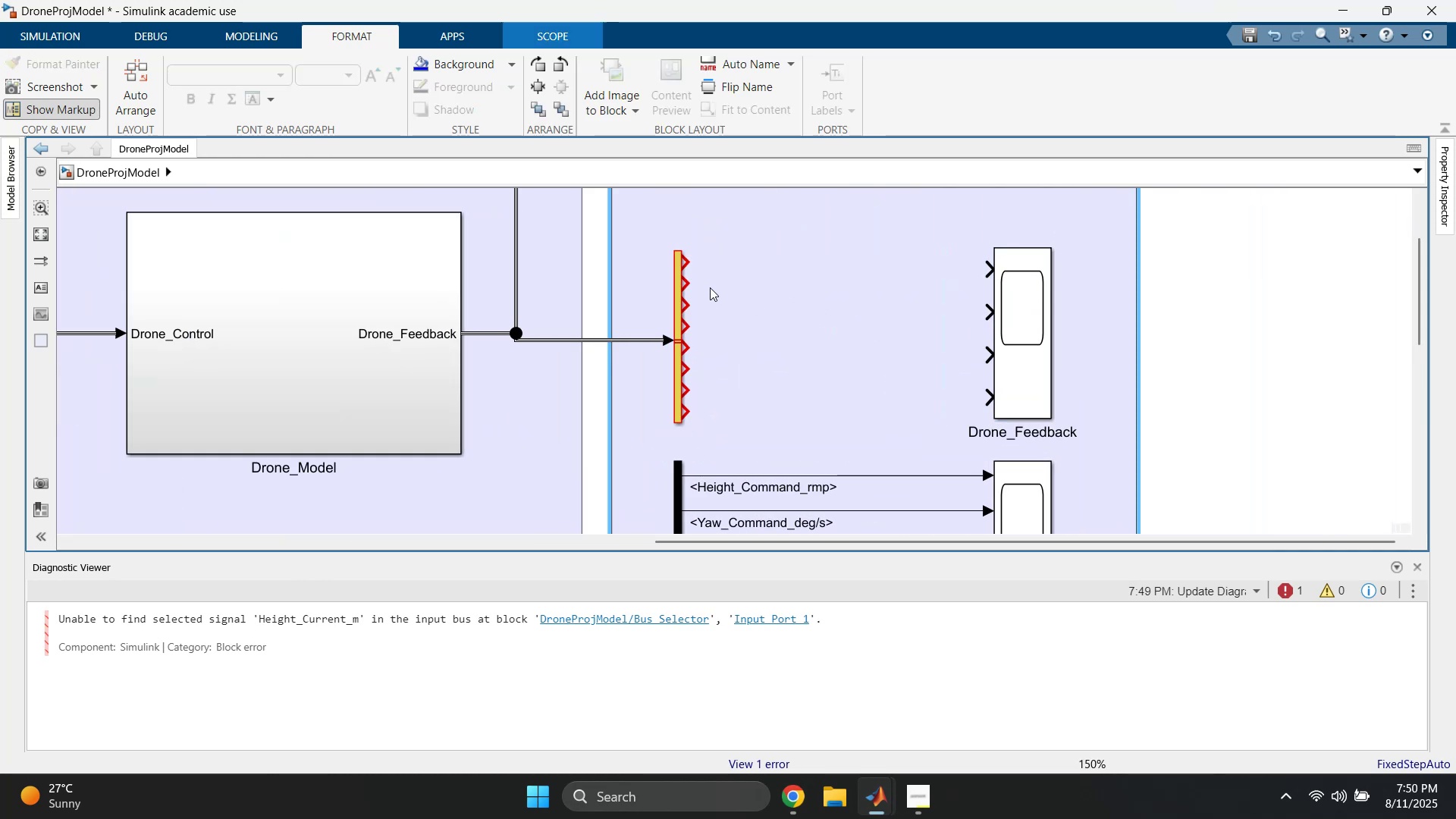 
left_click_drag(start_coordinate=[710, 256], to_coordinate=[684, 410])
 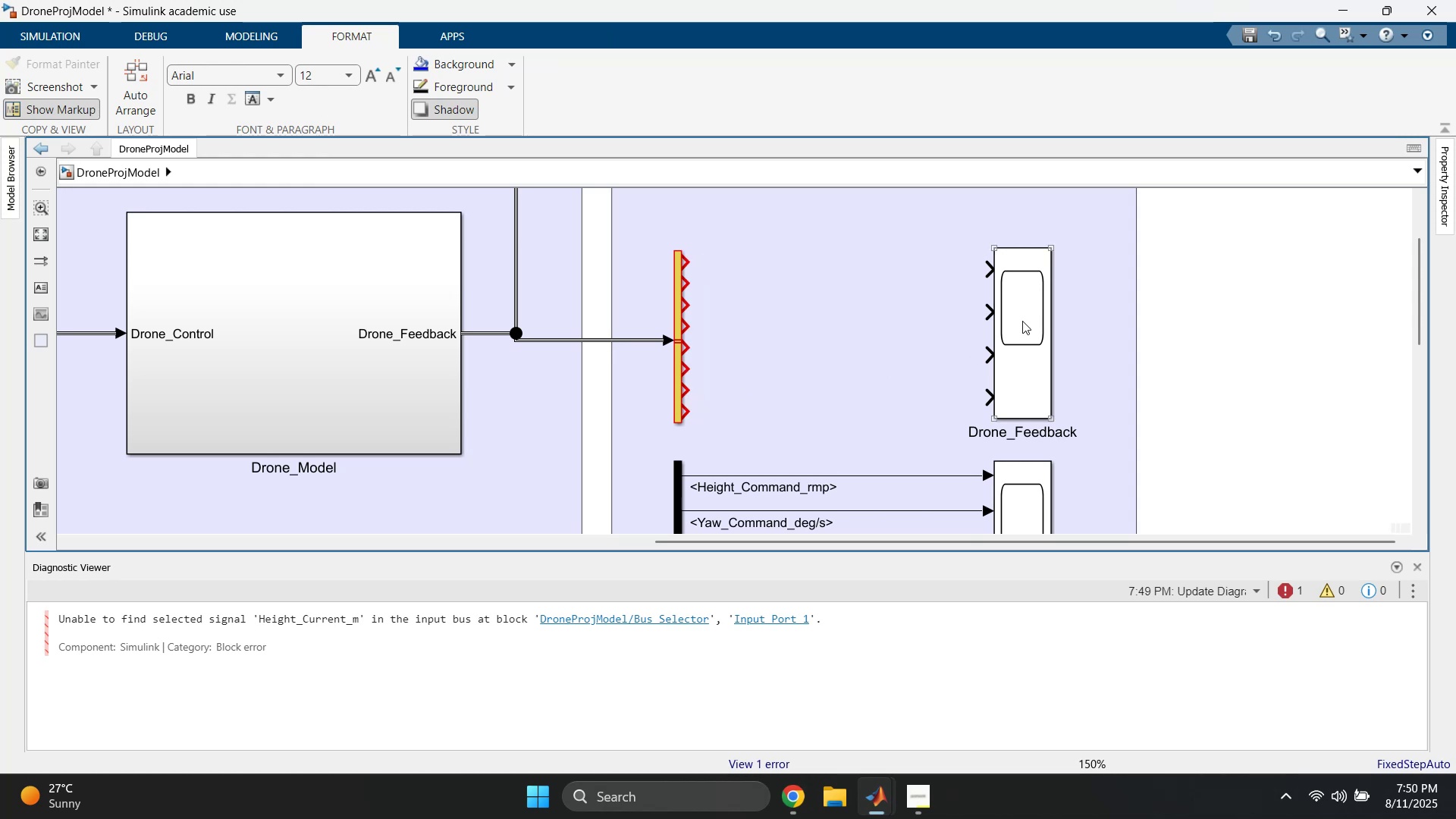 
double_click([1022, 321])
 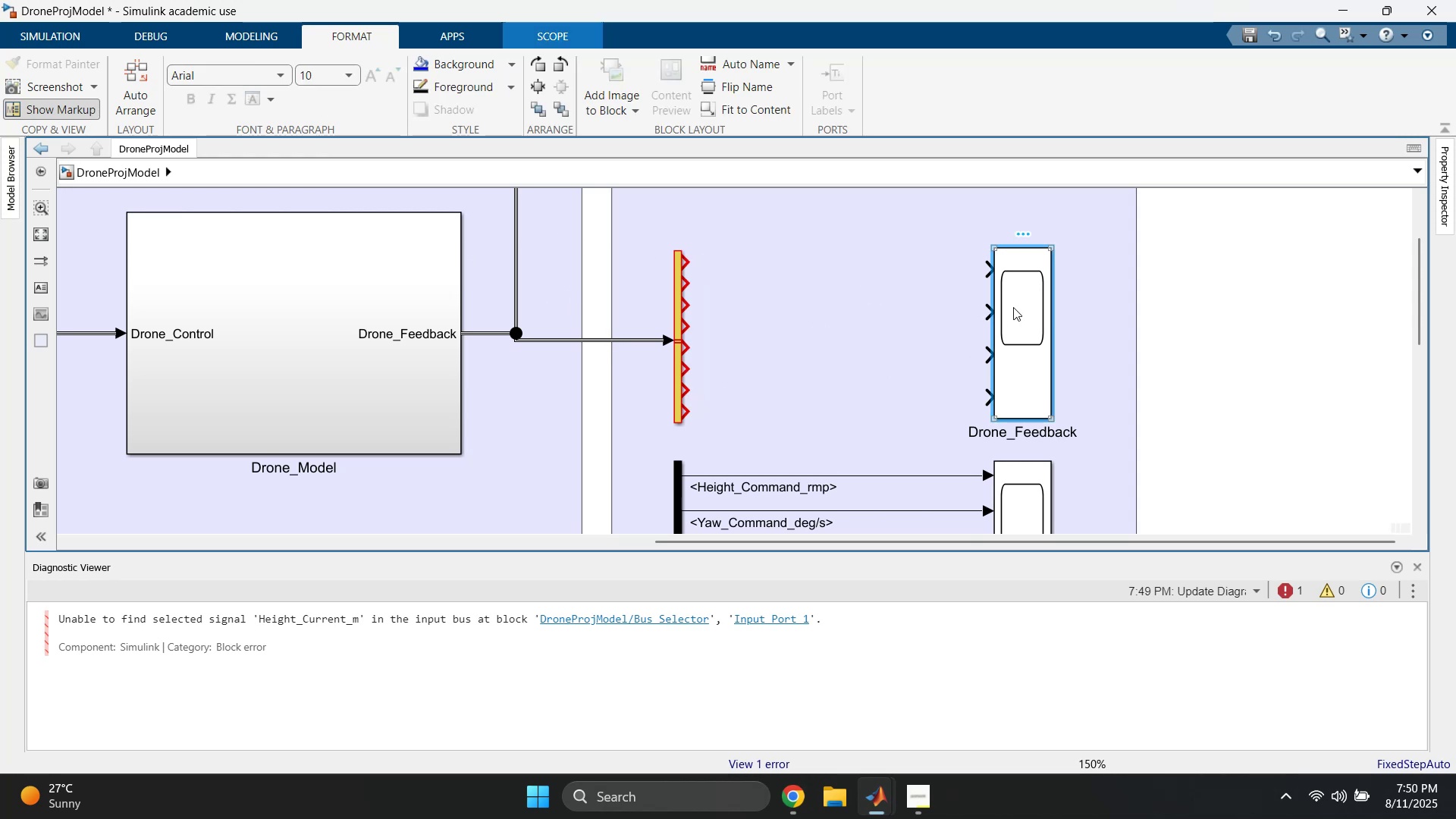 
wait(6.48)
 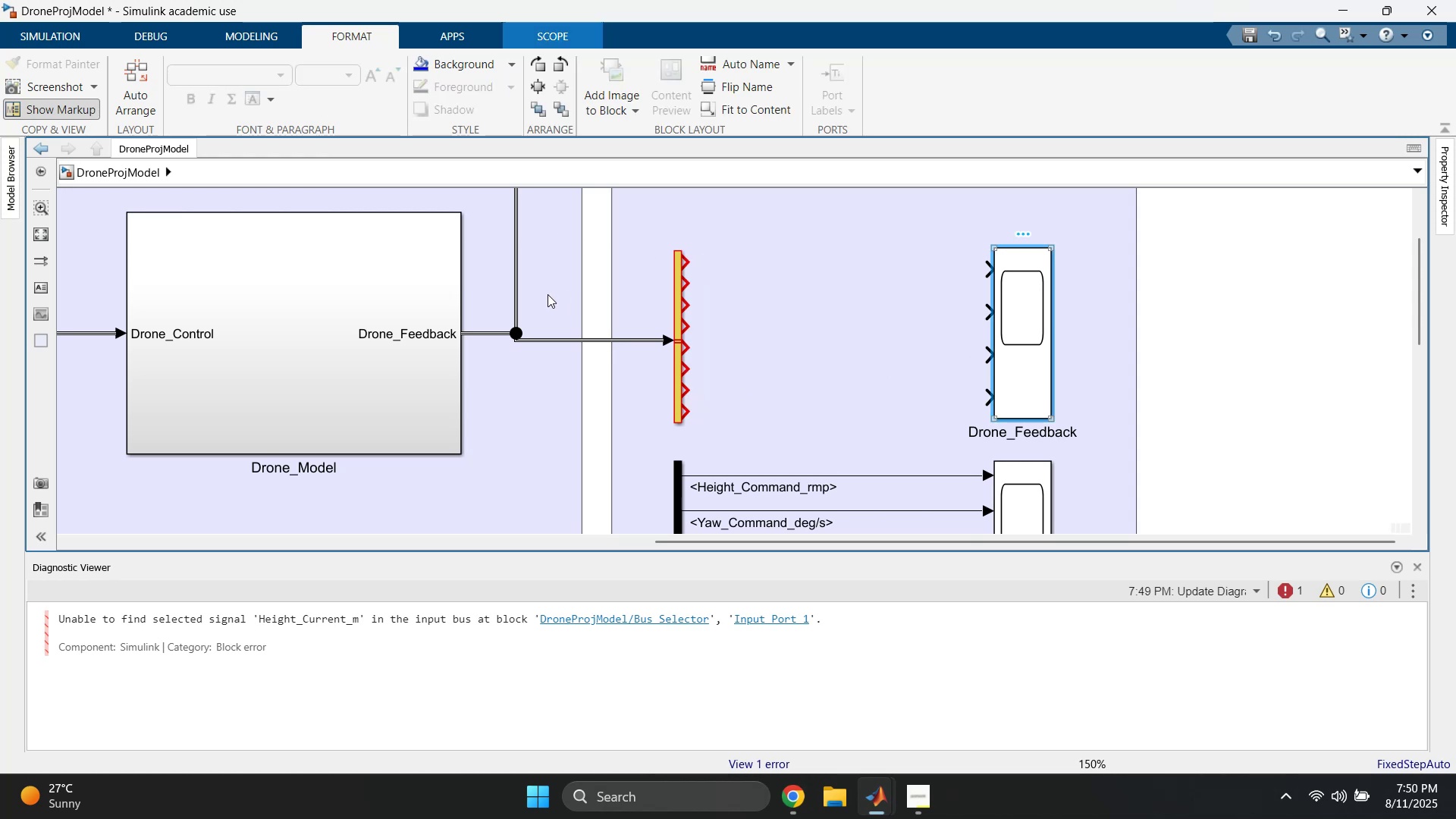 
left_click([873, 802])
 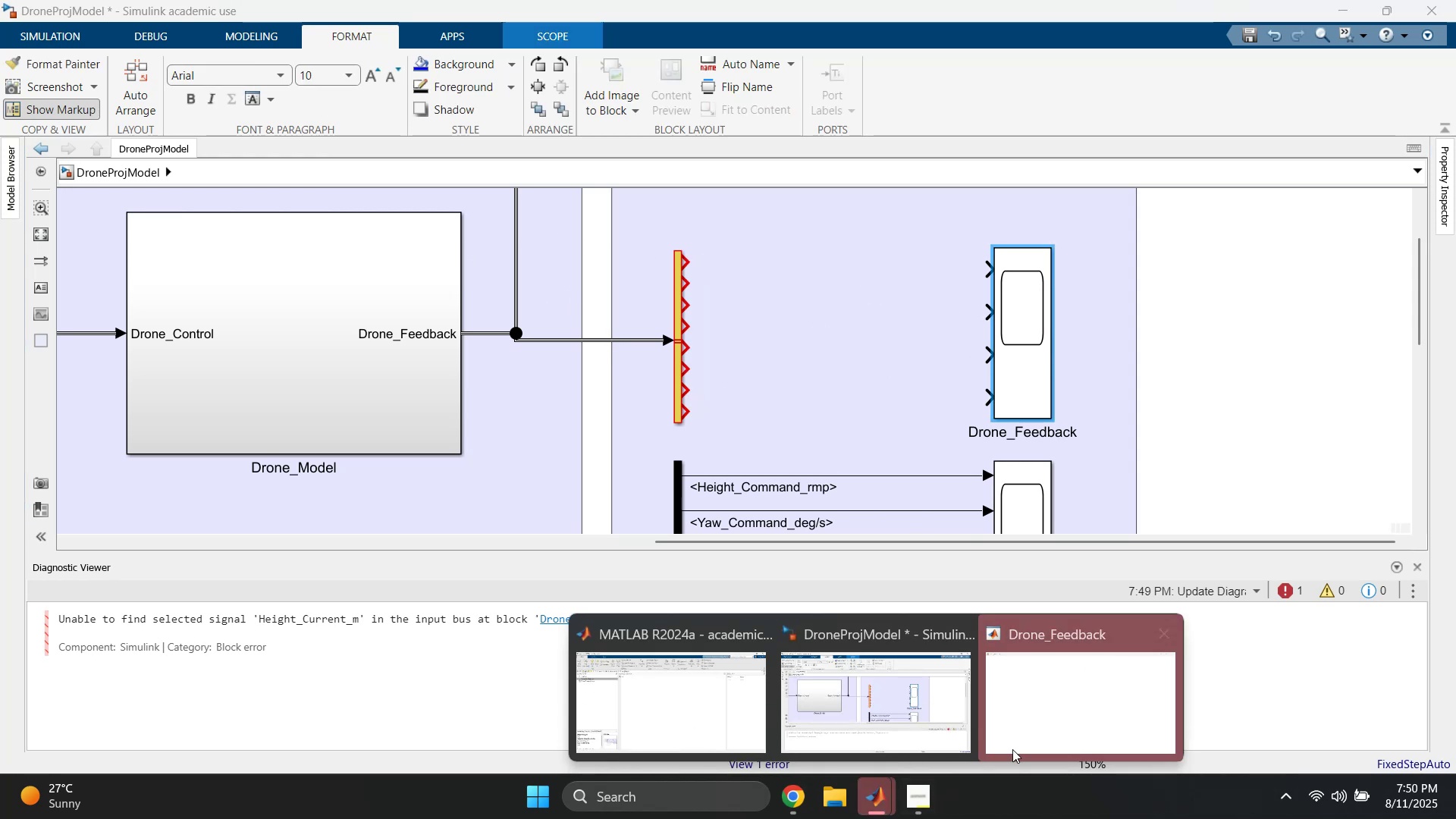 
left_click([1084, 690])
 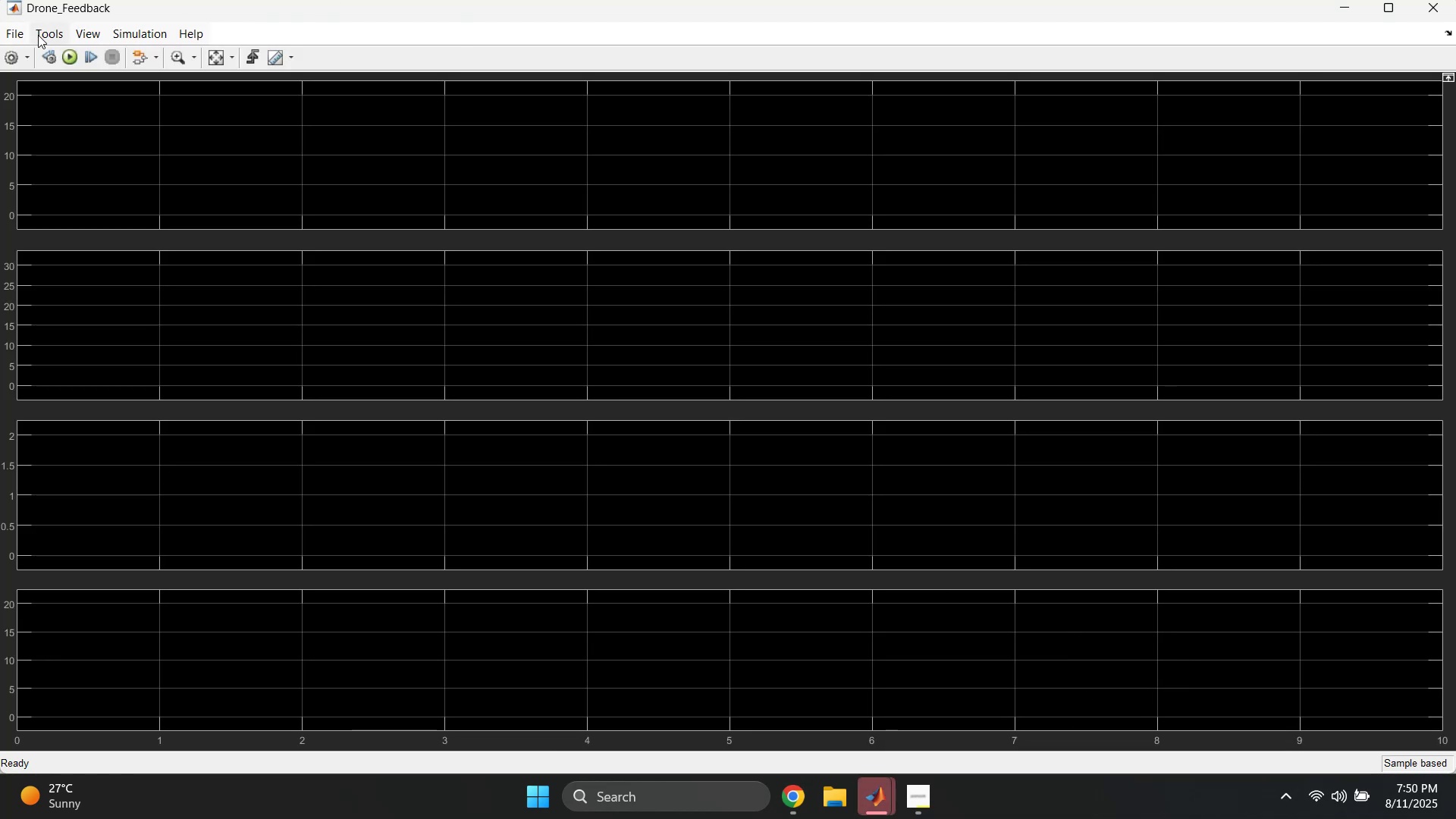 
left_click([27, 55])
 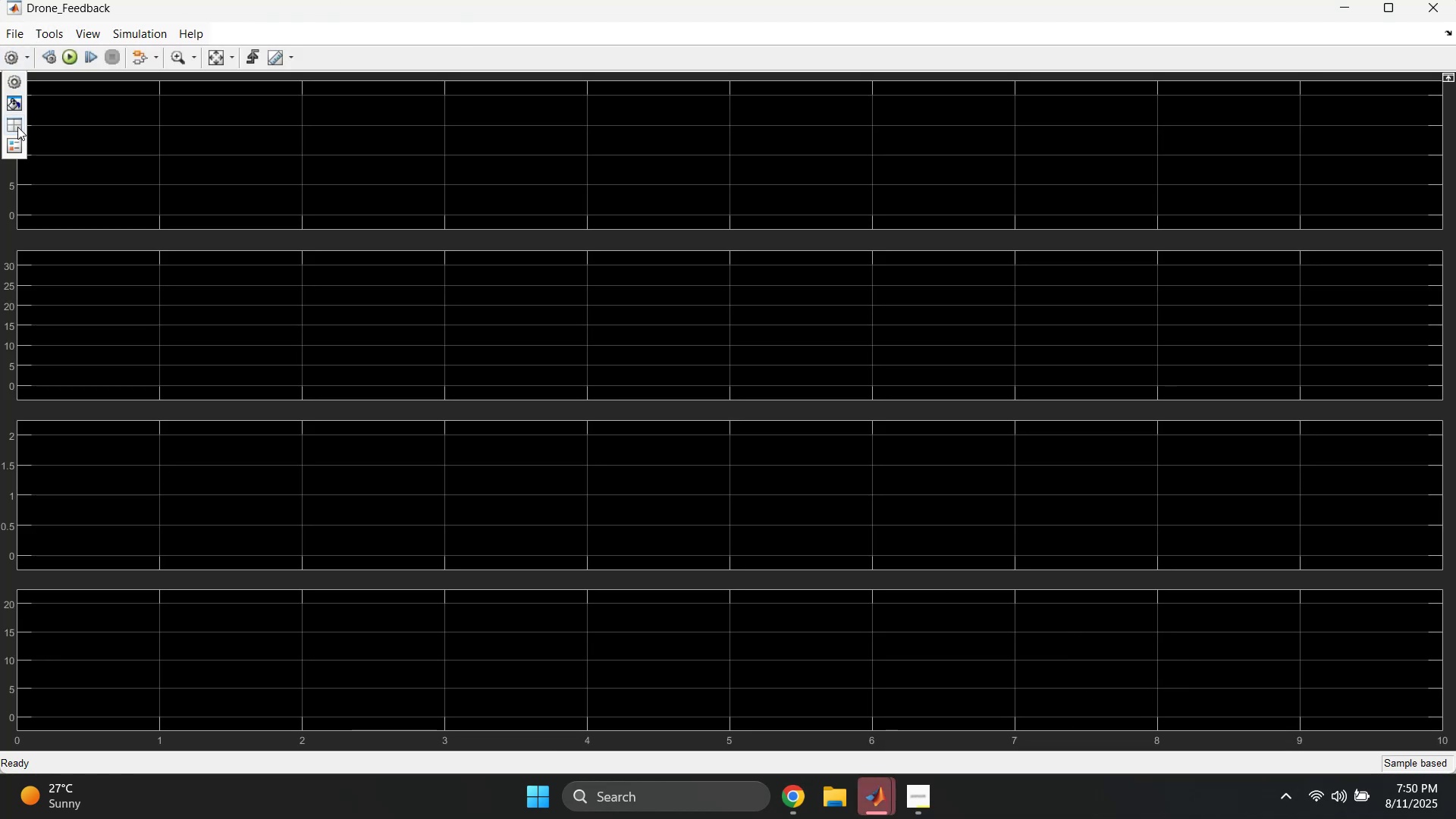 
left_click([14, 86])
 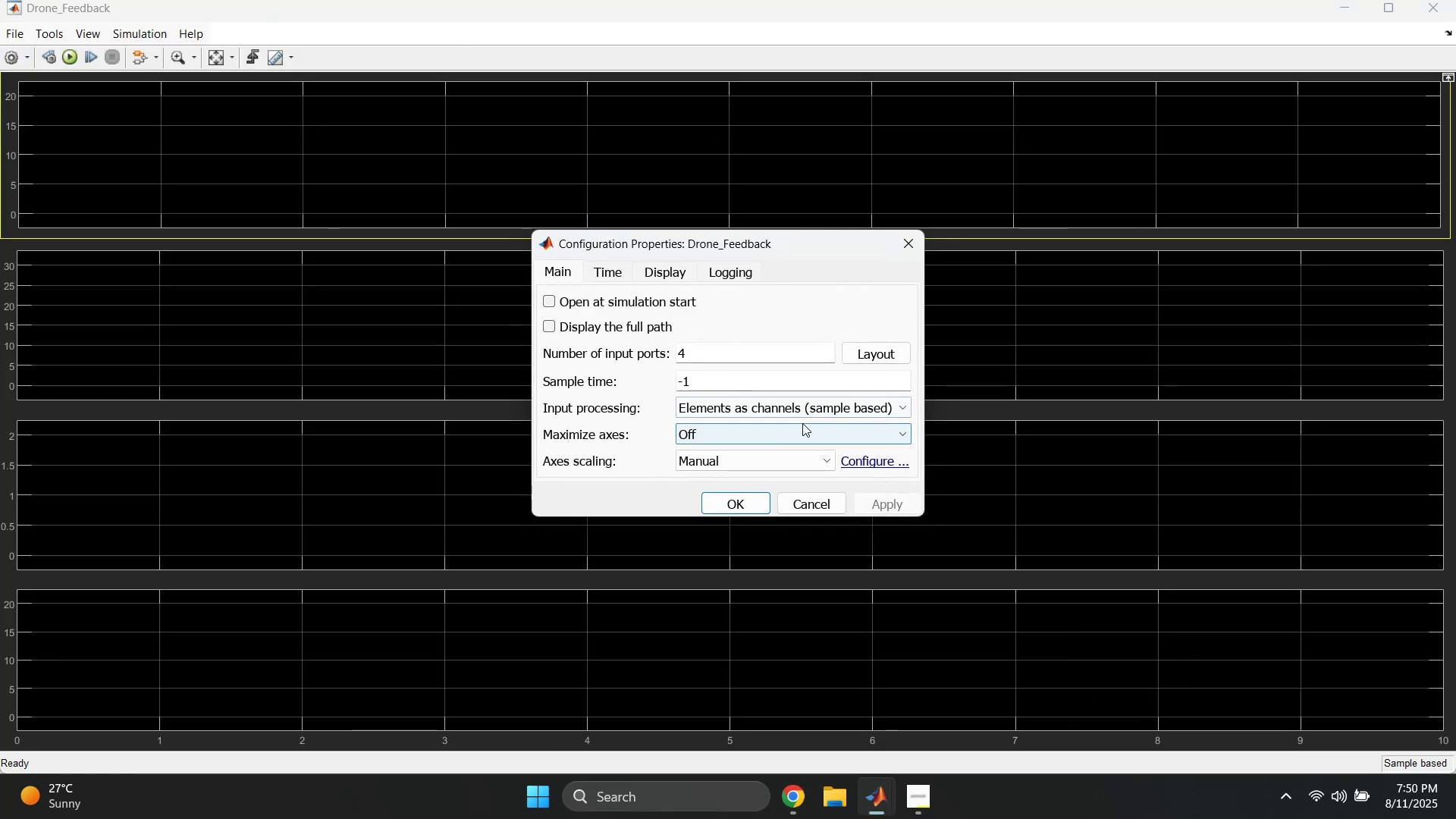 
left_click([701, 356])
 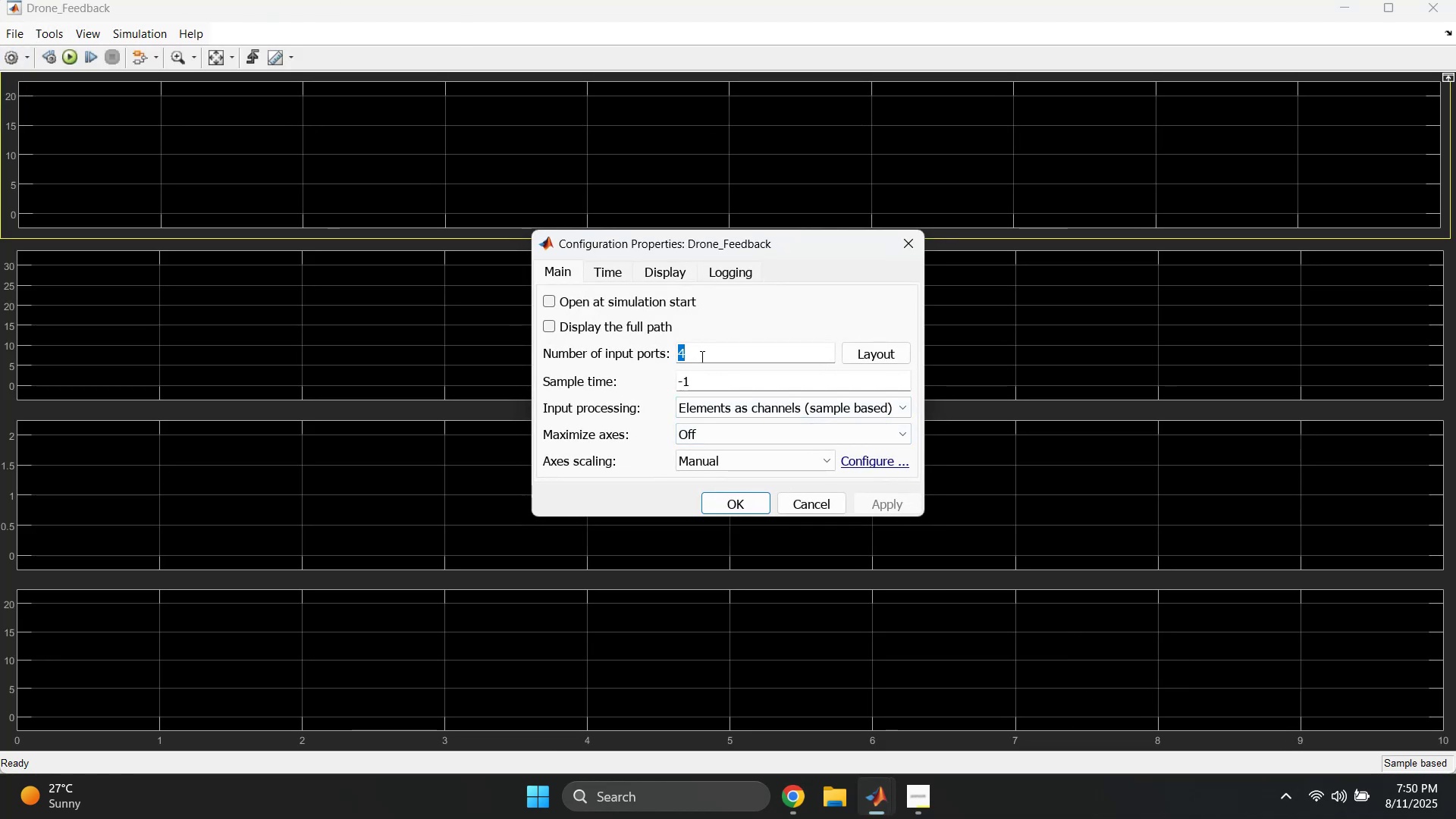 
key(8)
 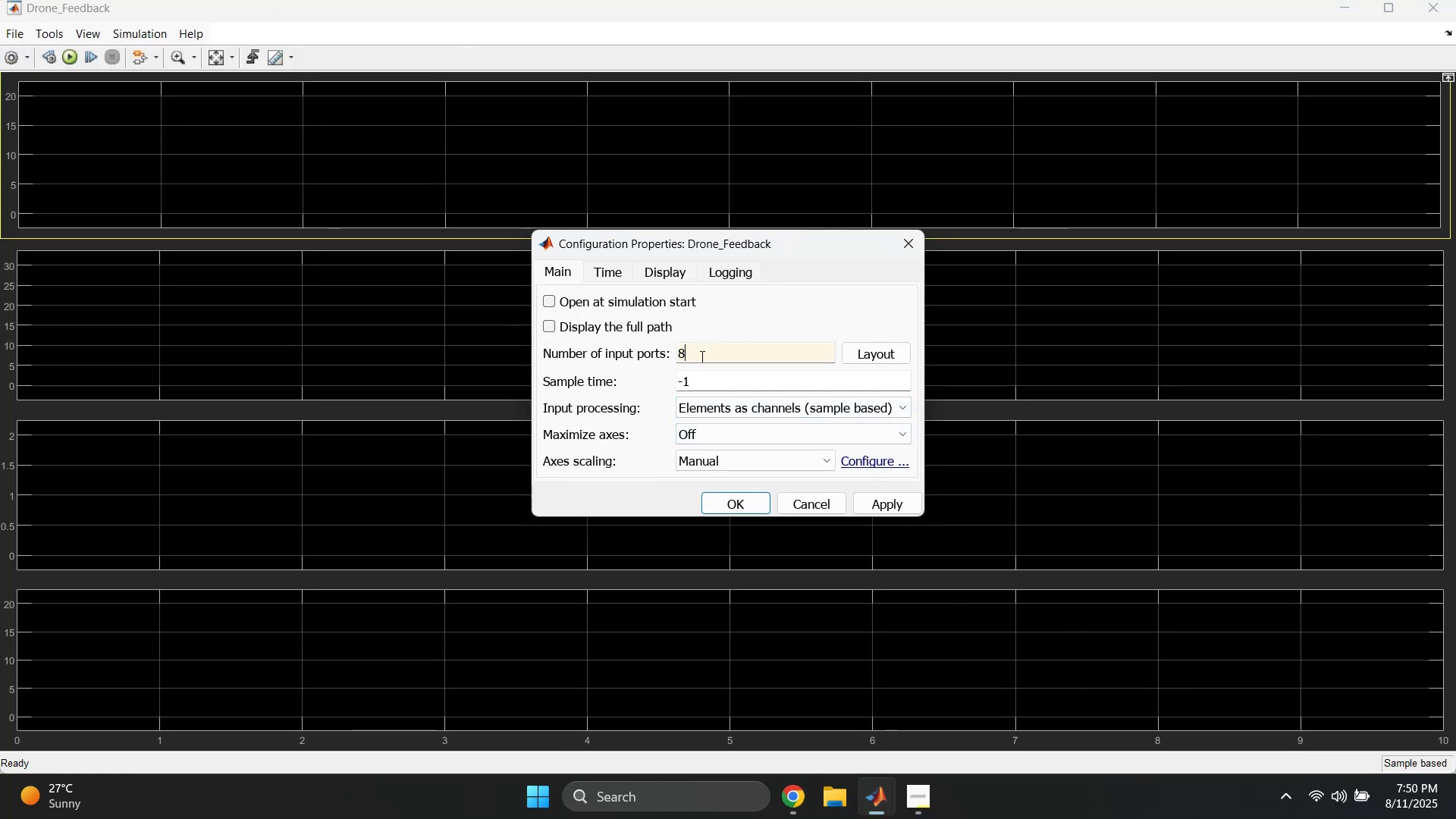 
key(Enter)
 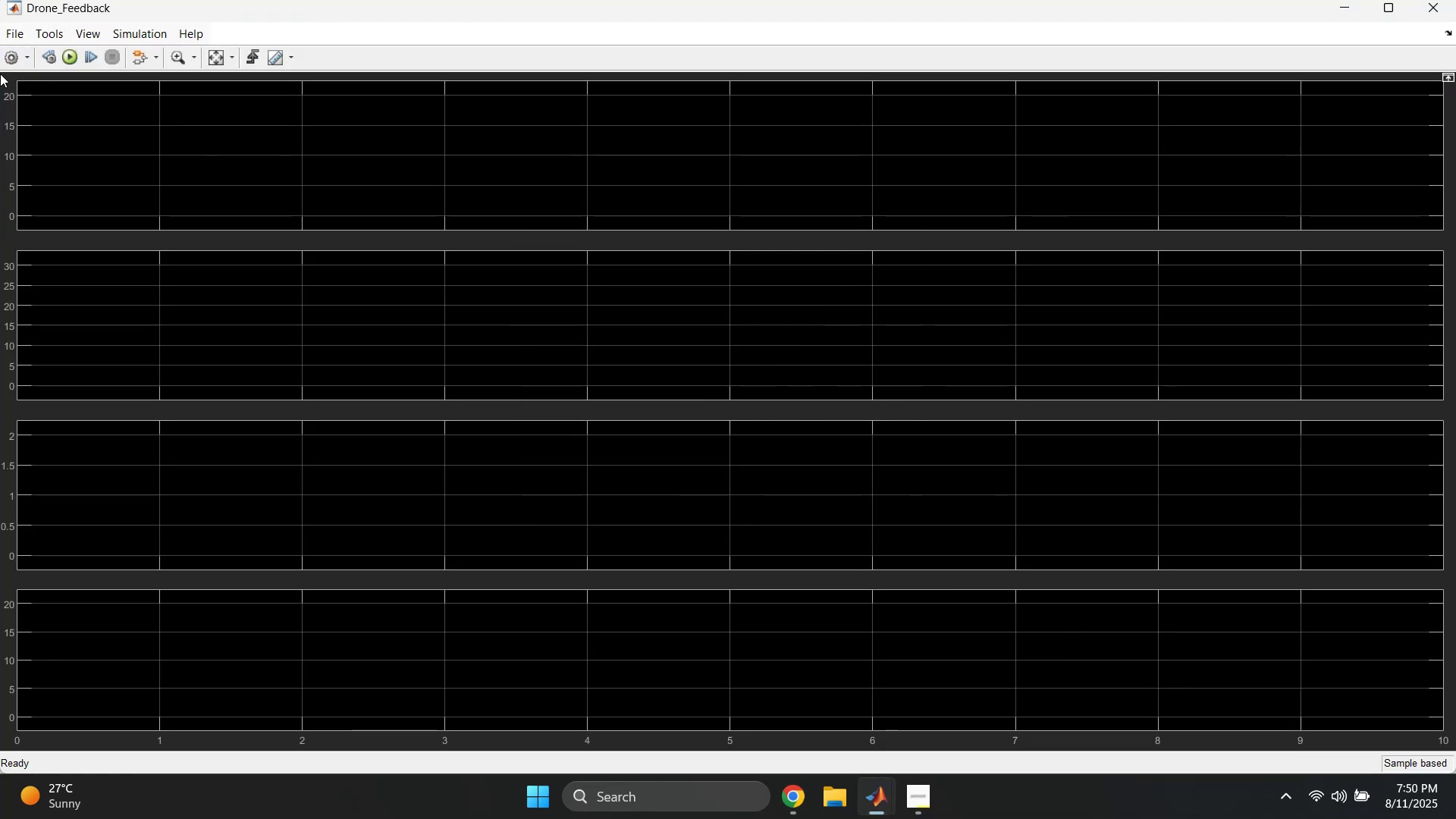 
left_click([27, 58])
 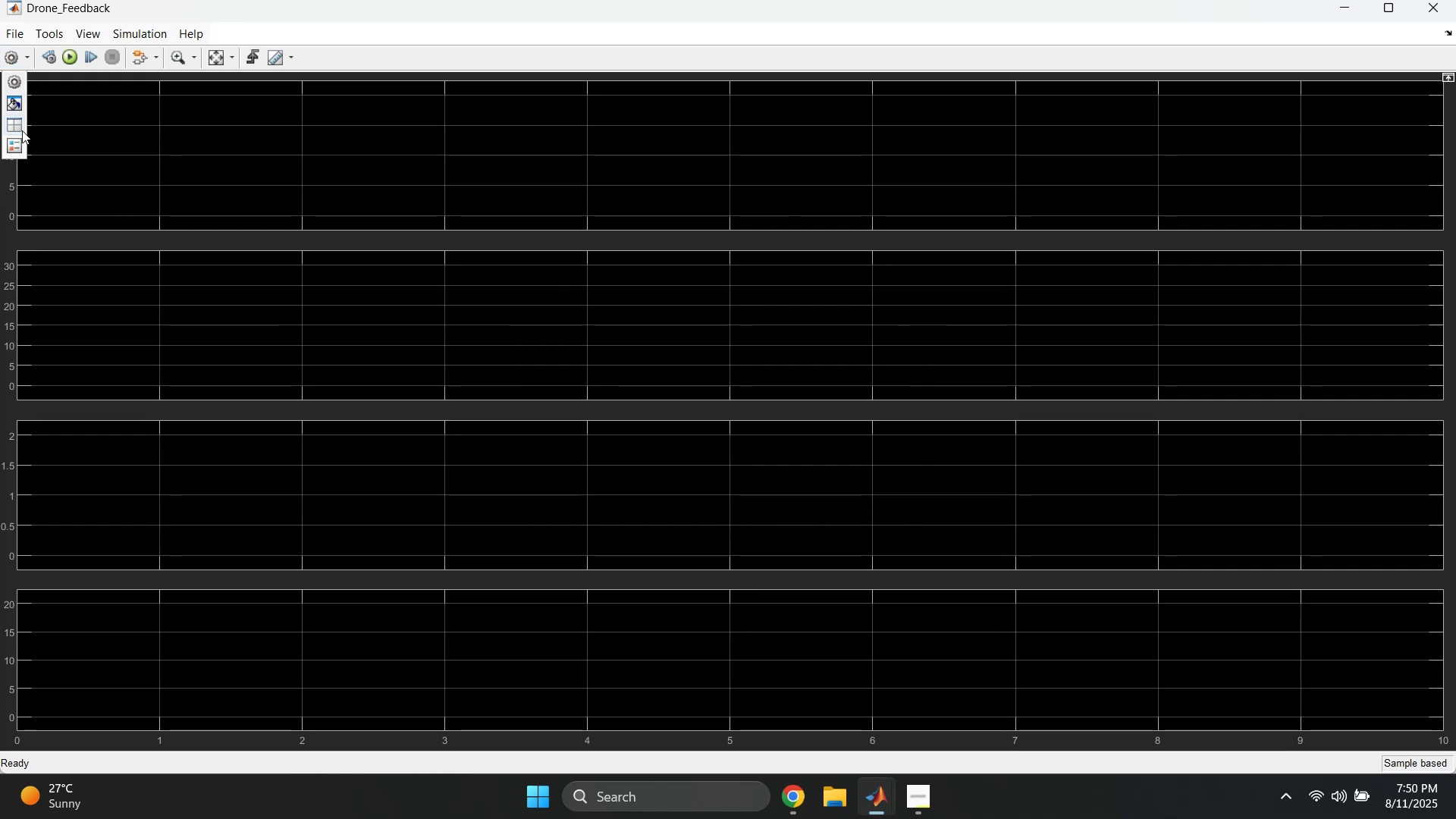 
left_click([20, 130])
 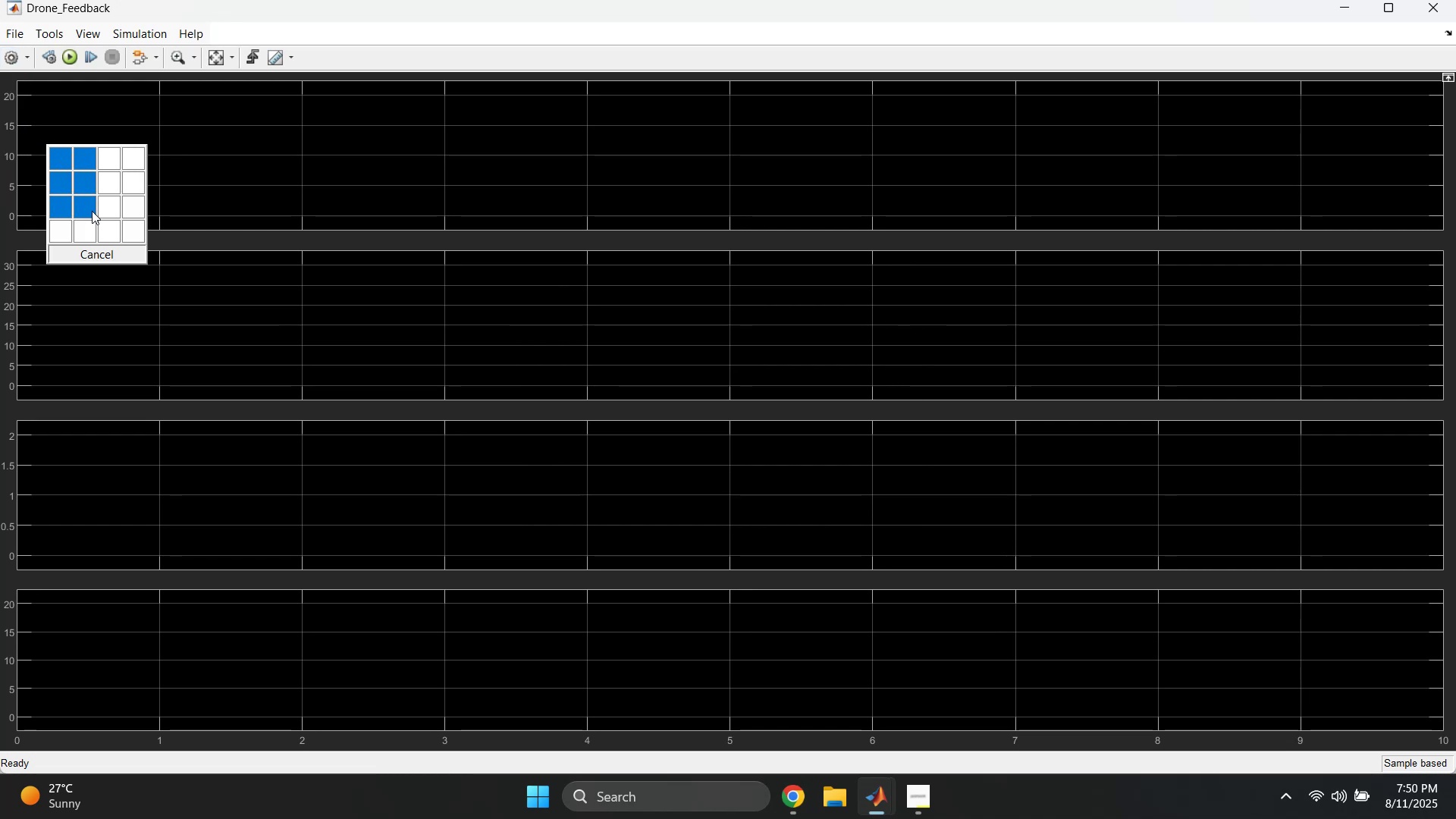 
left_click([86, 232])
 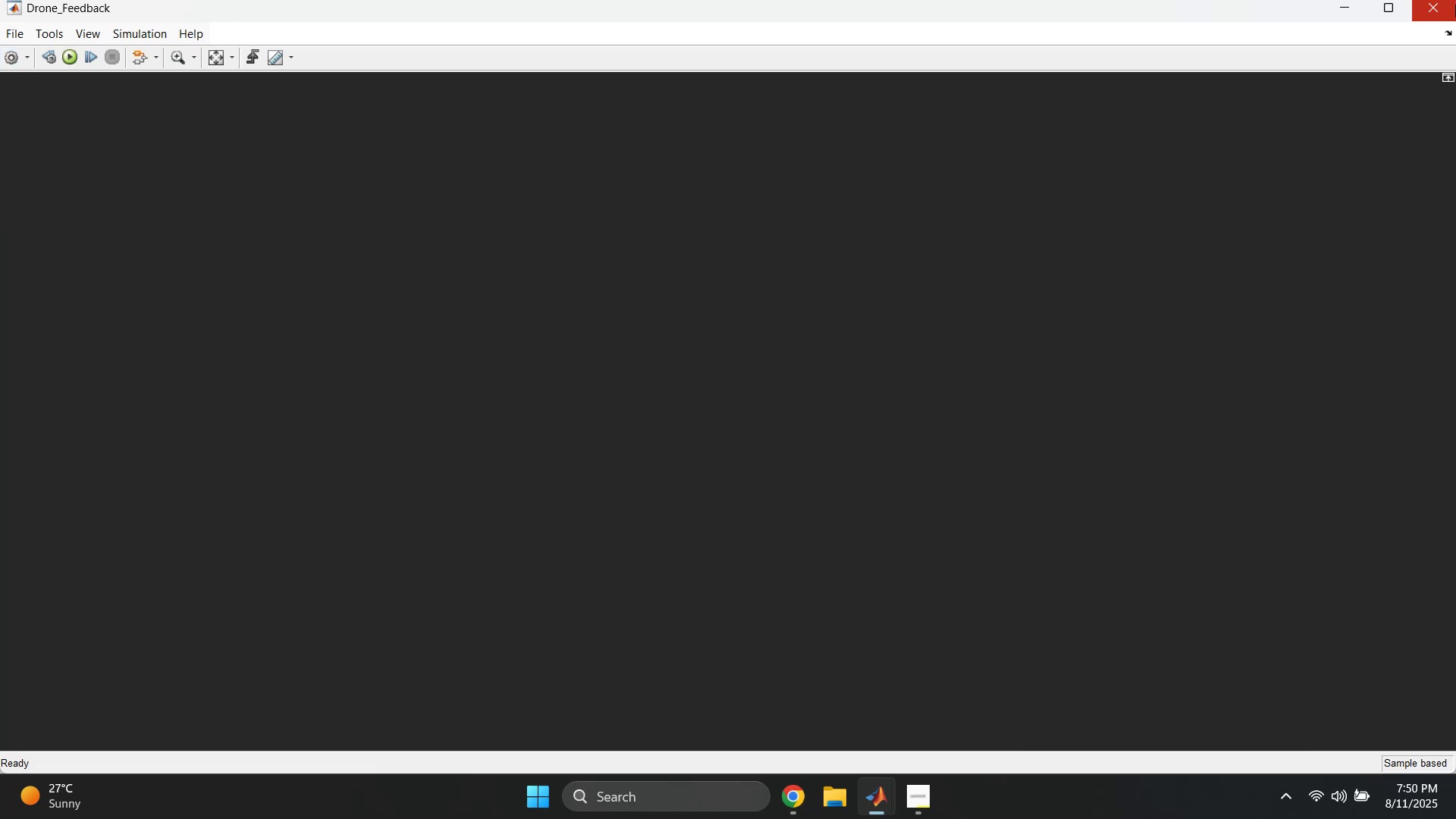 
left_click([1448, 8])
 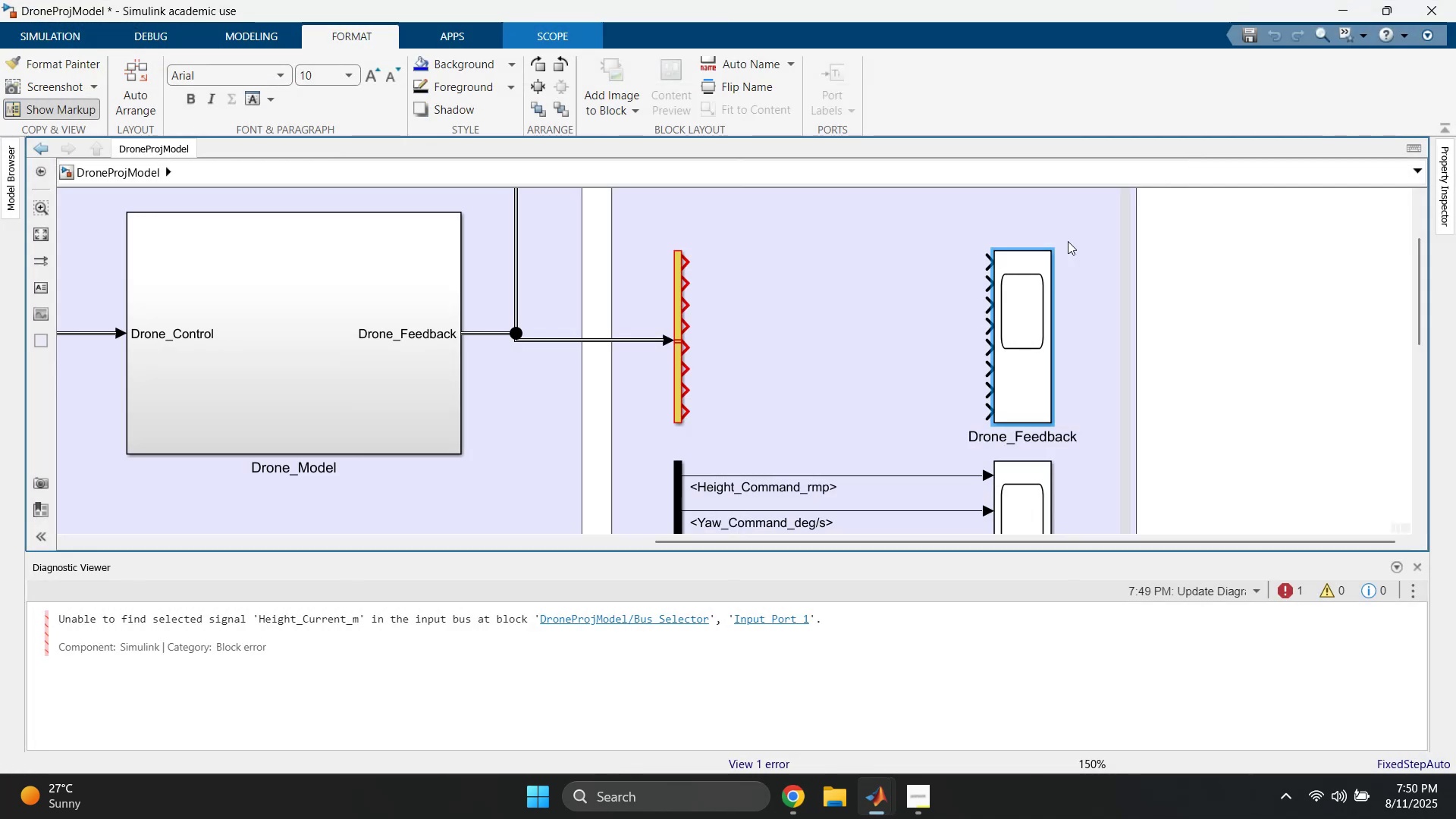 
hold_key(key=ControlLeft, duration=0.56)
left_click([1018, 297])
 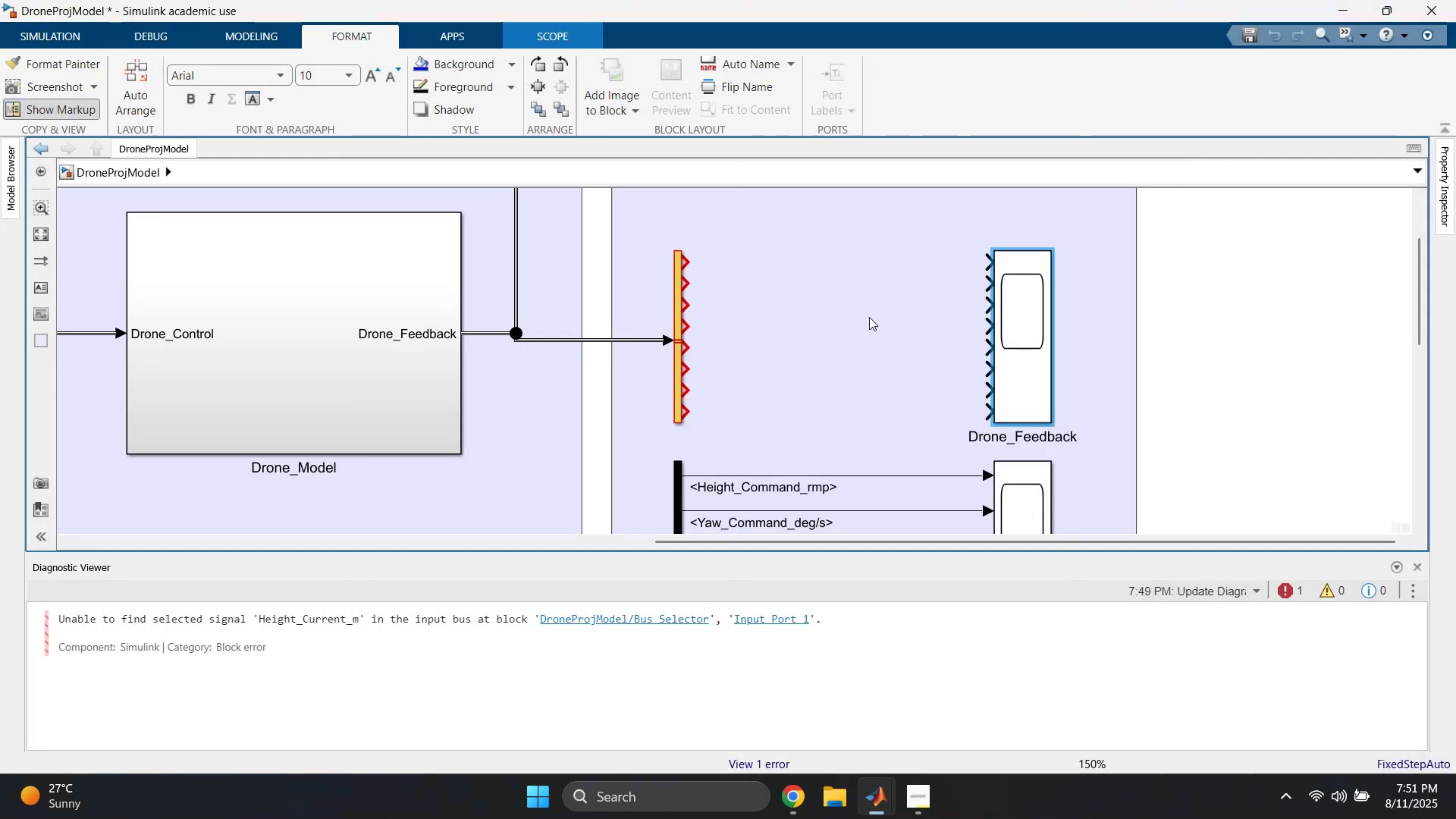 
left_click([789, 302])
 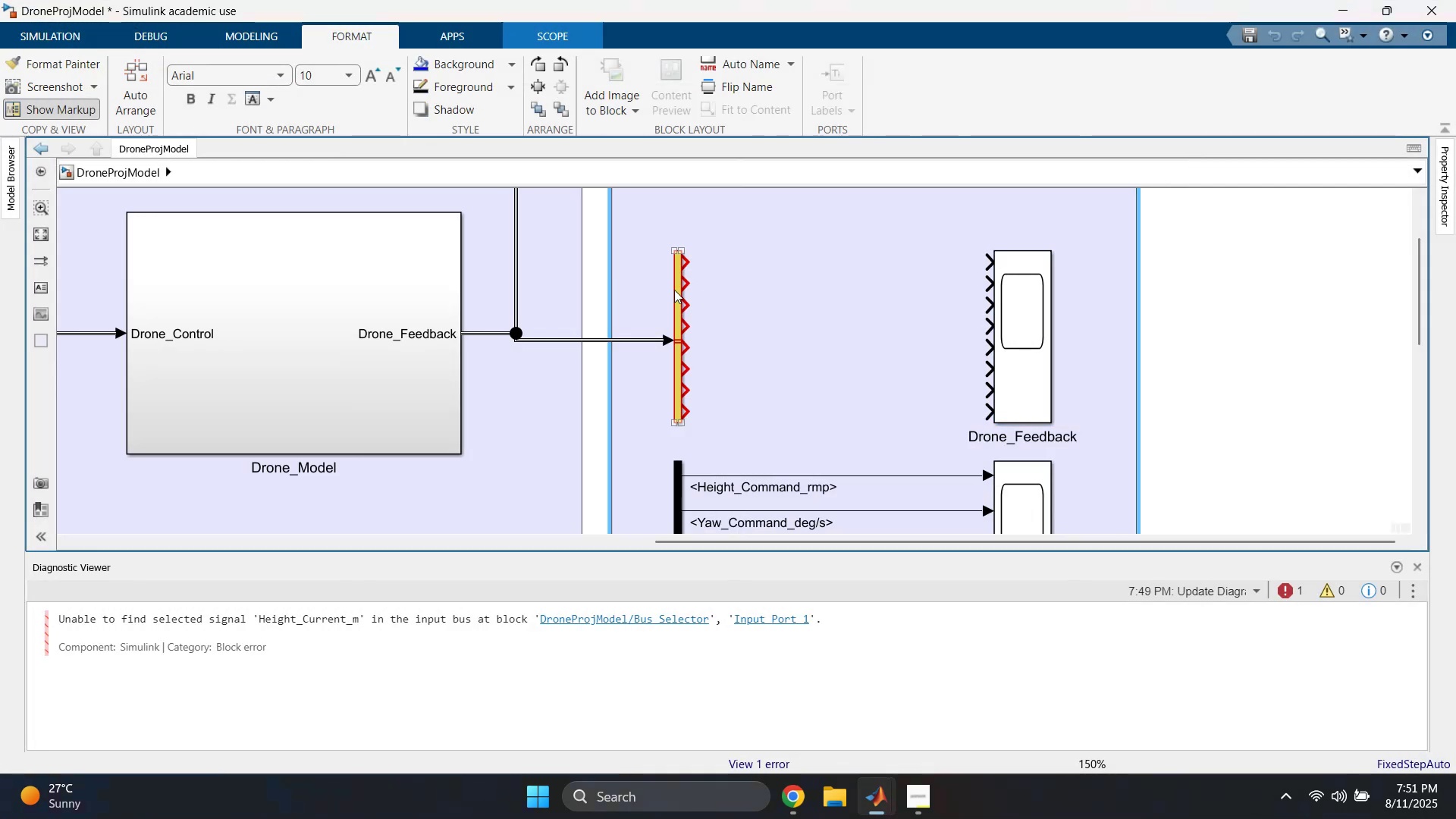 
left_click([676, 290])
 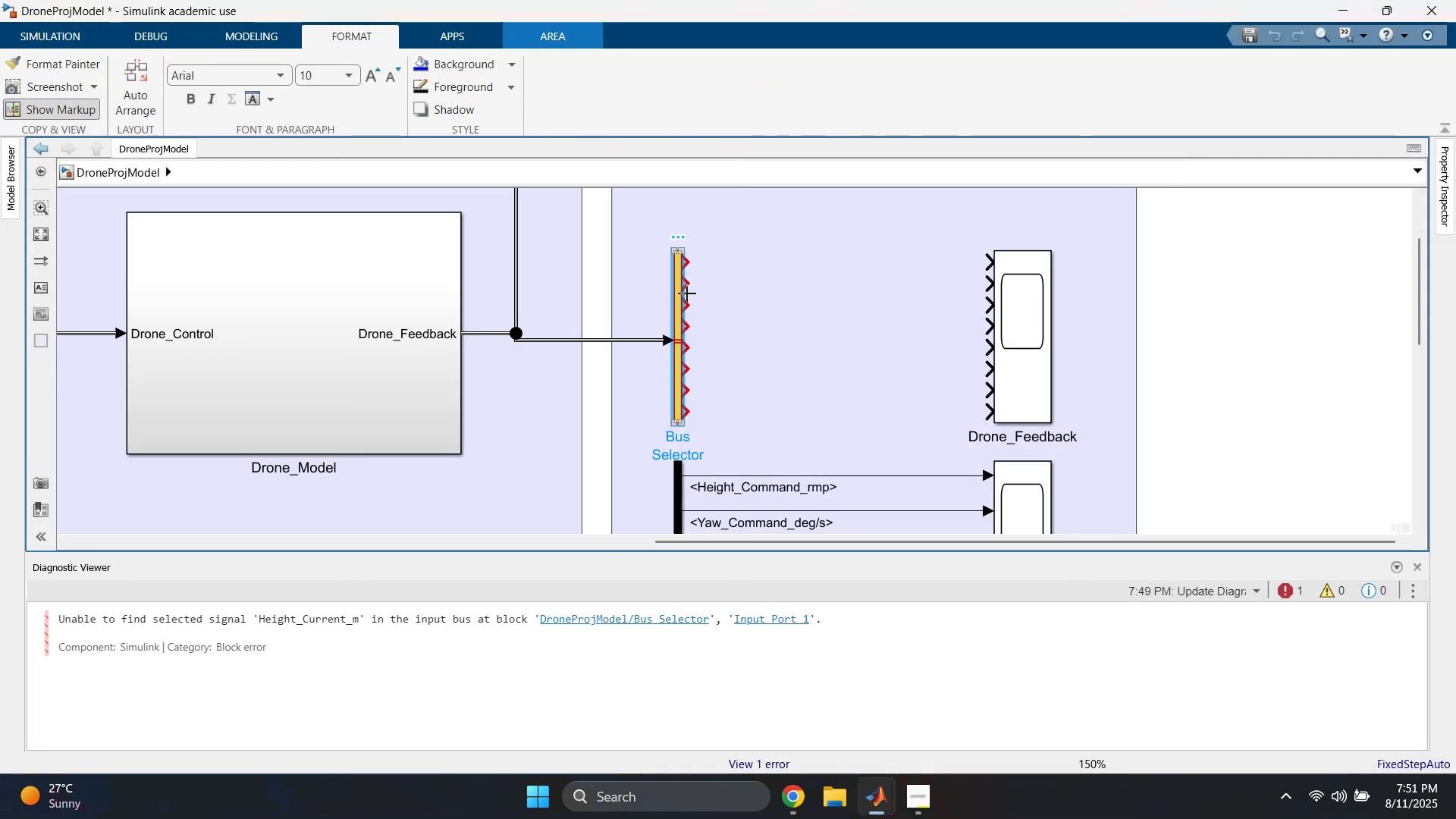 
hold_key(key=ControlLeft, duration=0.74)
left_click([1040, 308])
 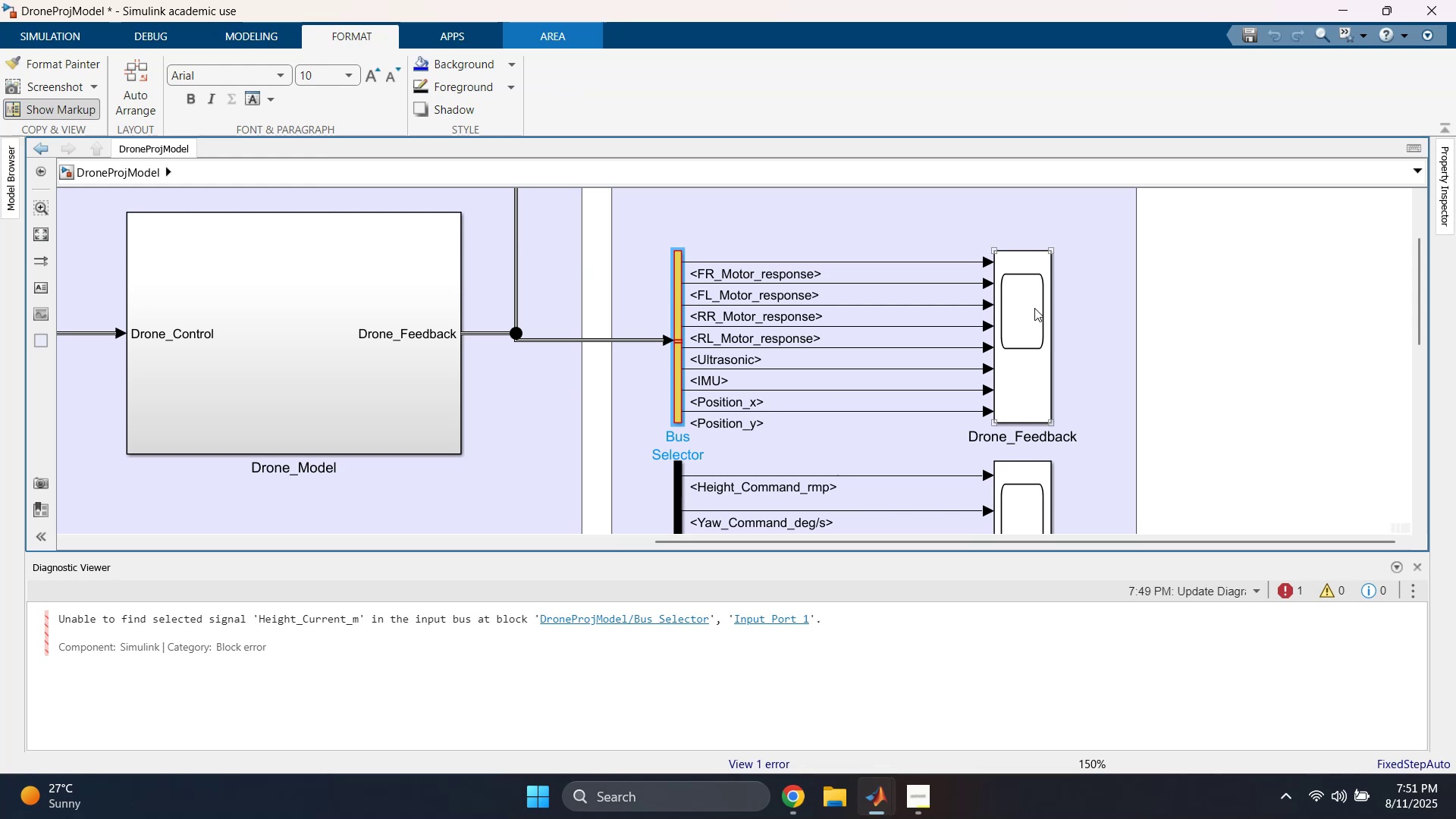 
left_click_drag(start_coordinate=[1033, 309], to_coordinate=[1023, 309])
 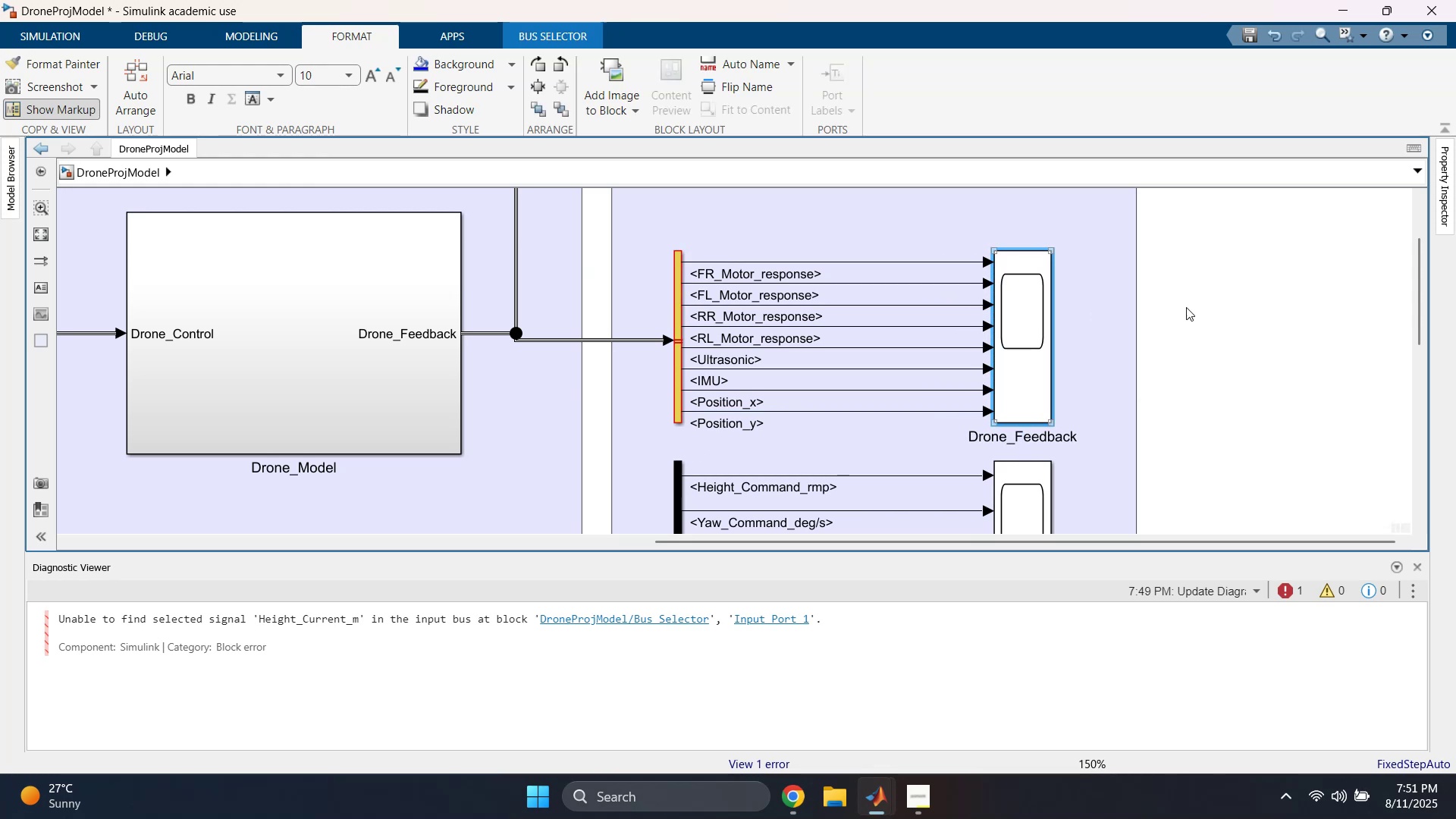 
left_click([1221, 304])
 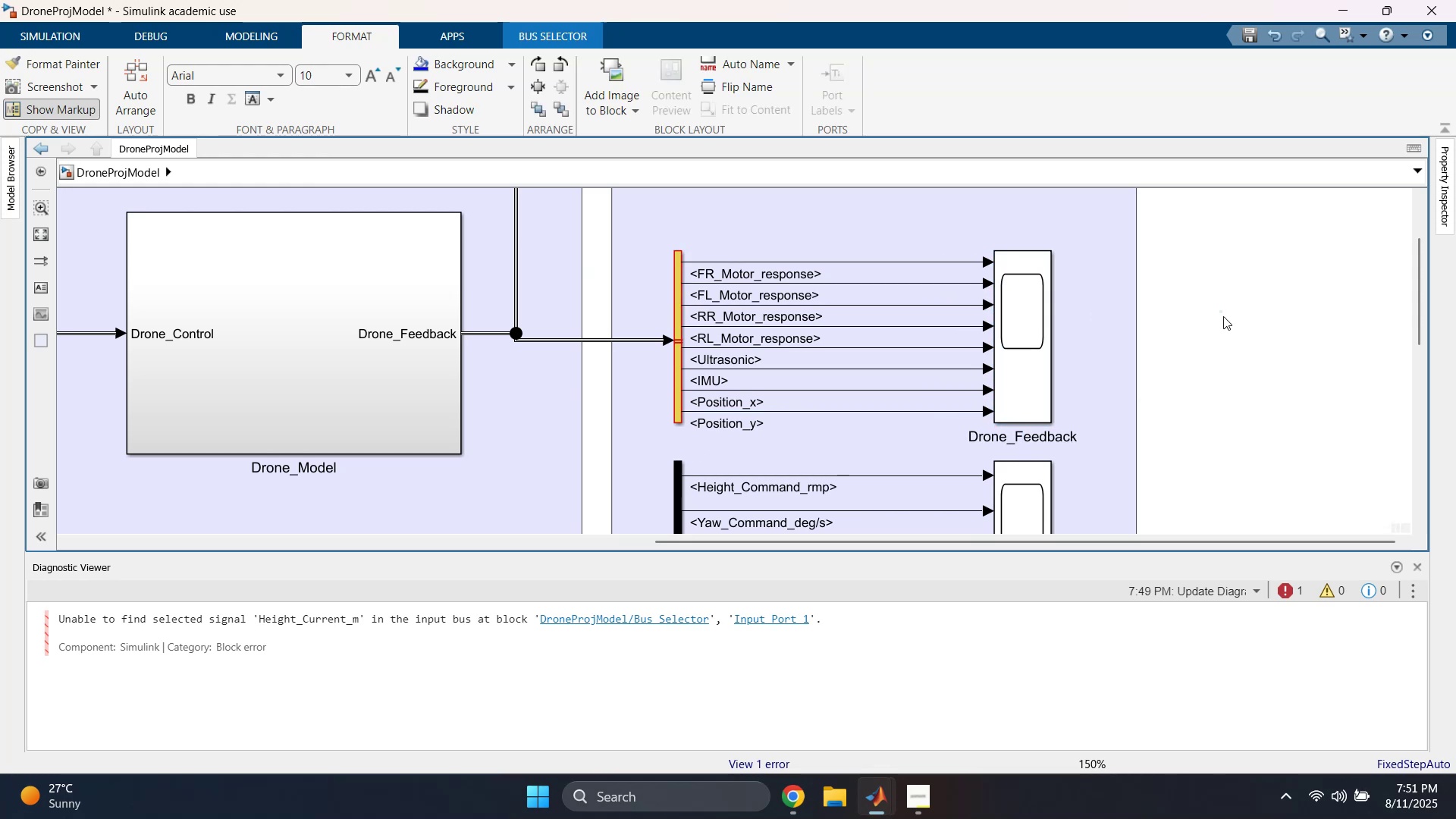 
scroll: coordinate [1223, 316], scroll_direction: down, amount: 1.0
 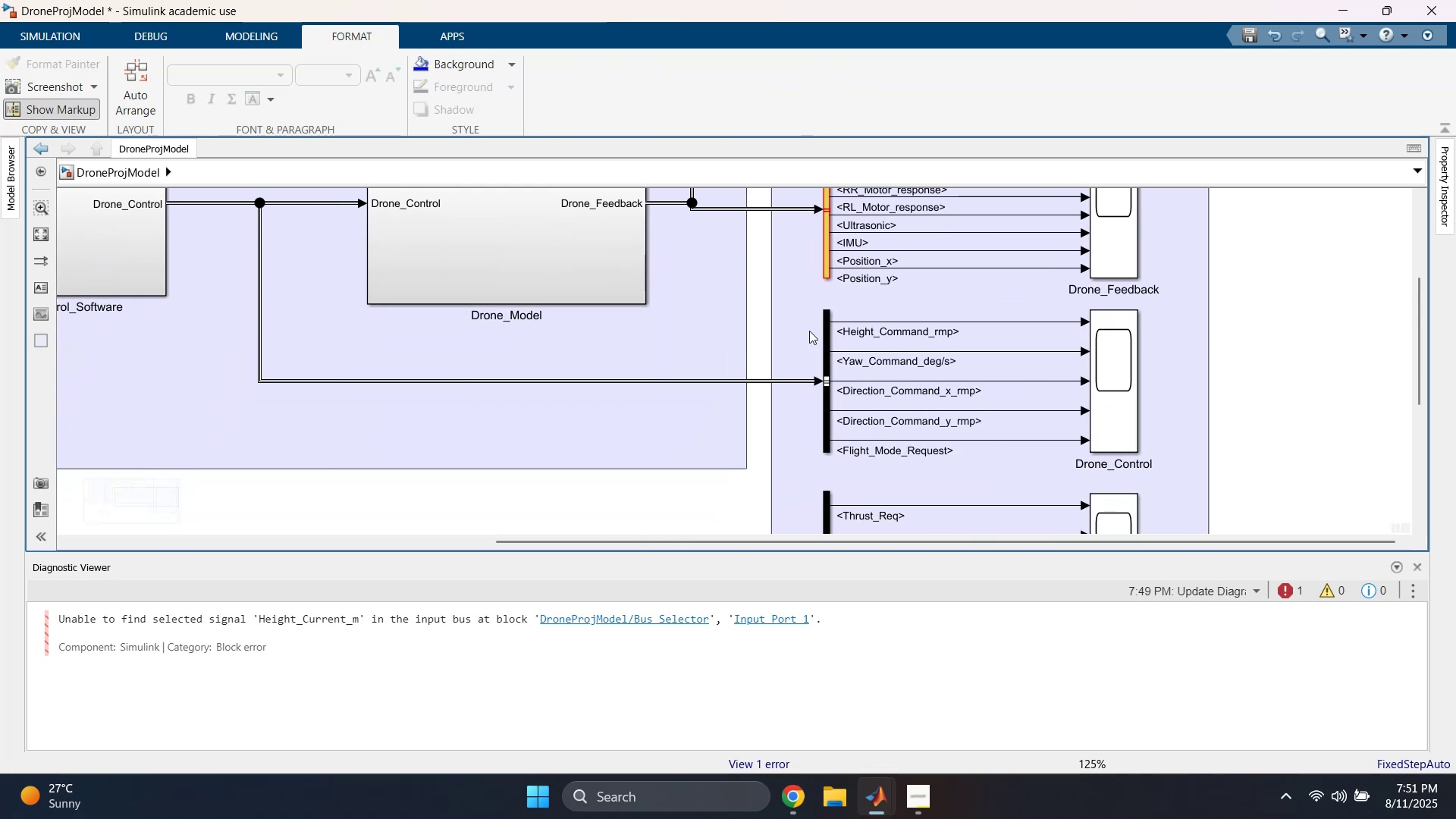 
double_click([824, 343])
 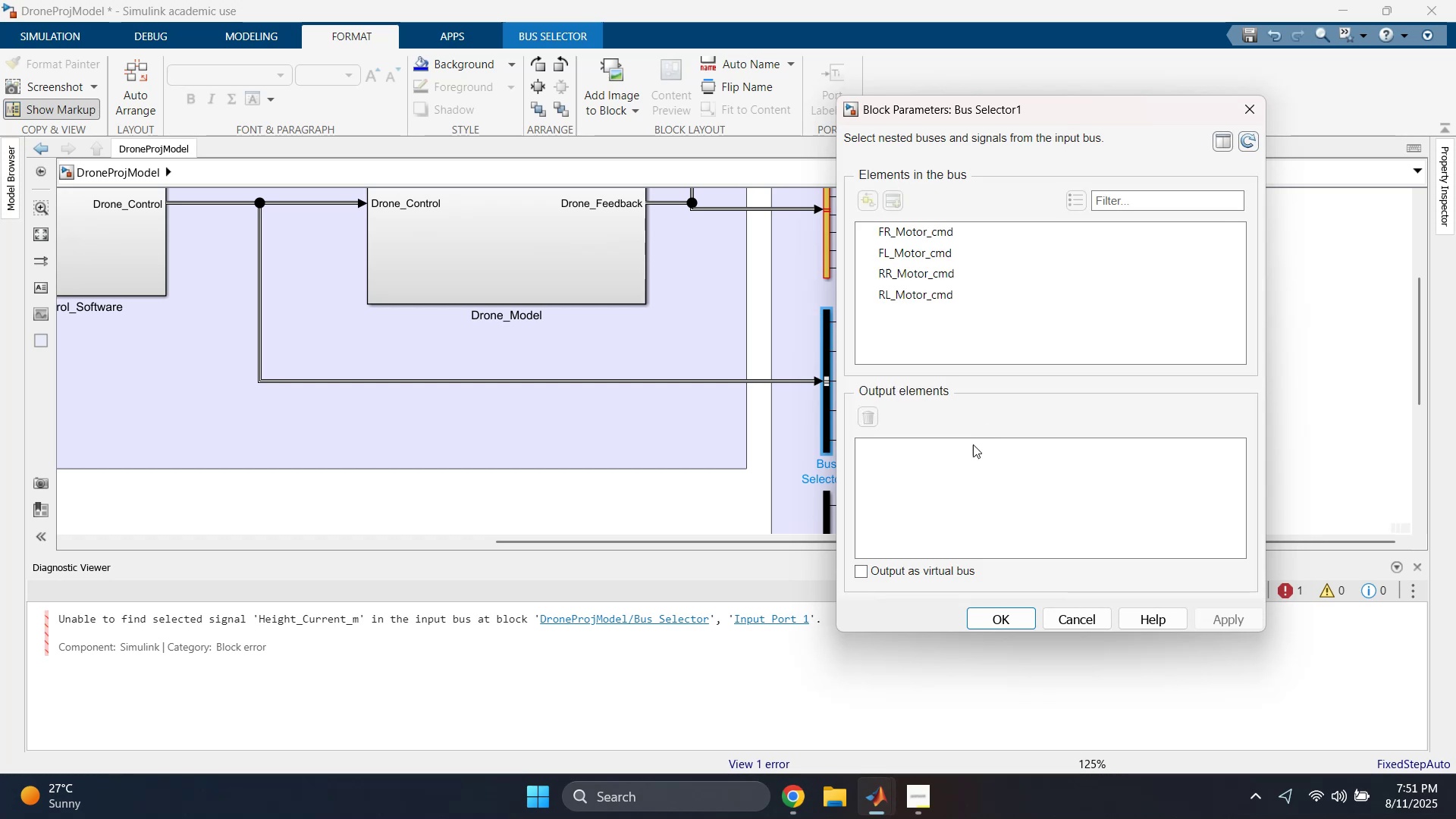 
left_click([945, 453])
 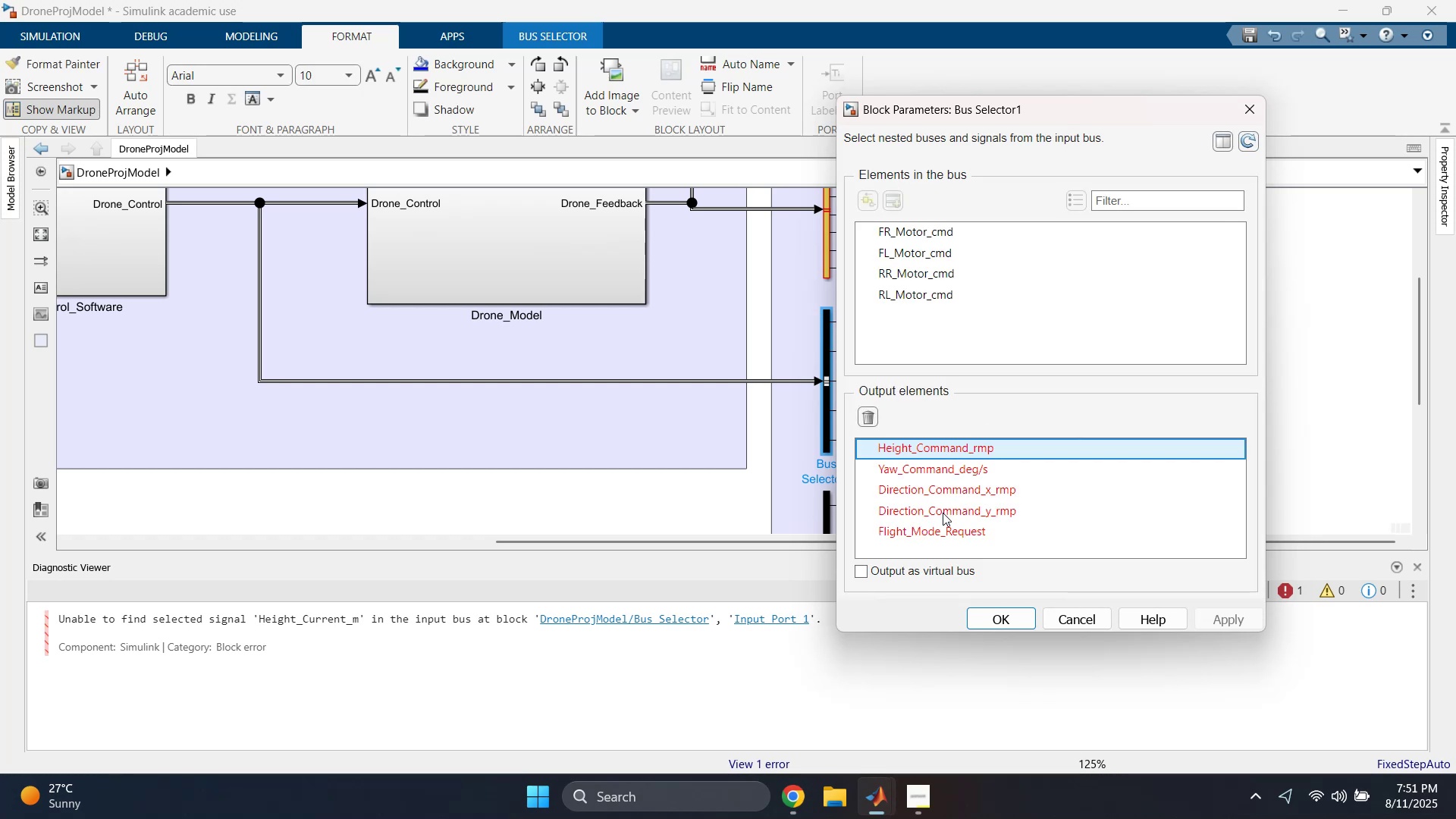 
hold_key(key=ShiftLeft, duration=0.33)
left_click([939, 529])
 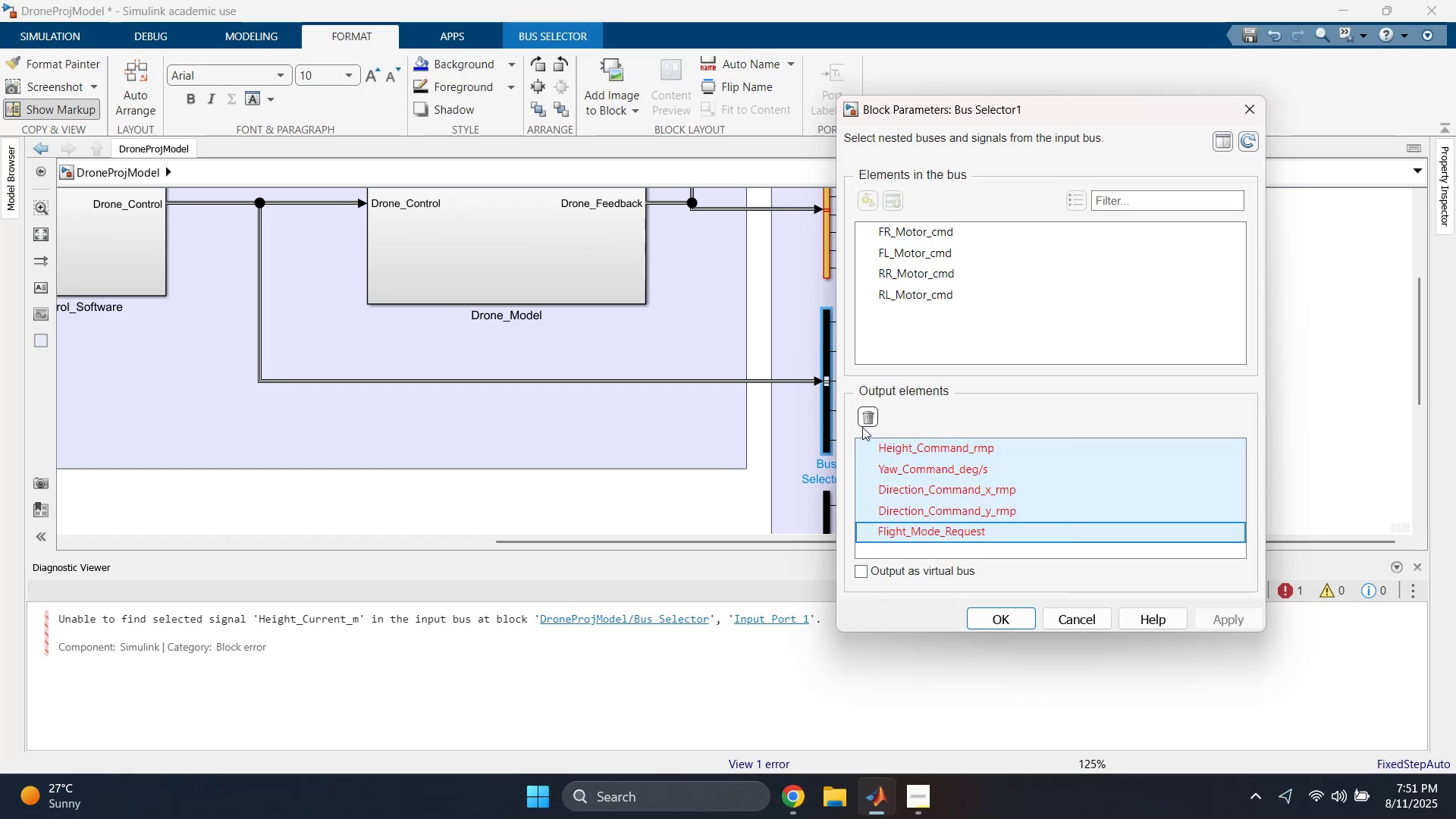 
left_click([868, 419])
 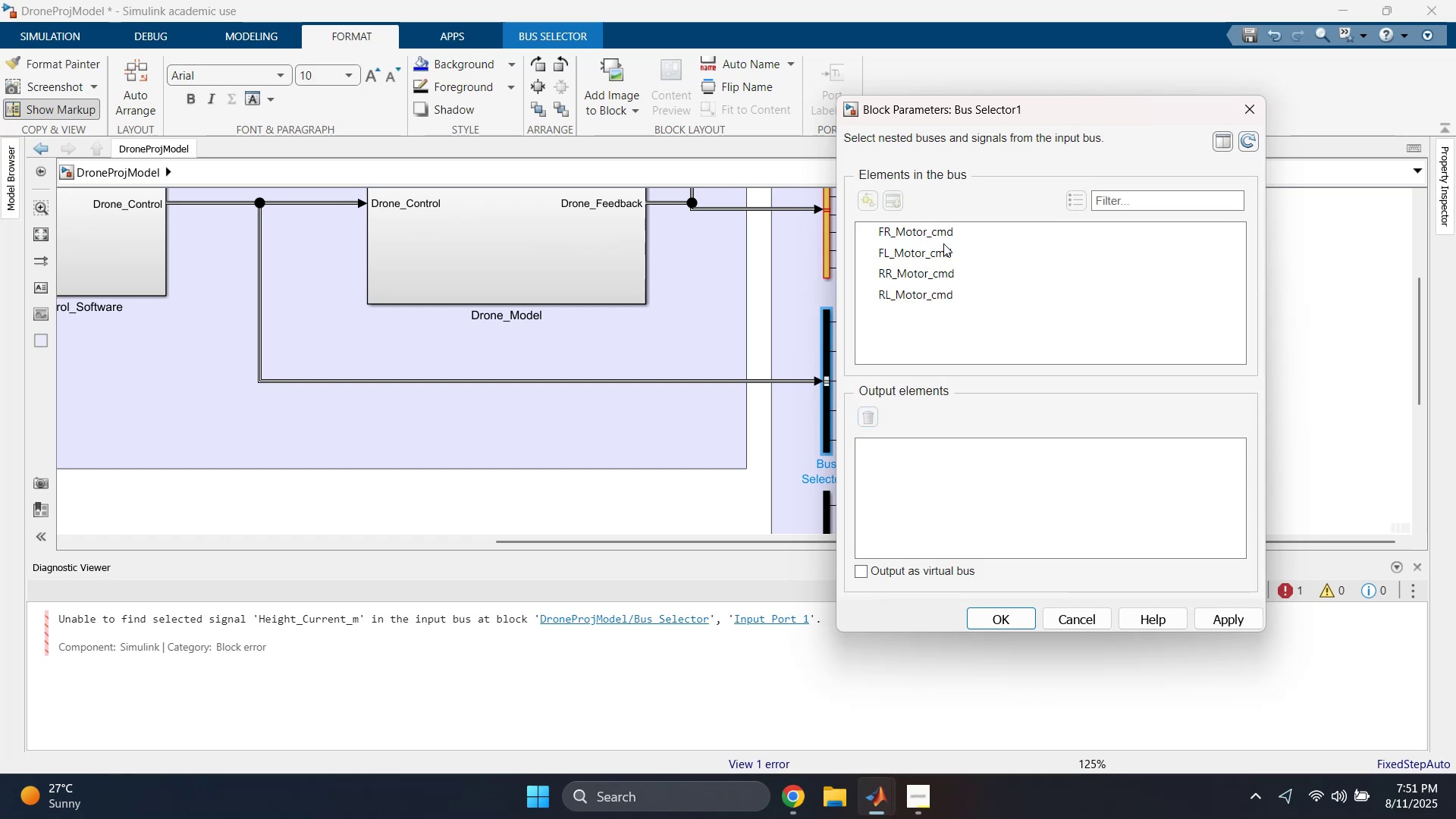 
left_click([944, 237])
 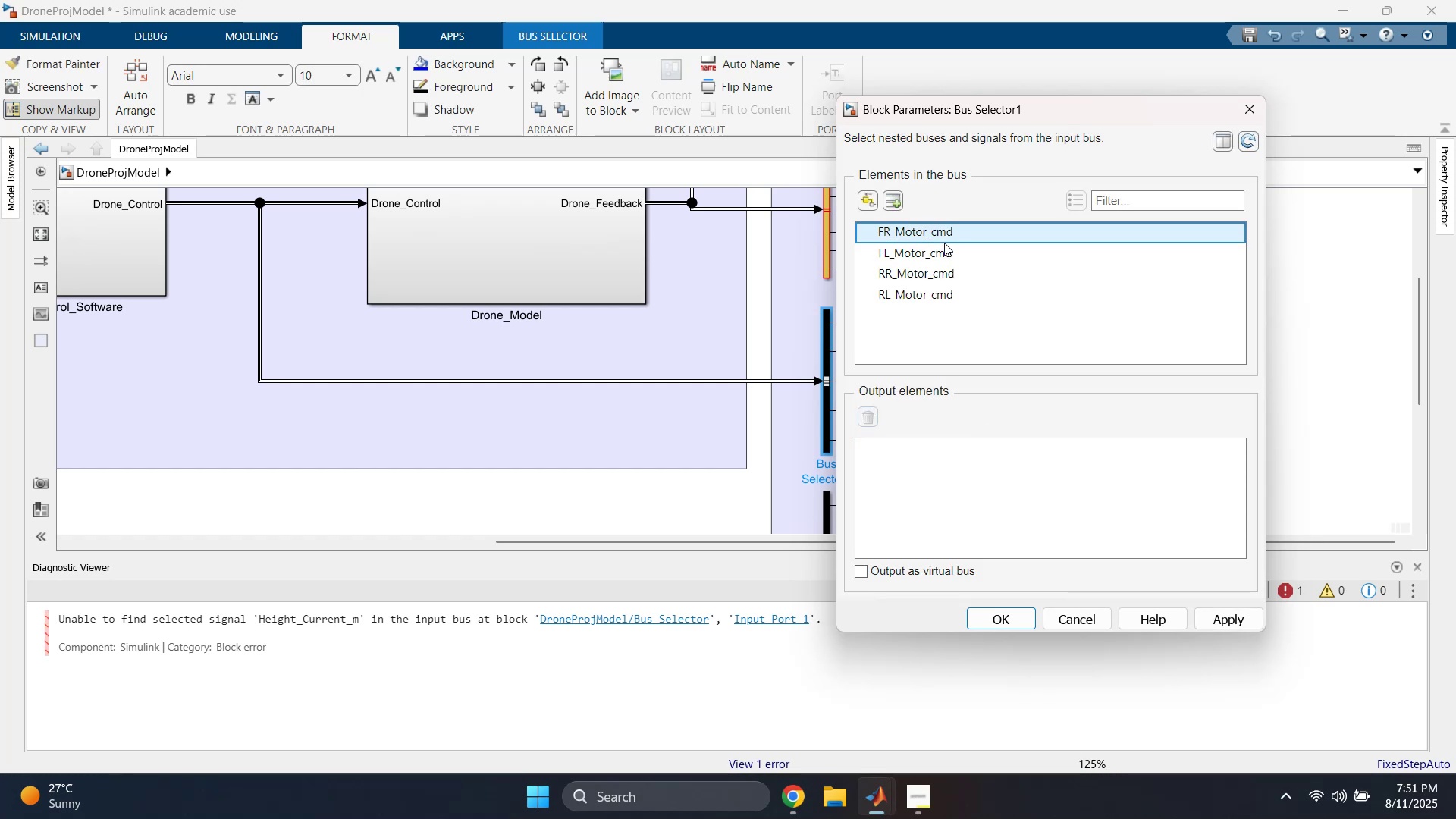 
hold_key(key=ShiftLeft, duration=0.34)
left_click([949, 297])
 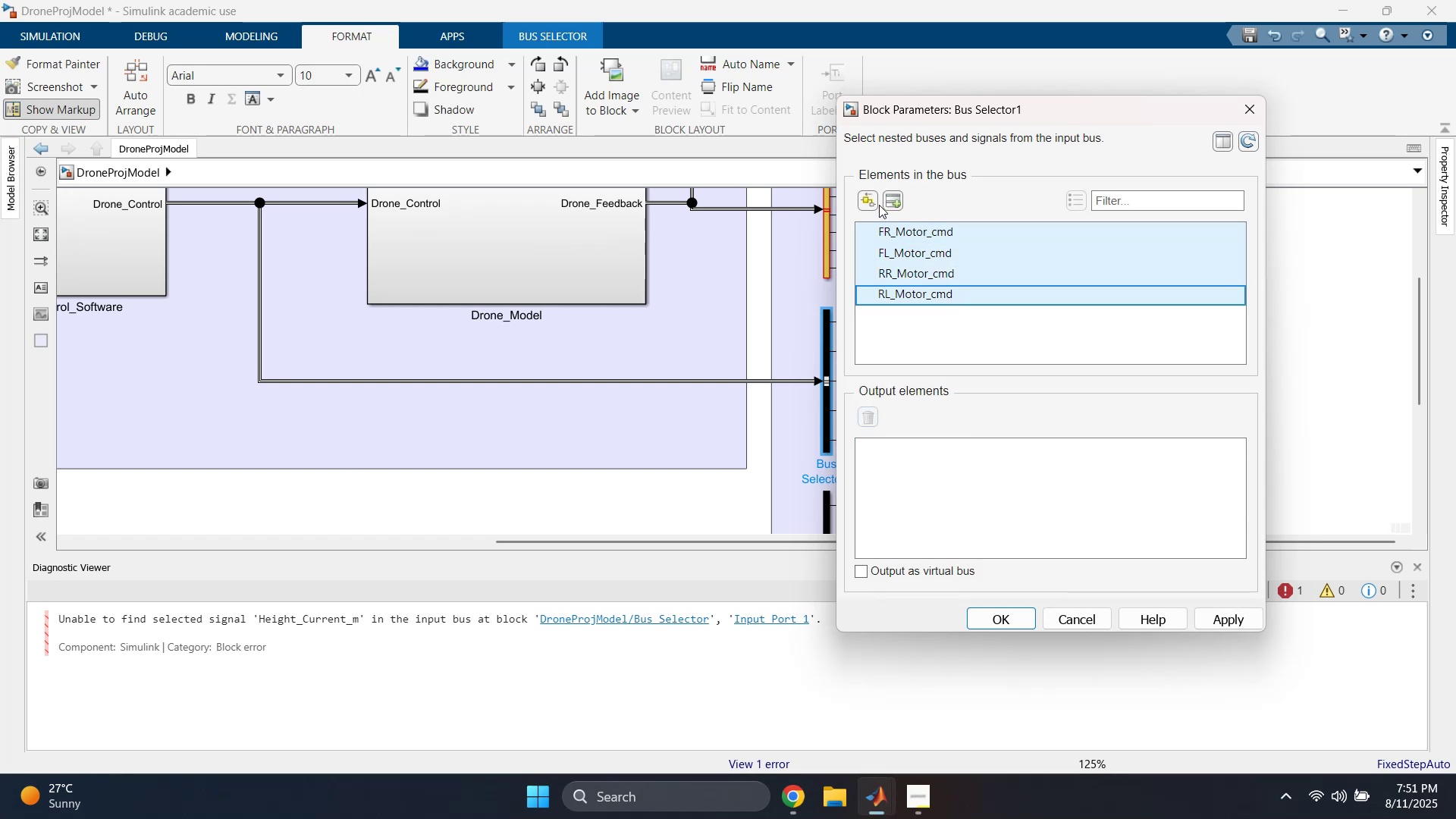 
left_click([894, 202])
 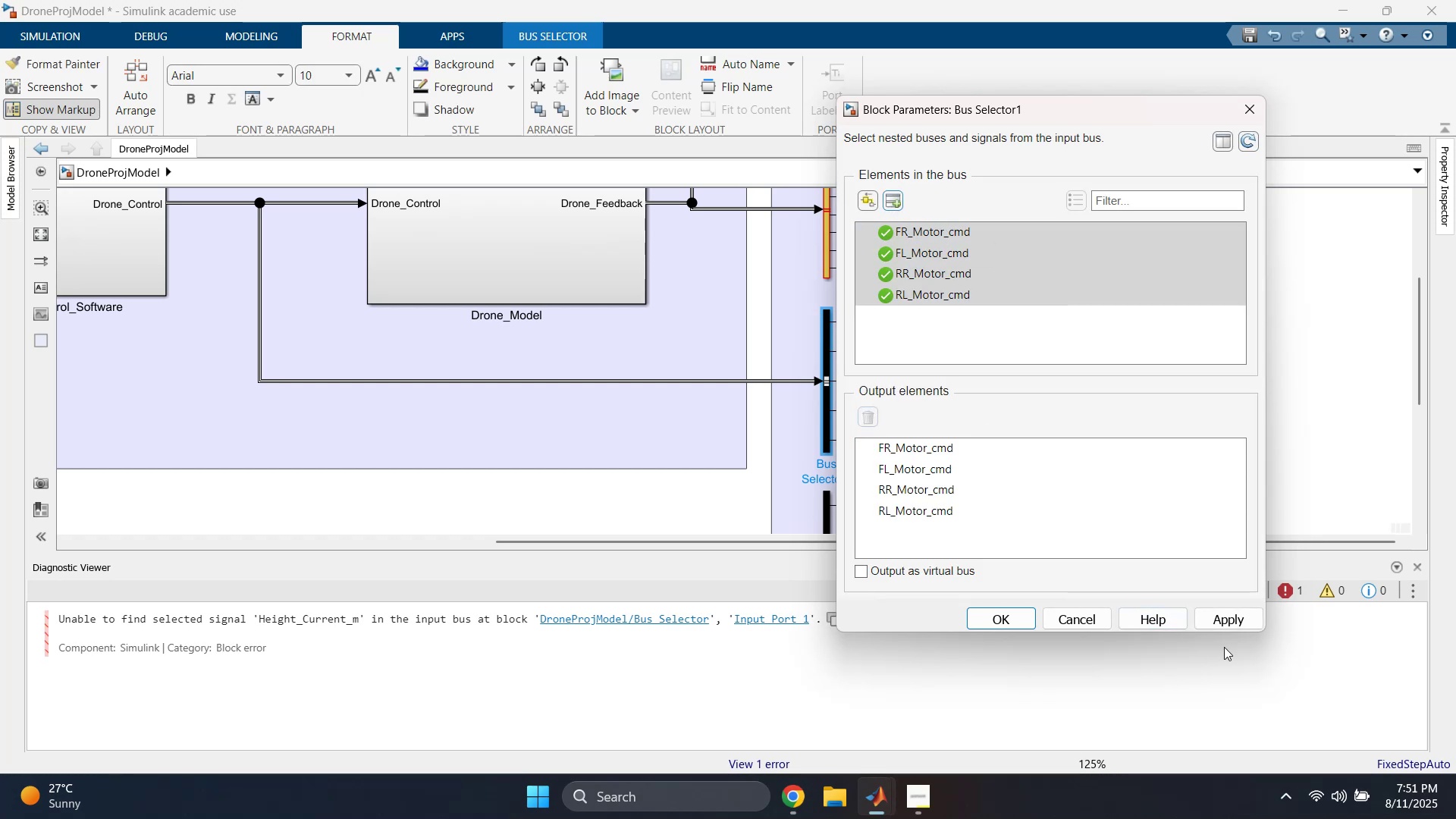 
left_click([1226, 619])
 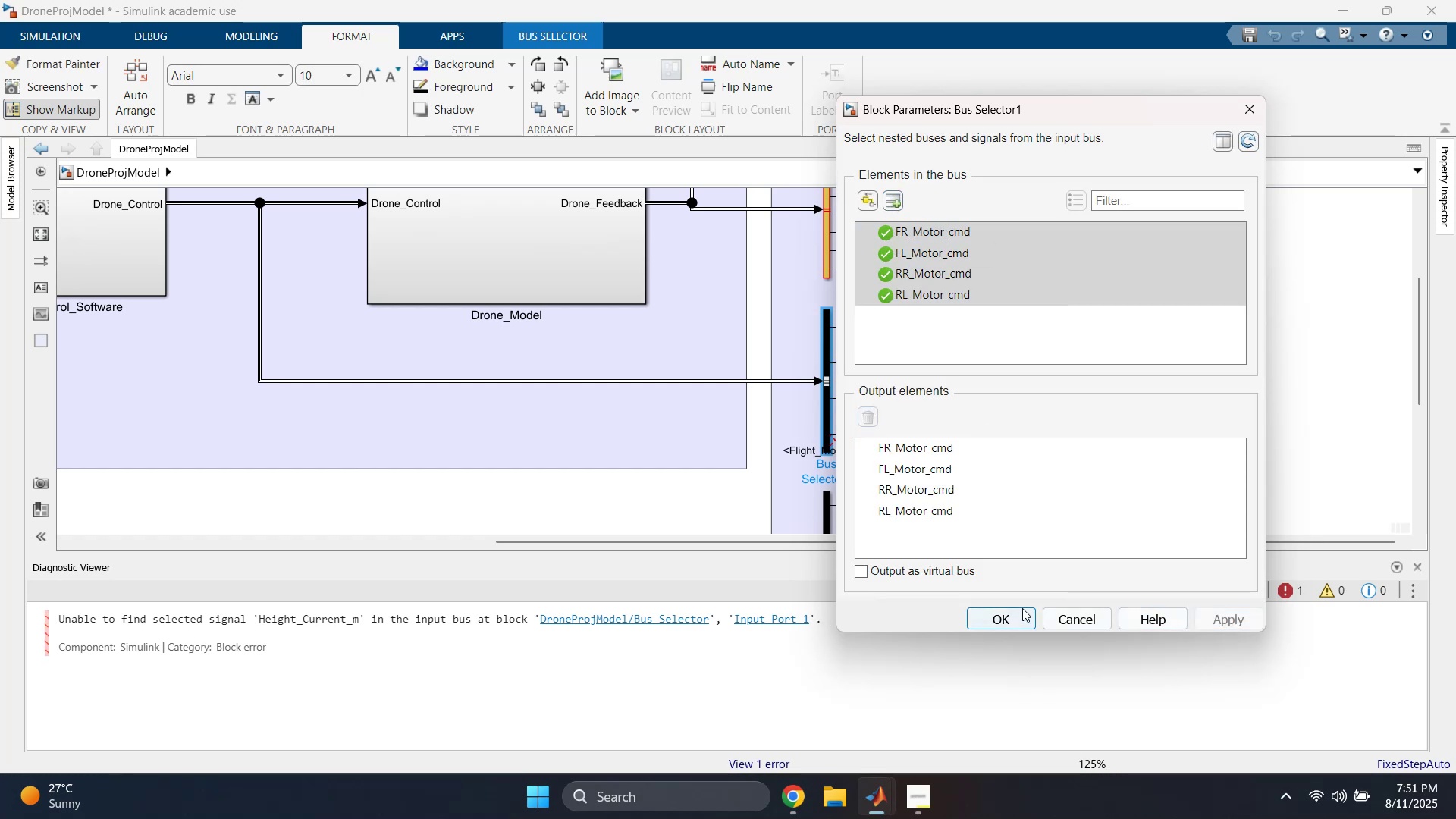 
left_click([1008, 611])
 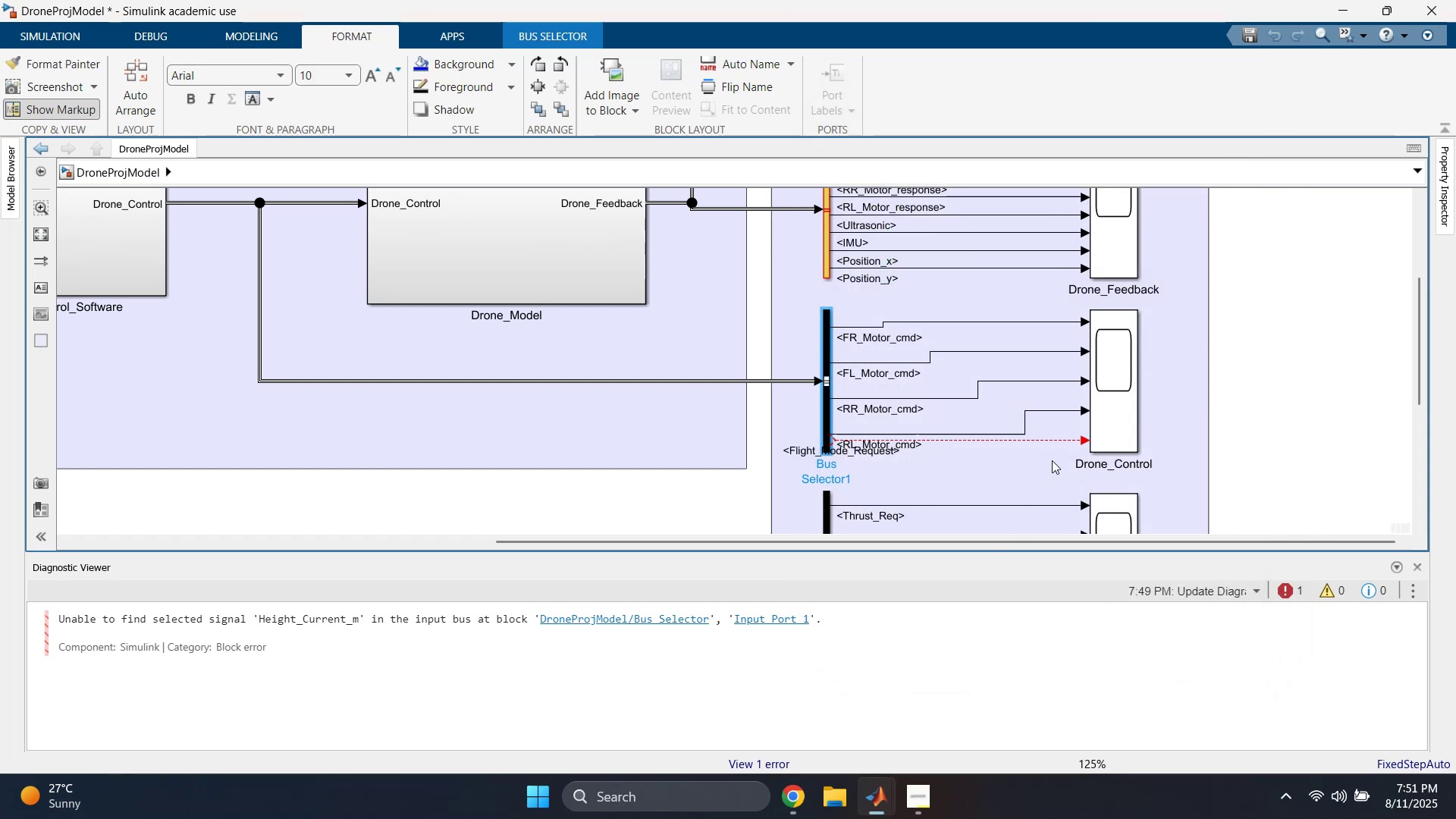 
left_click_drag(start_coordinate=[1054, 424], to_coordinate=[1053, 449])
 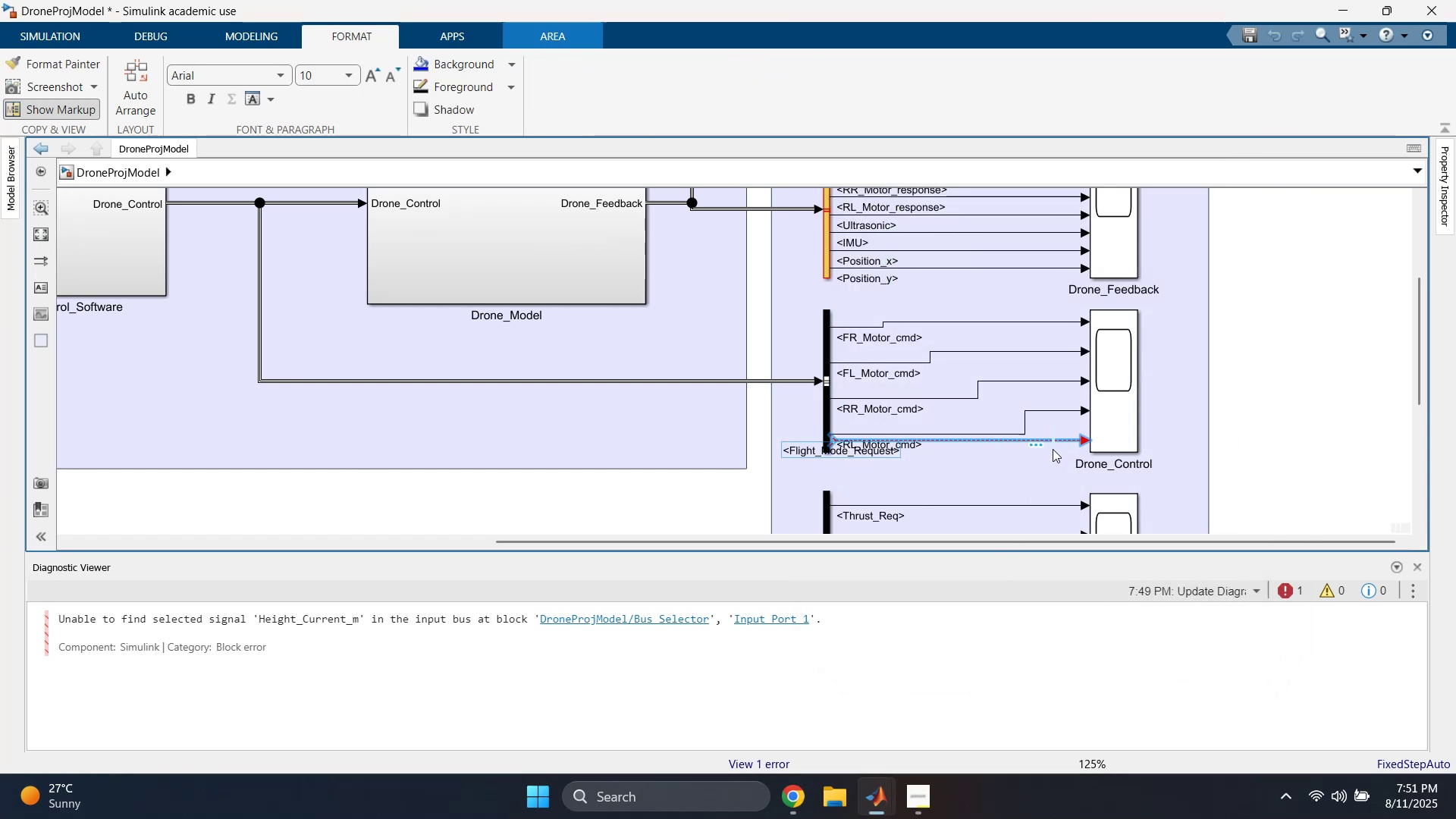 
key(Delete)
 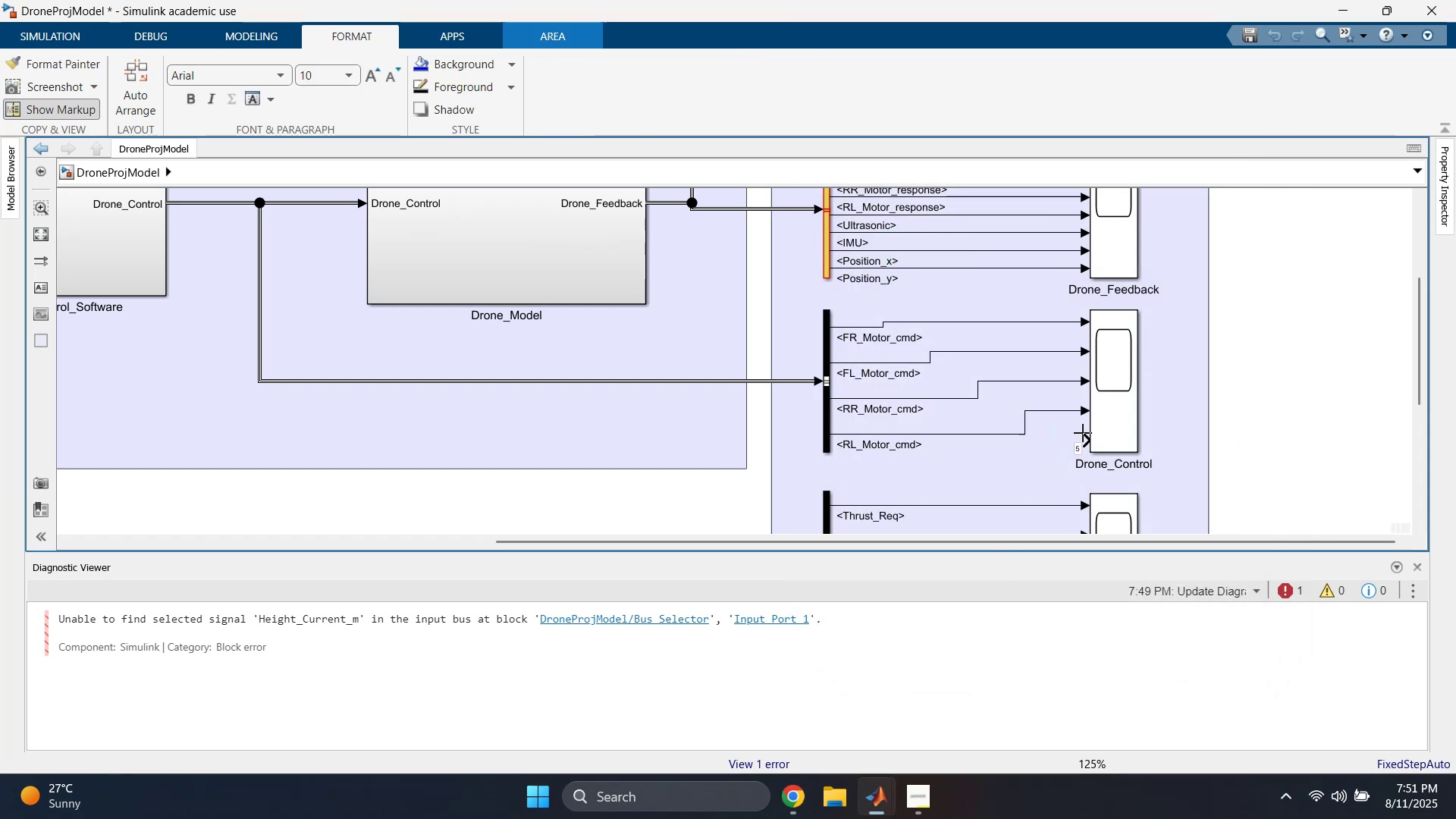 
left_click([1084, 438])
 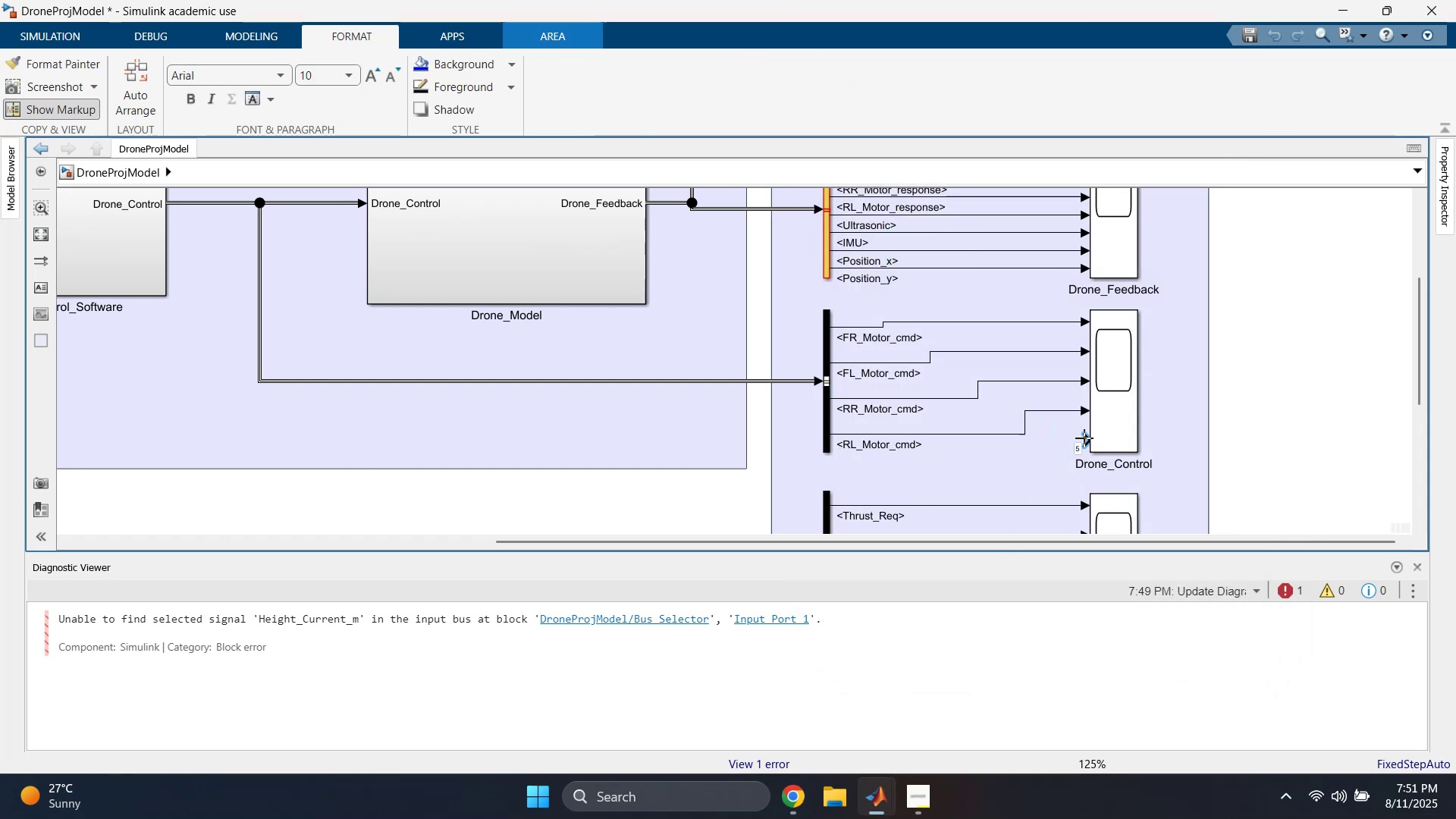 
key(Delete)
 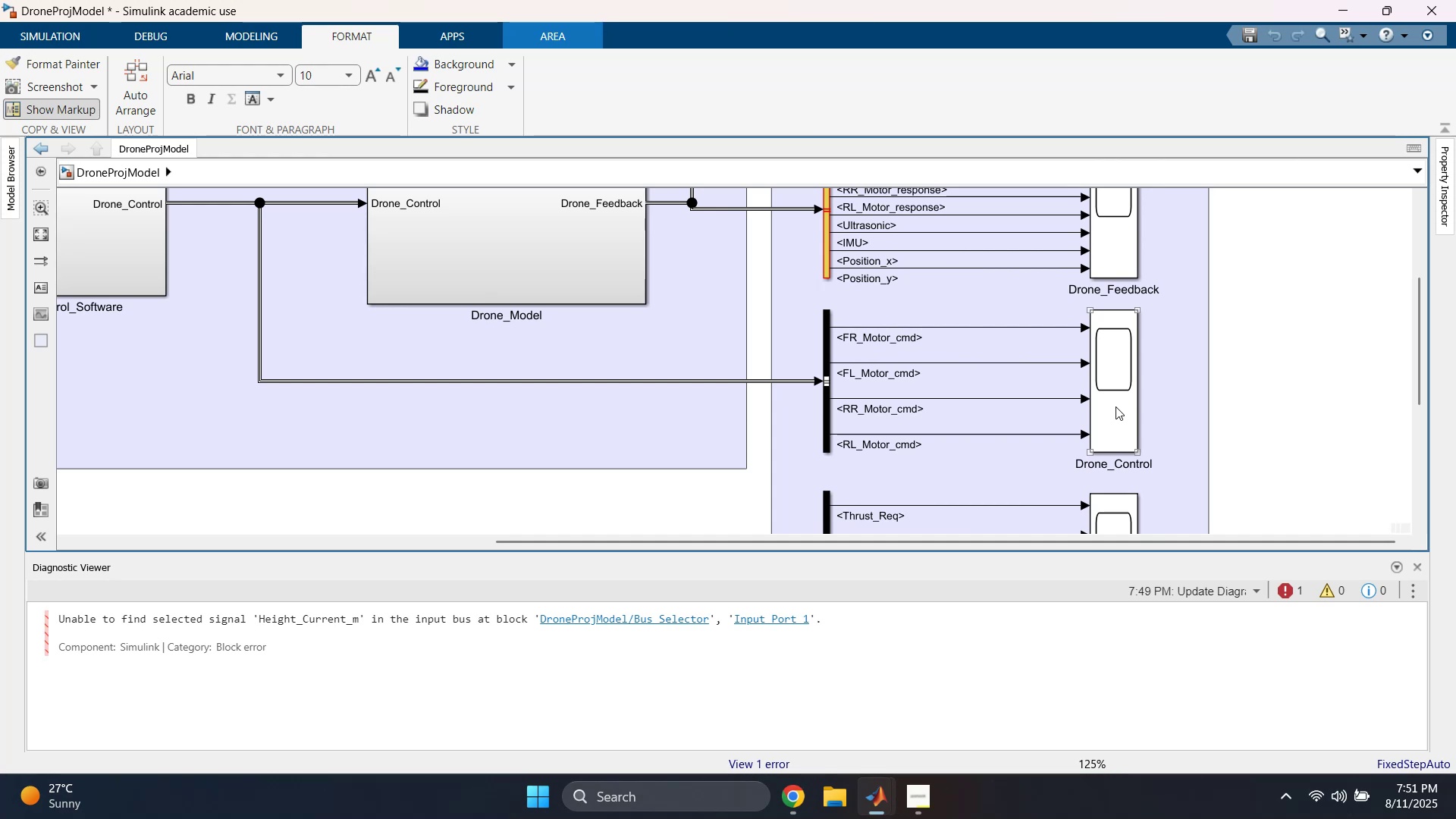 
double_click([1116, 406])
 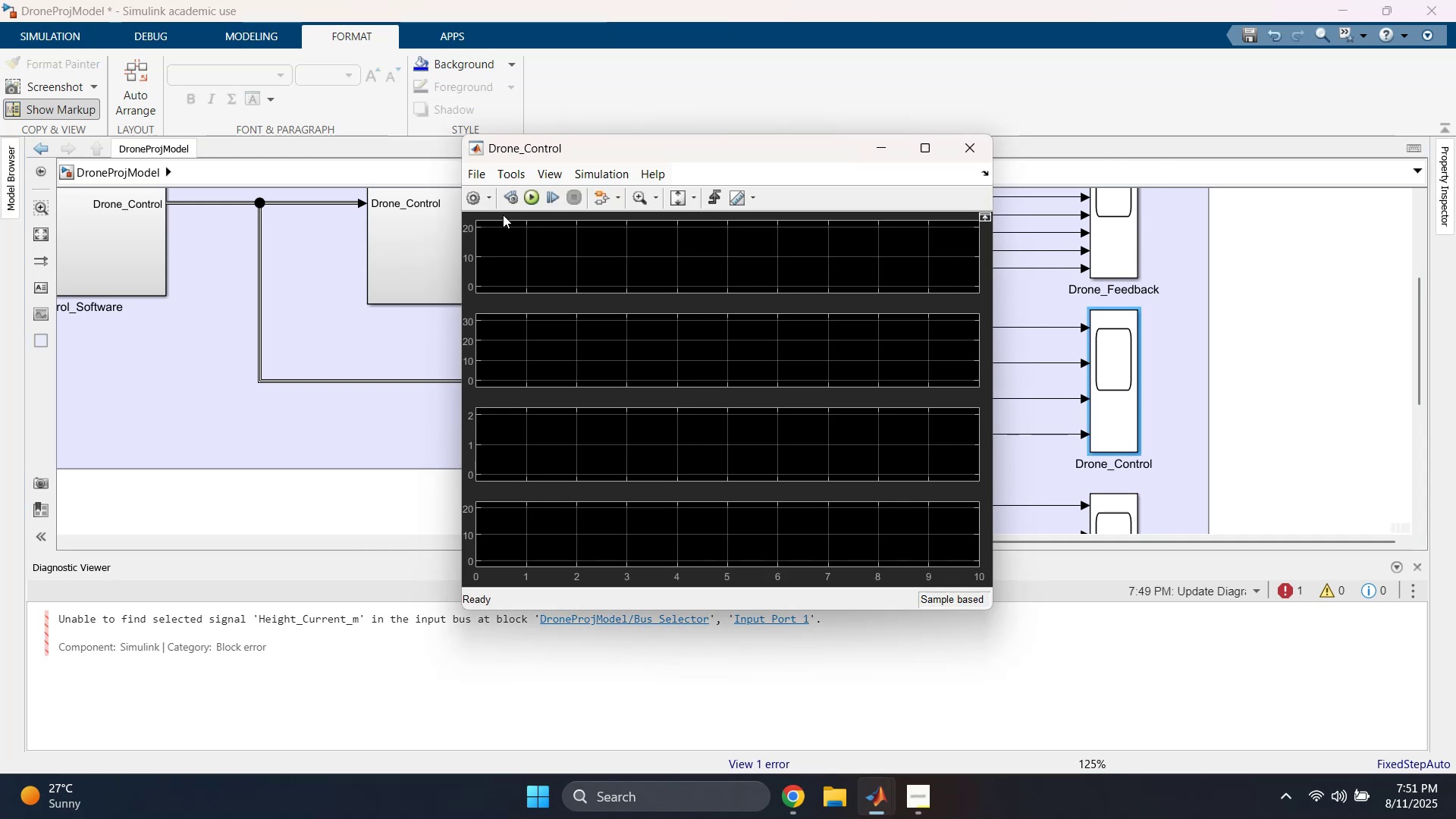 
left_click([485, 195])
 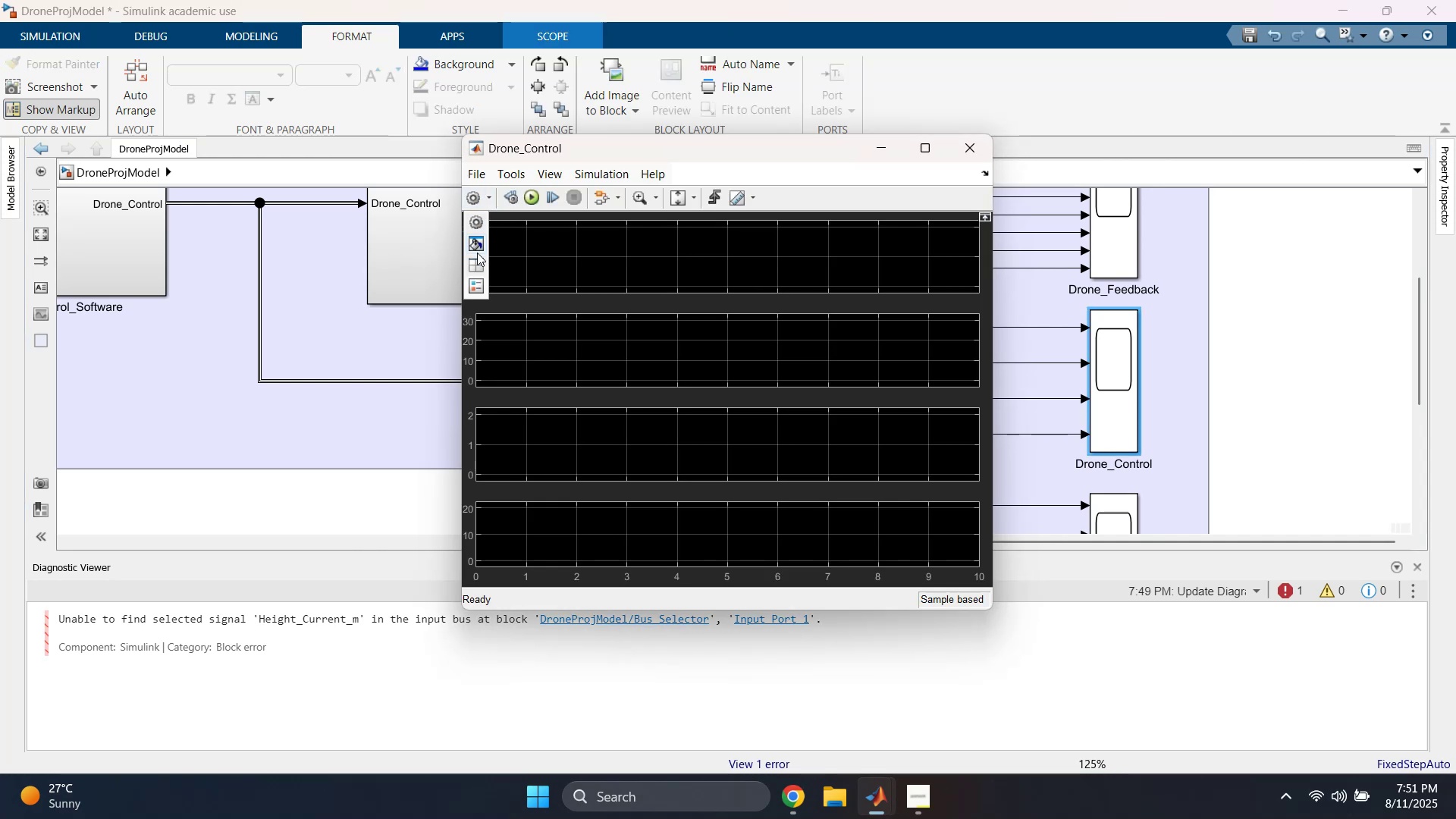 
left_click([476, 258])
 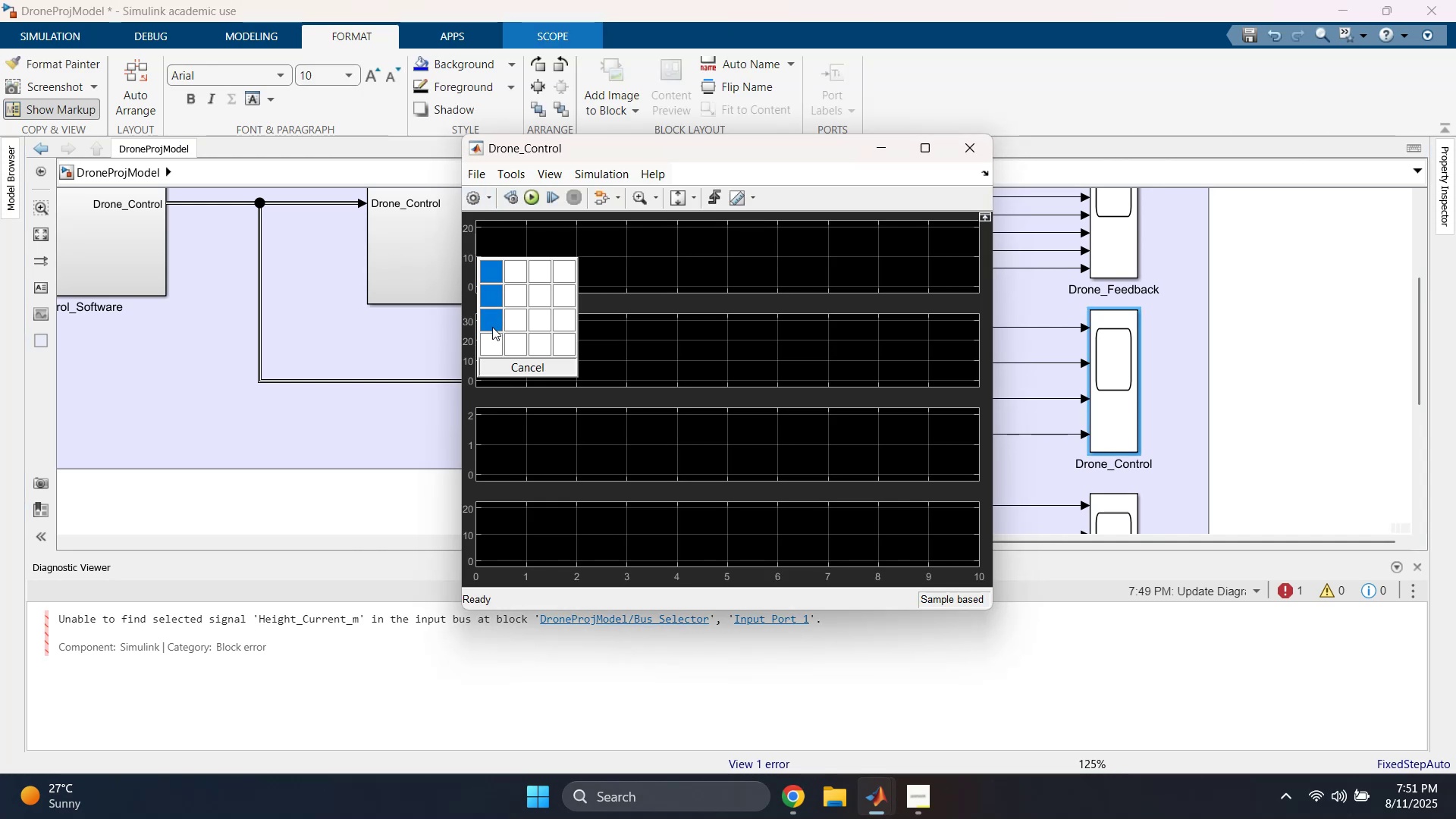 
left_click([492, 334])
 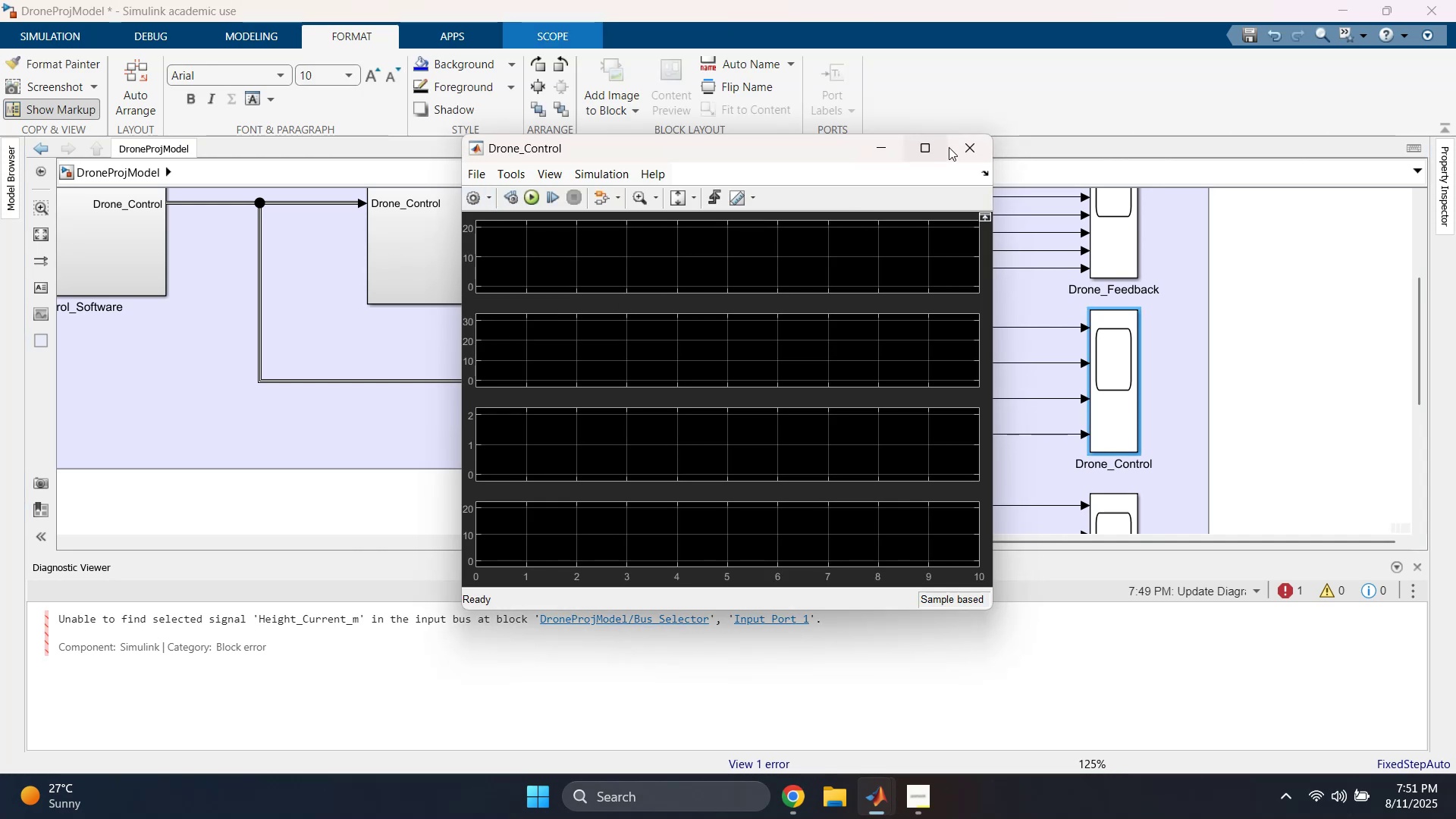 
left_click([975, 148])
 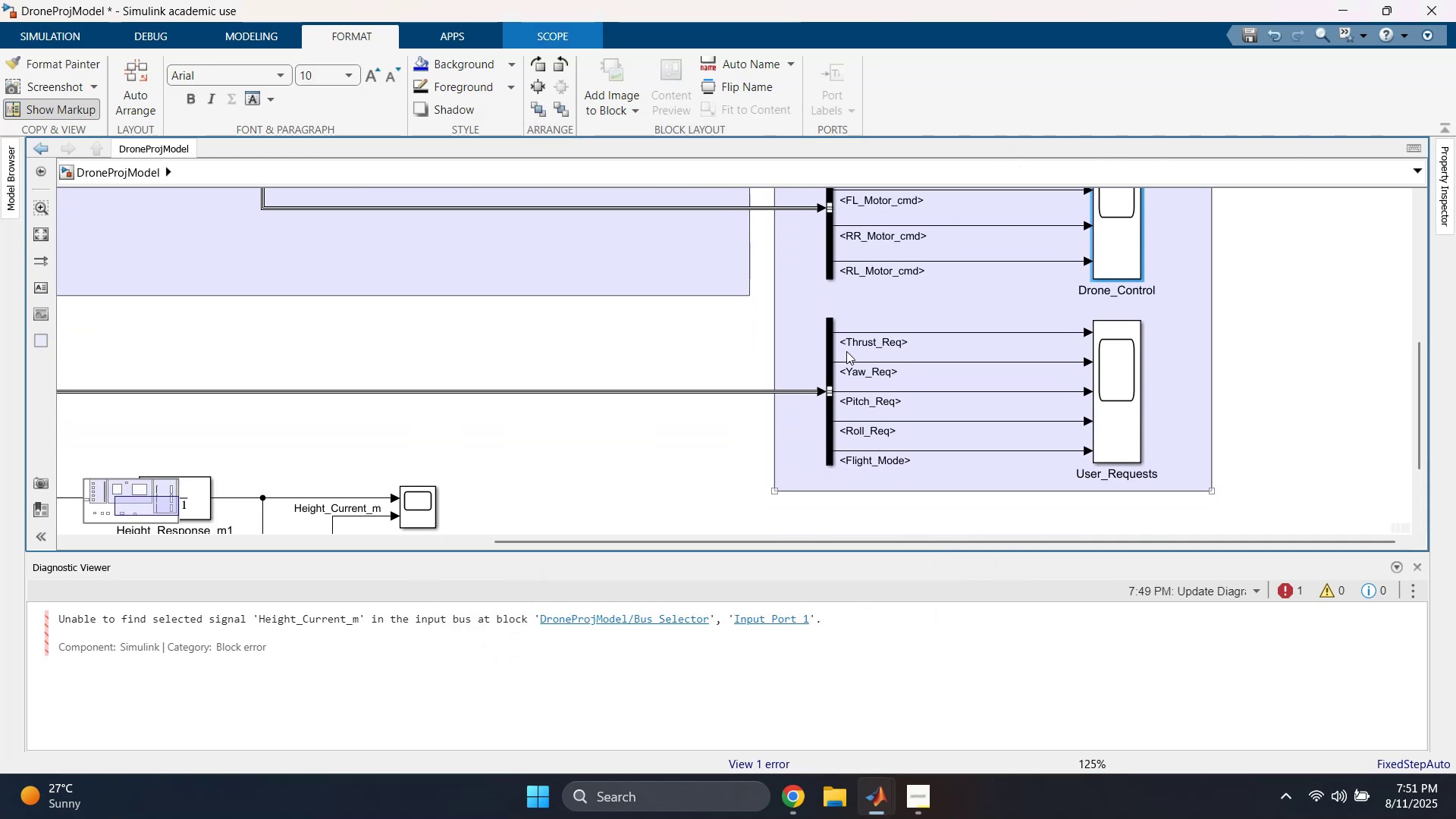 
double_click([829, 351])
 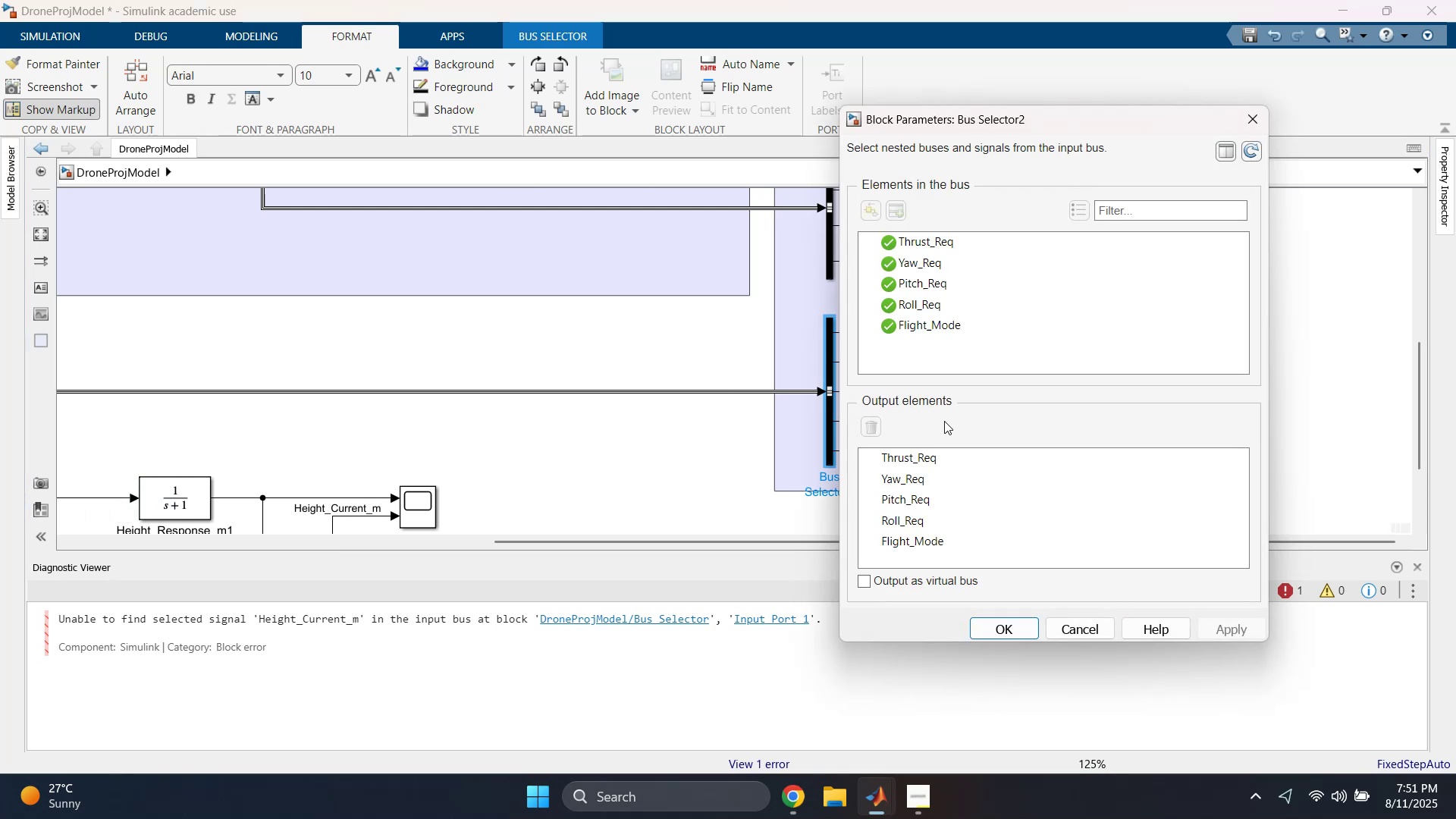 
left_click([917, 457])
 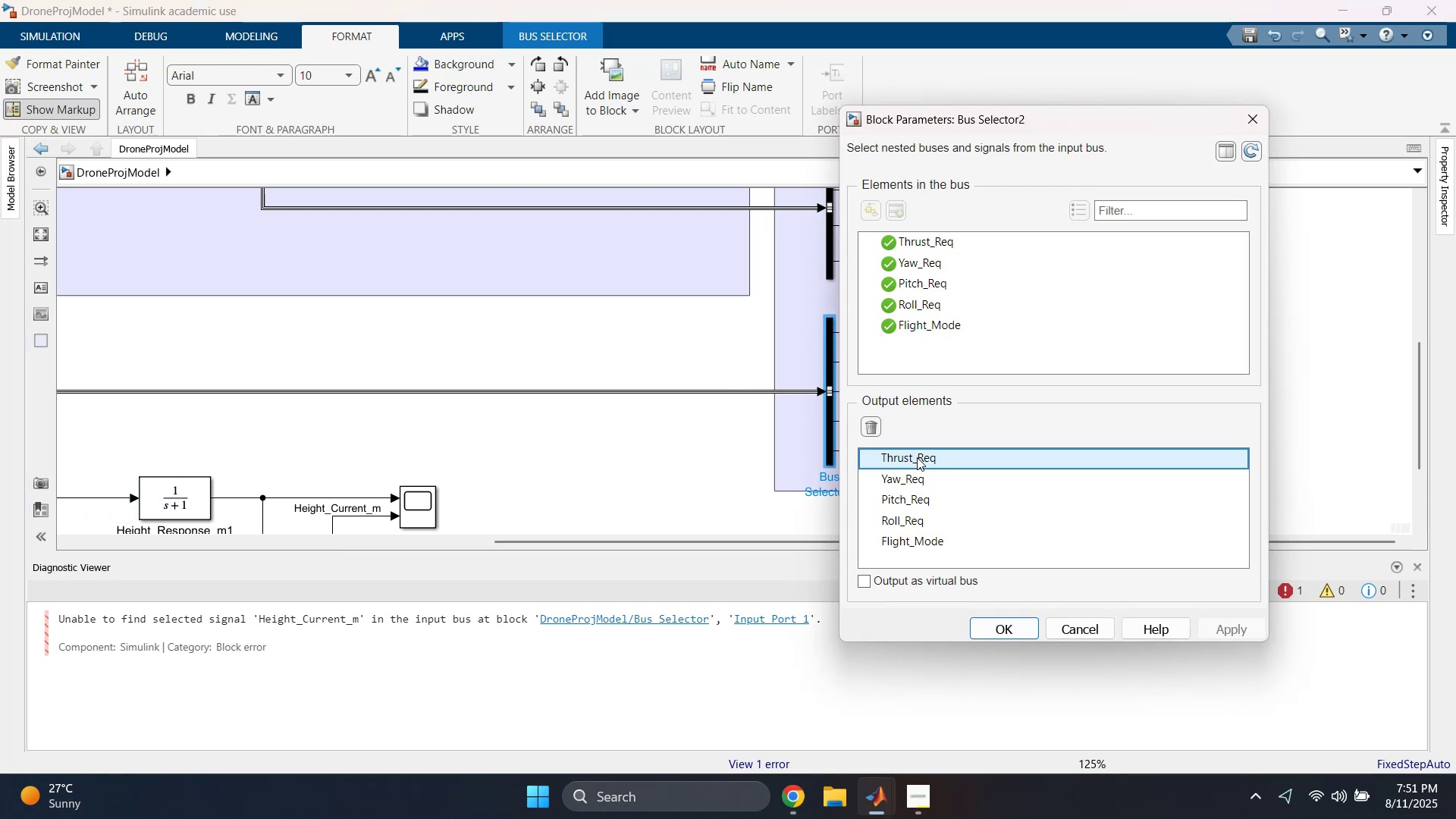 
hold_key(key=ShiftLeft, duration=0.54)
left_click([927, 537])
 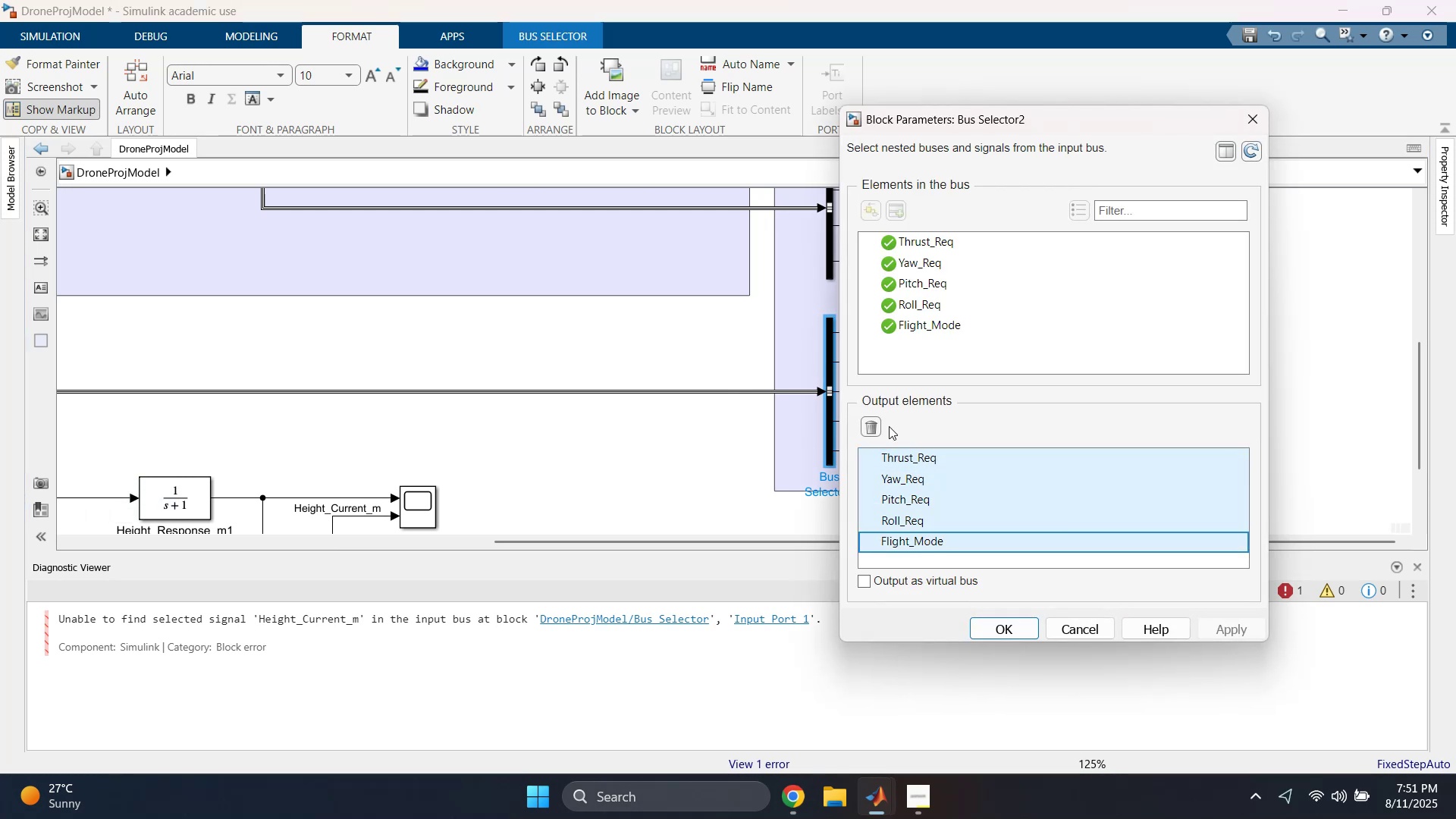 
left_click([874, 422])
 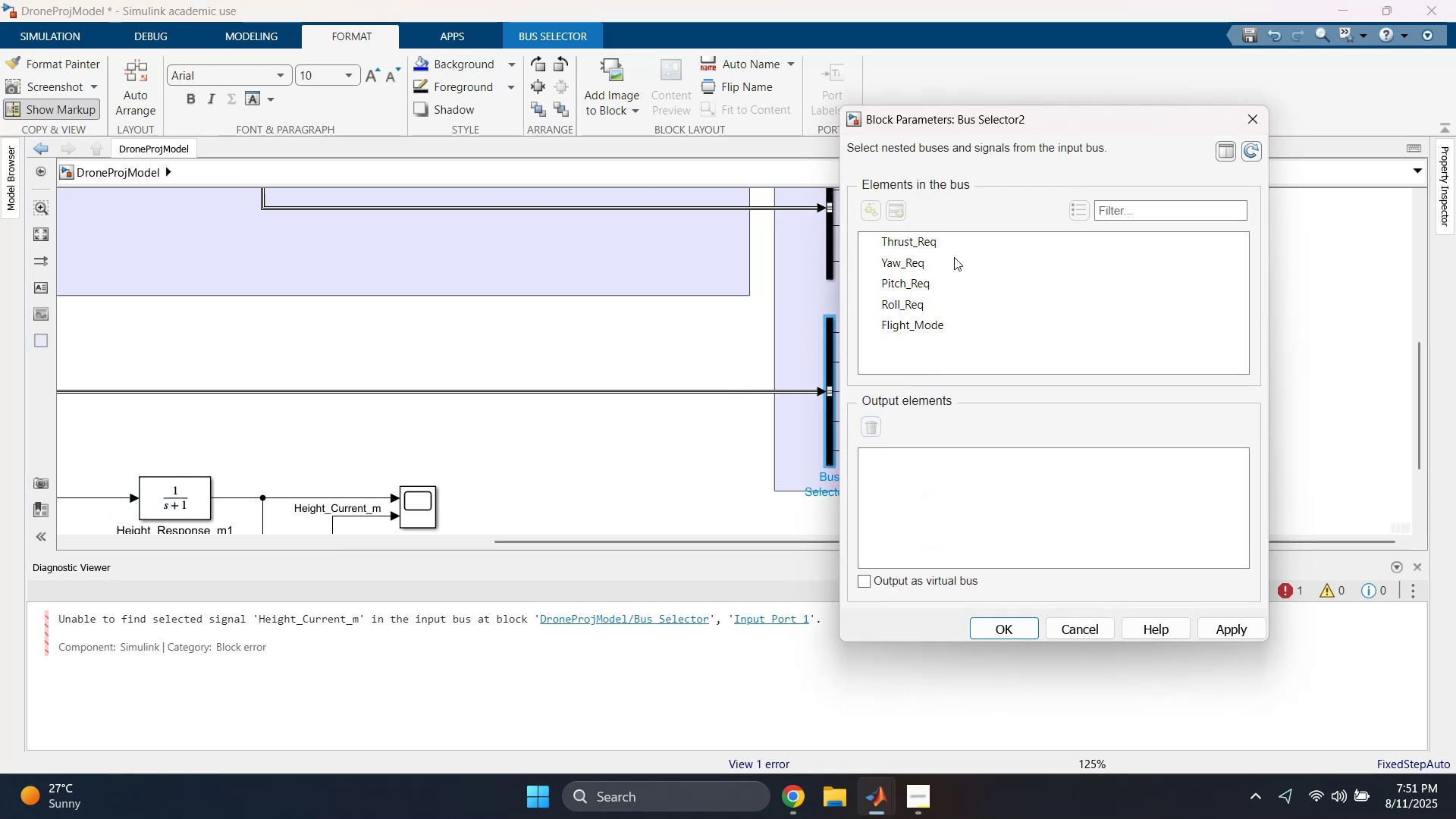 
left_click([949, 247])
 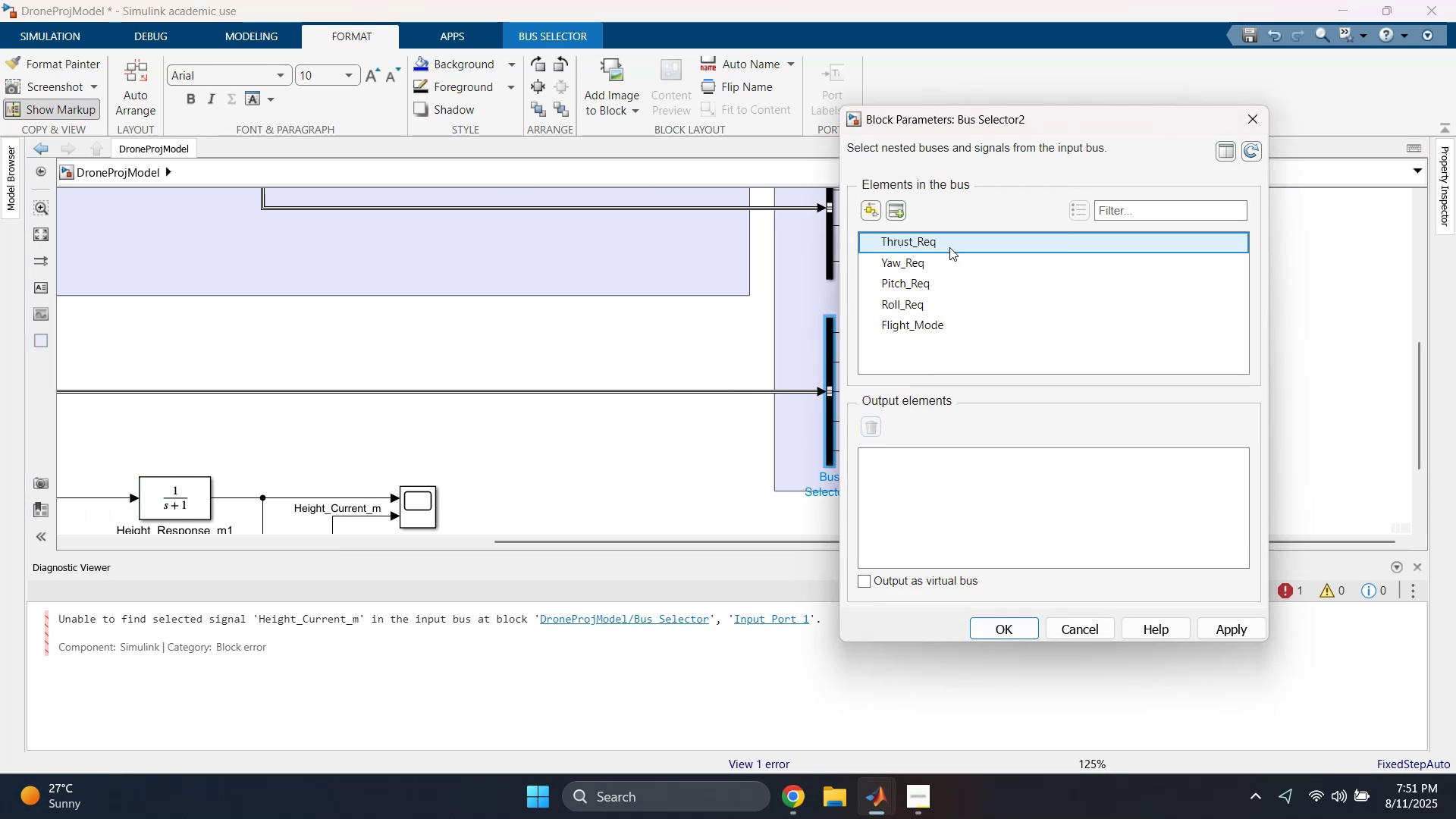 
hold_key(key=ShiftLeft, duration=0.52)
left_click([921, 319])
 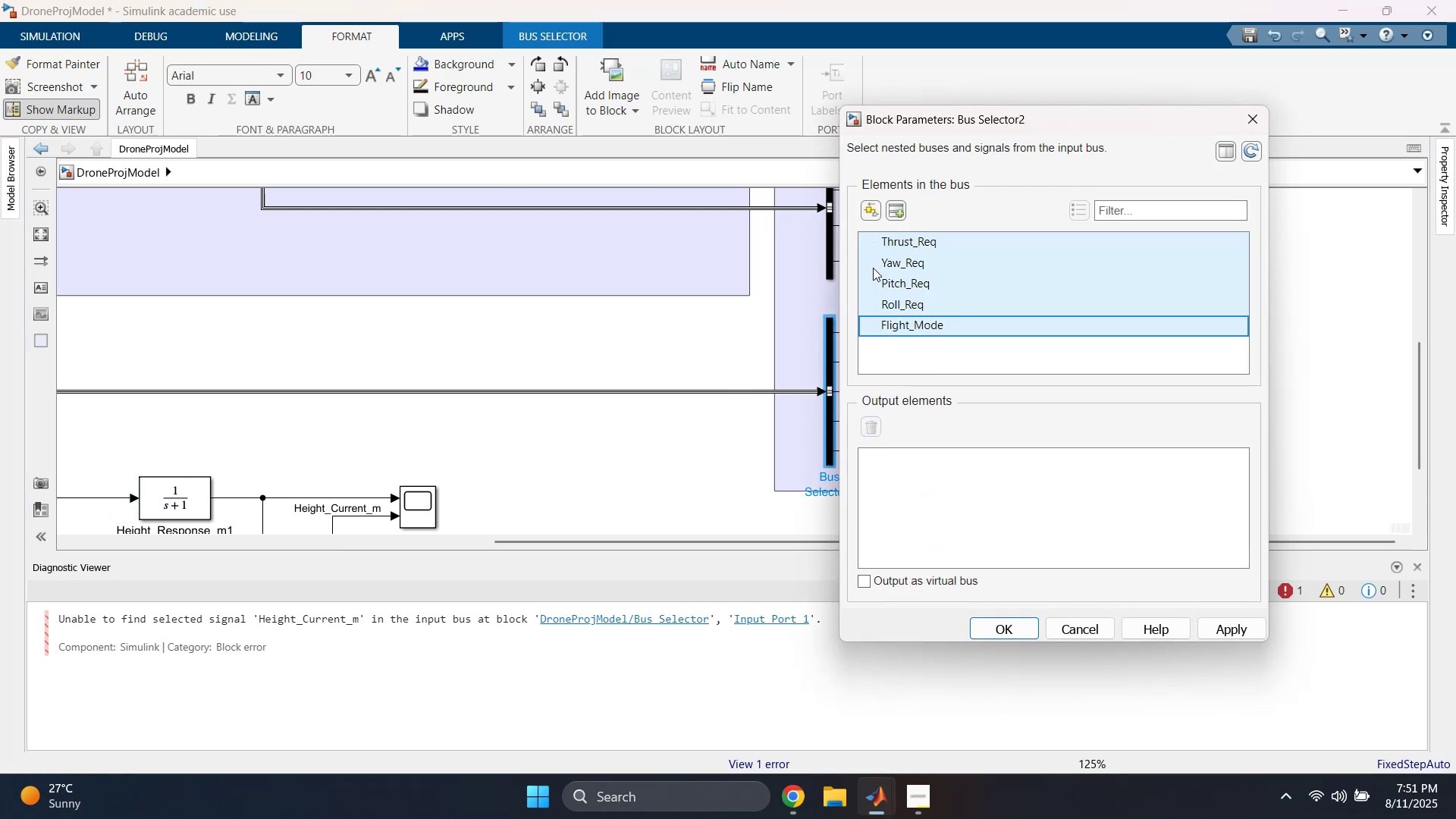 
left_click([896, 212])
 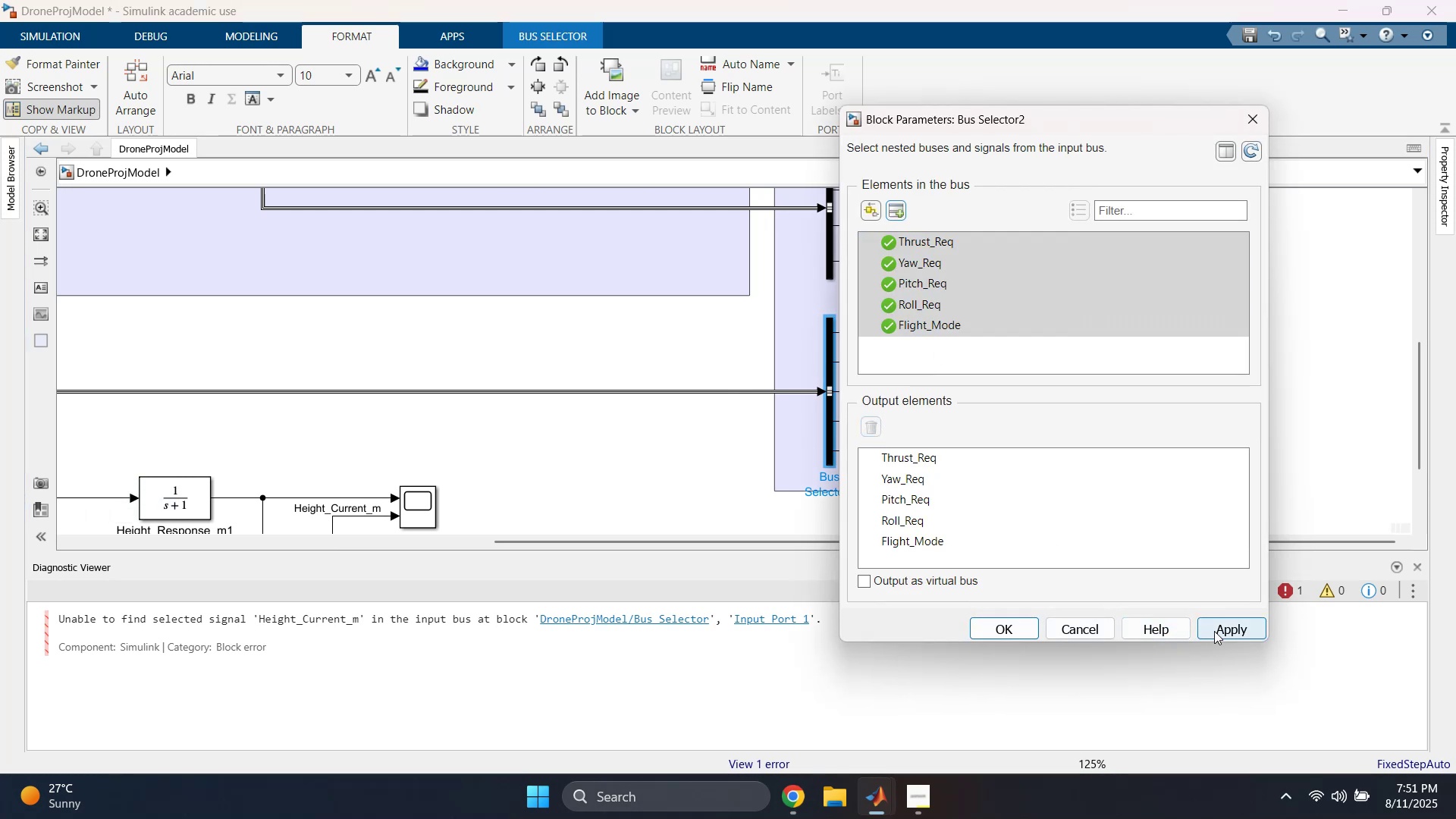 
left_click([1247, 632])
 